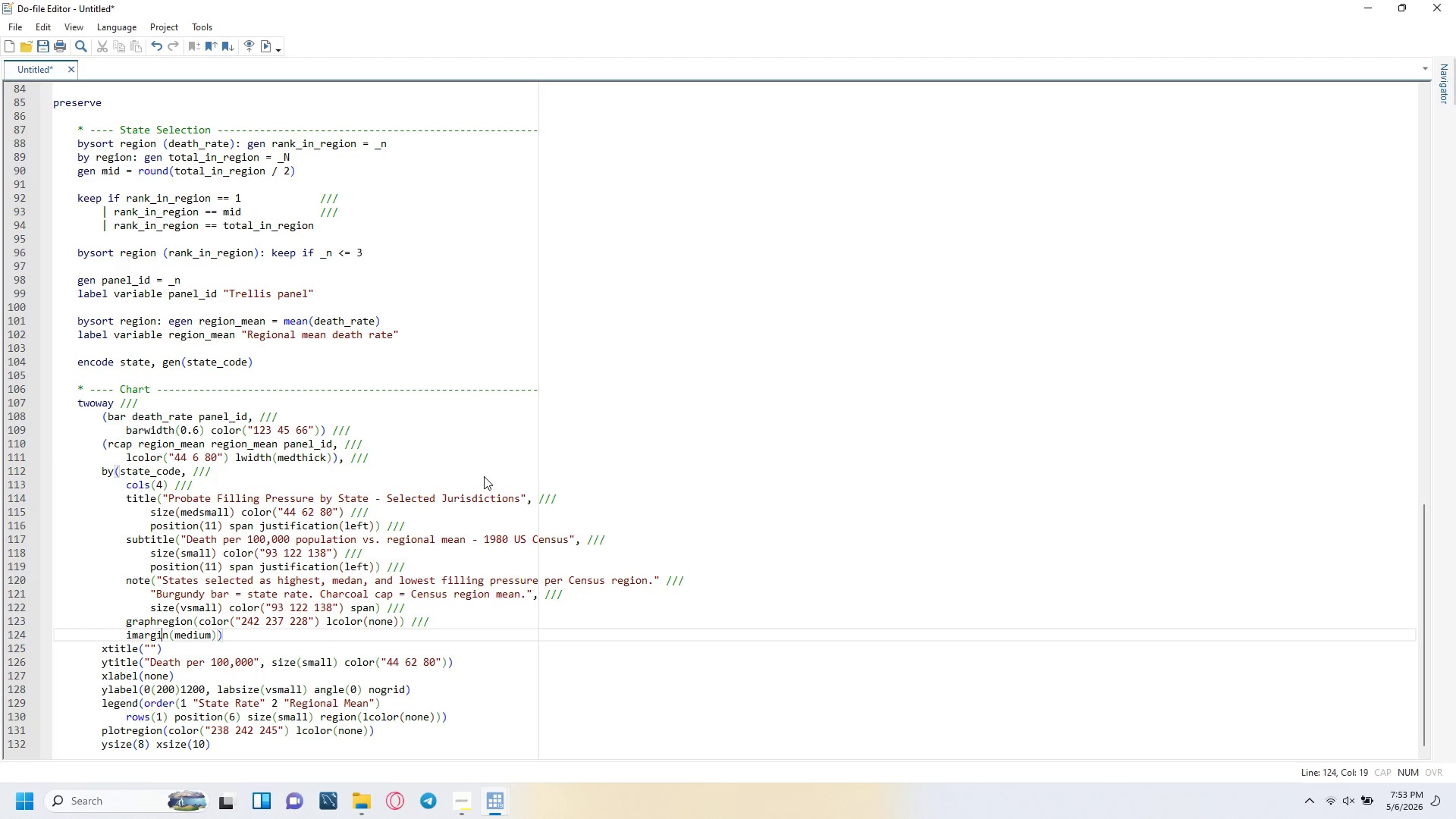 
key(ArrowRight)
 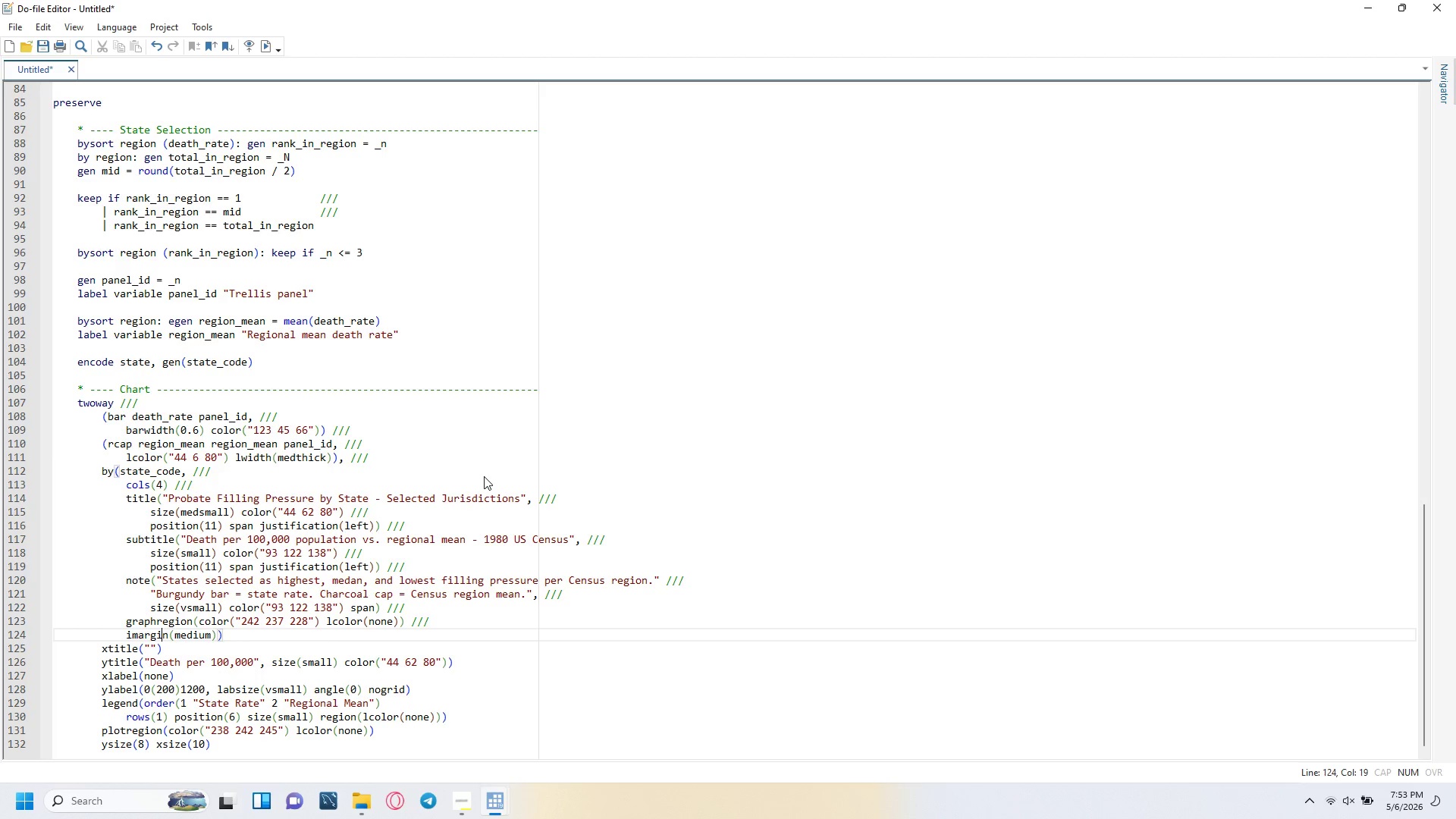 
key(ArrowRight)
 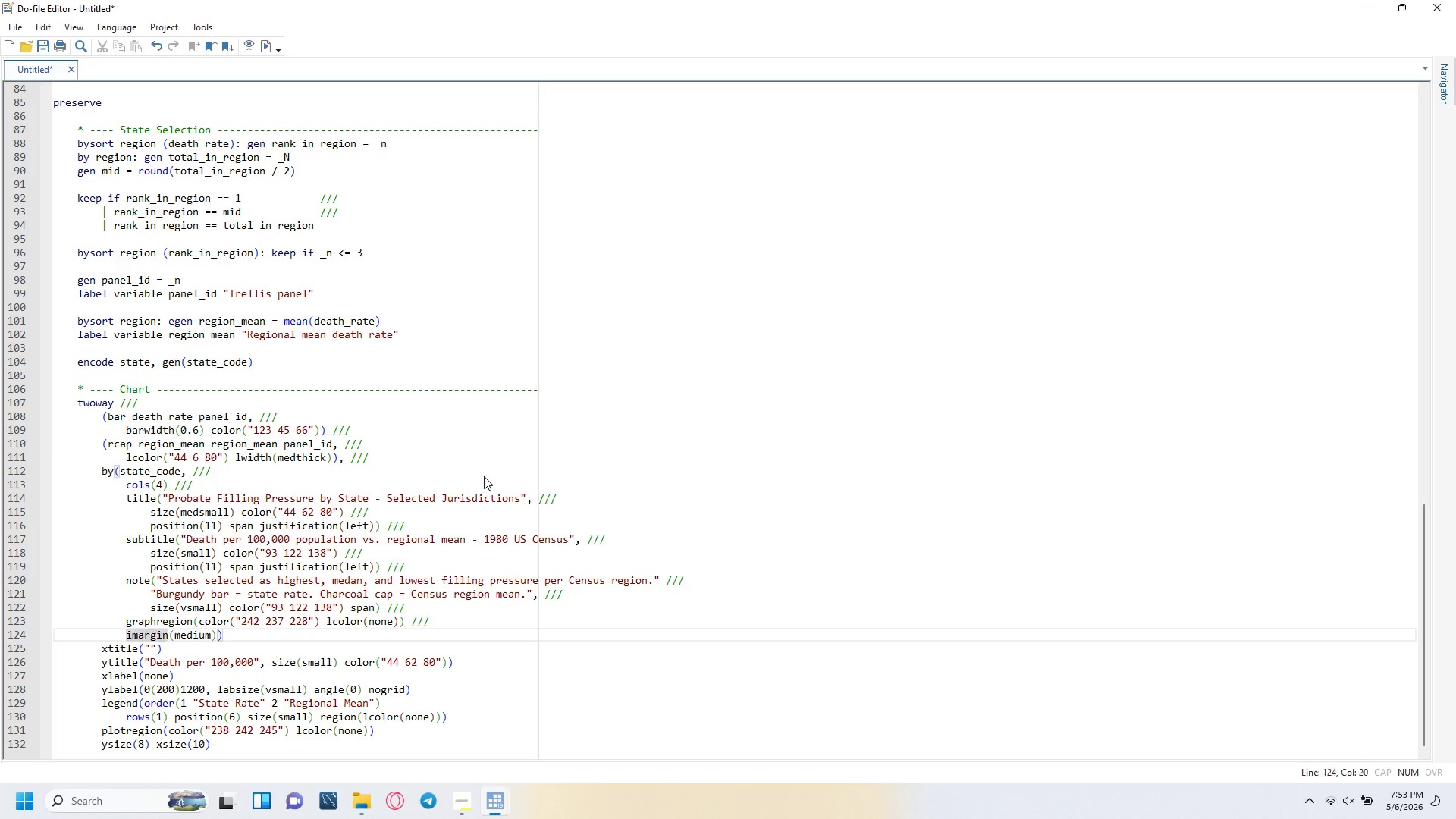 
key(ArrowRight)
 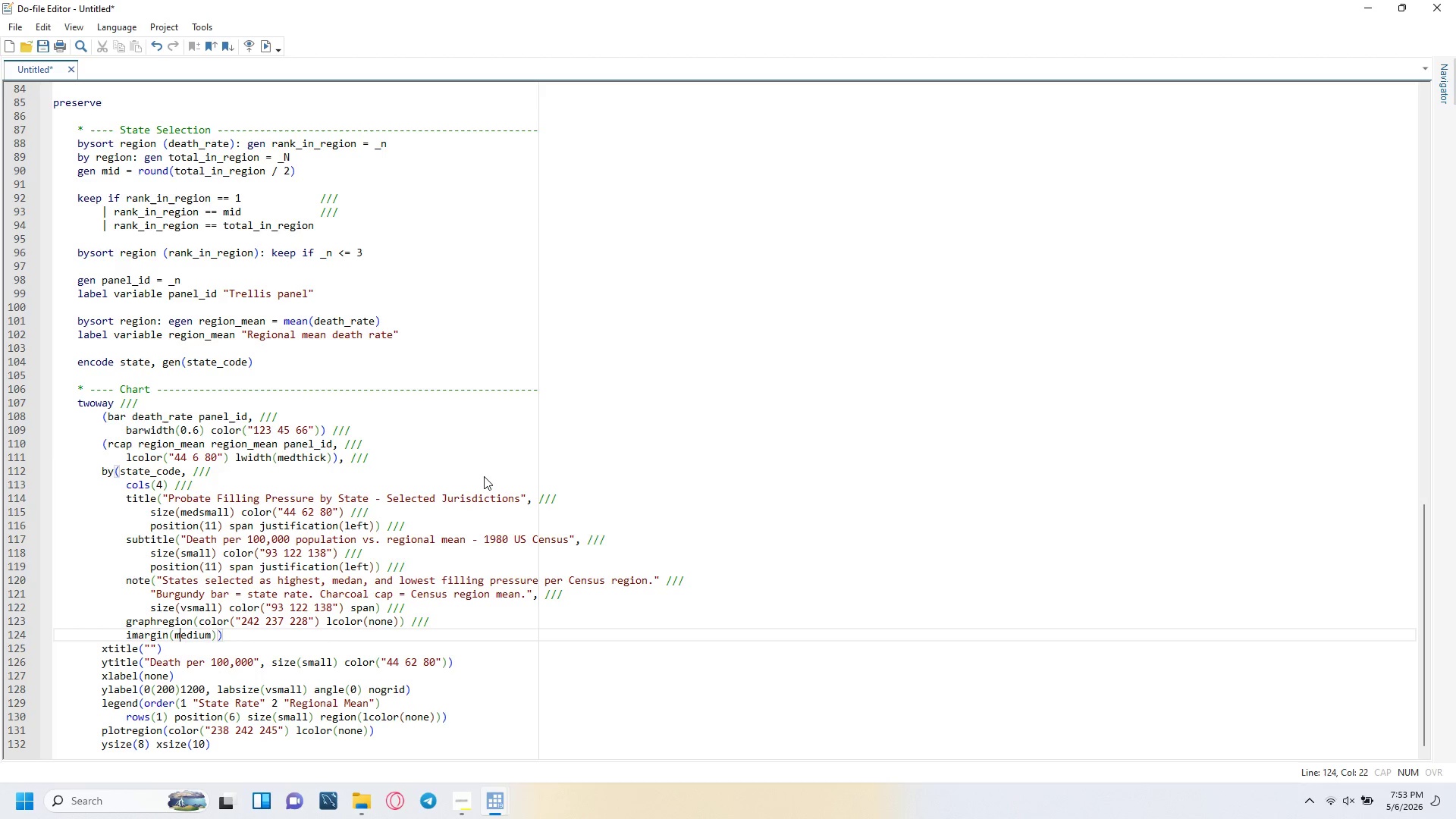 
key(ArrowRight)
 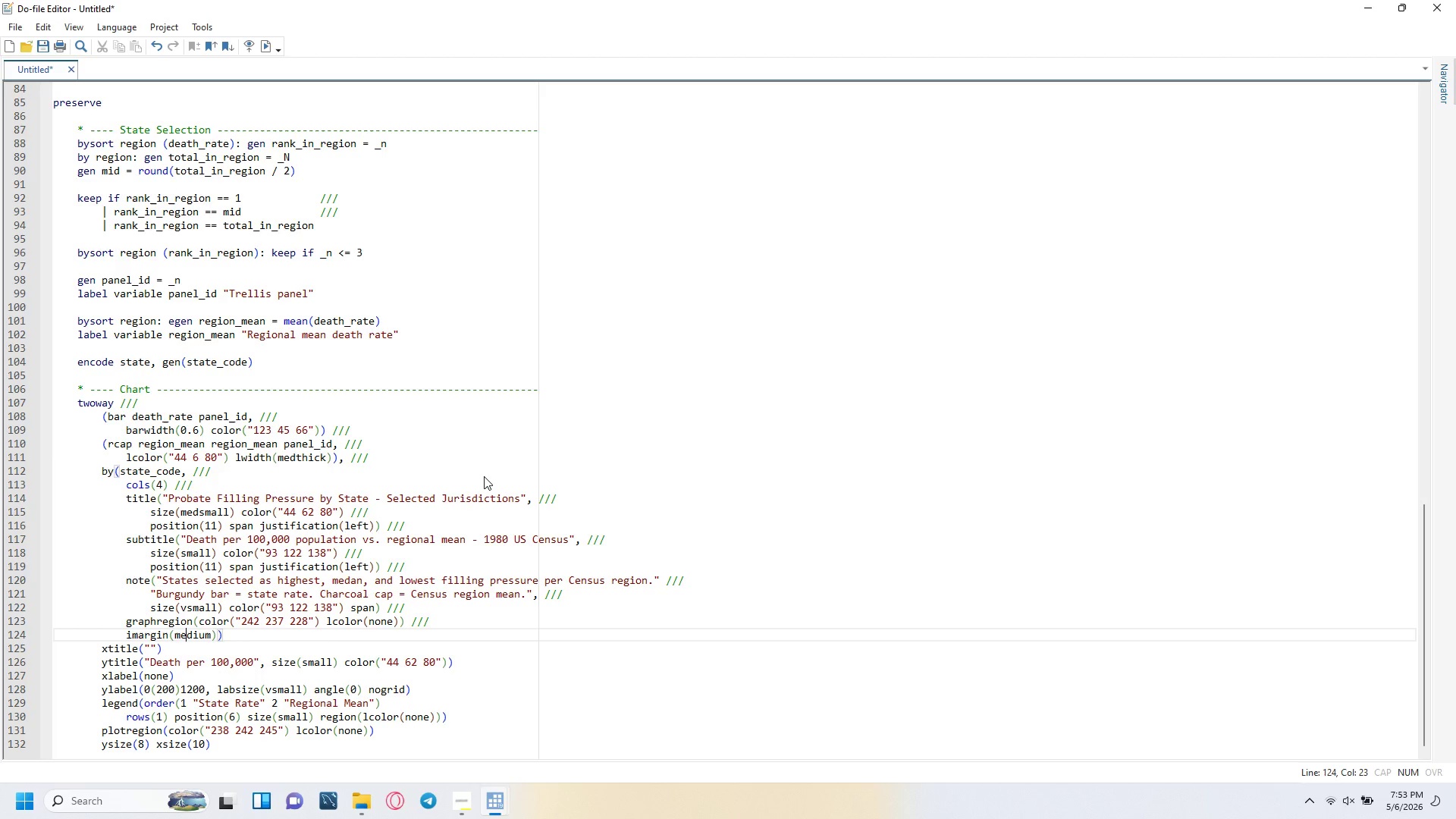 
key(ArrowRight)
 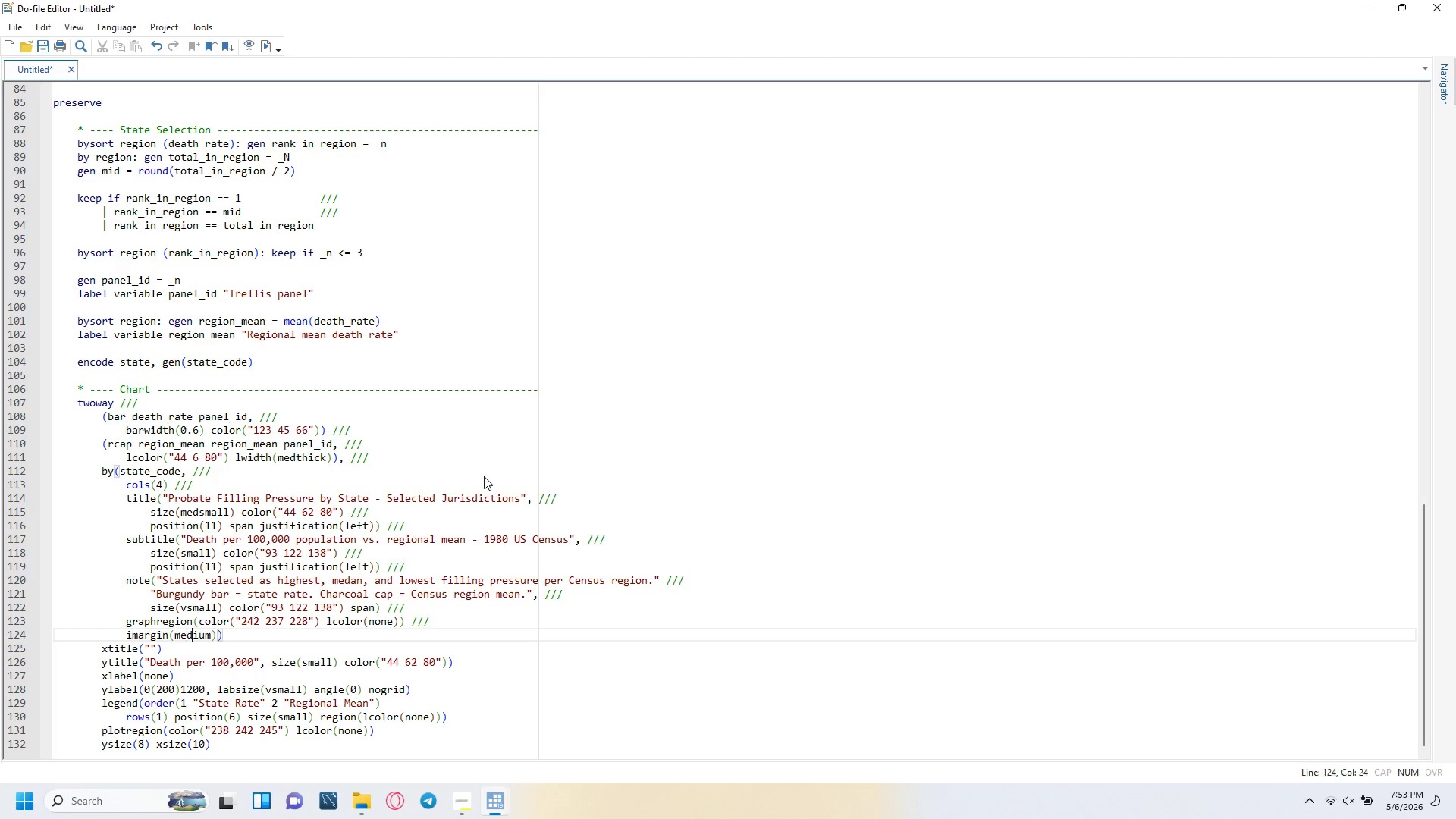 
key(ArrowRight)
 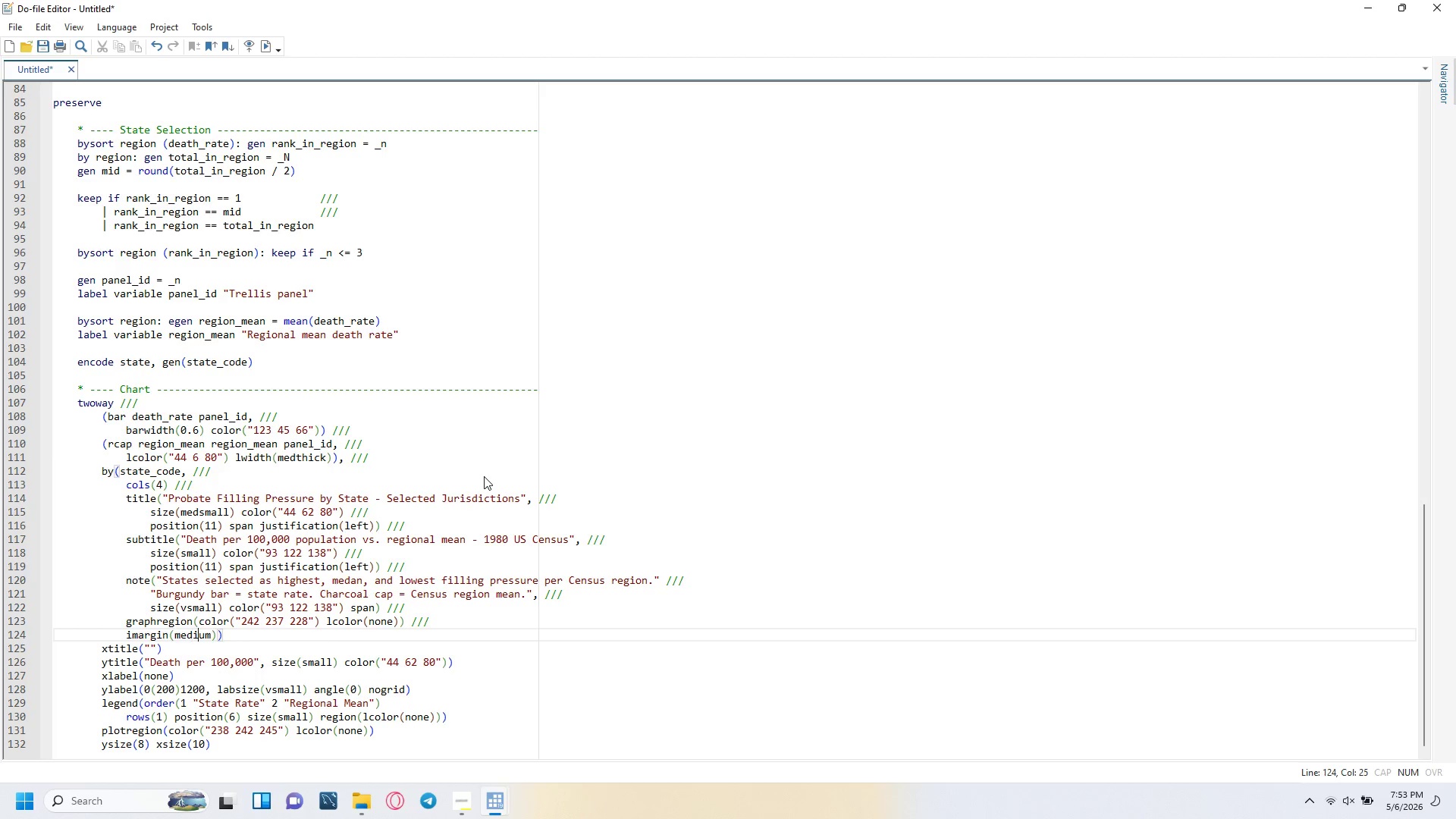 
key(ArrowRight)
 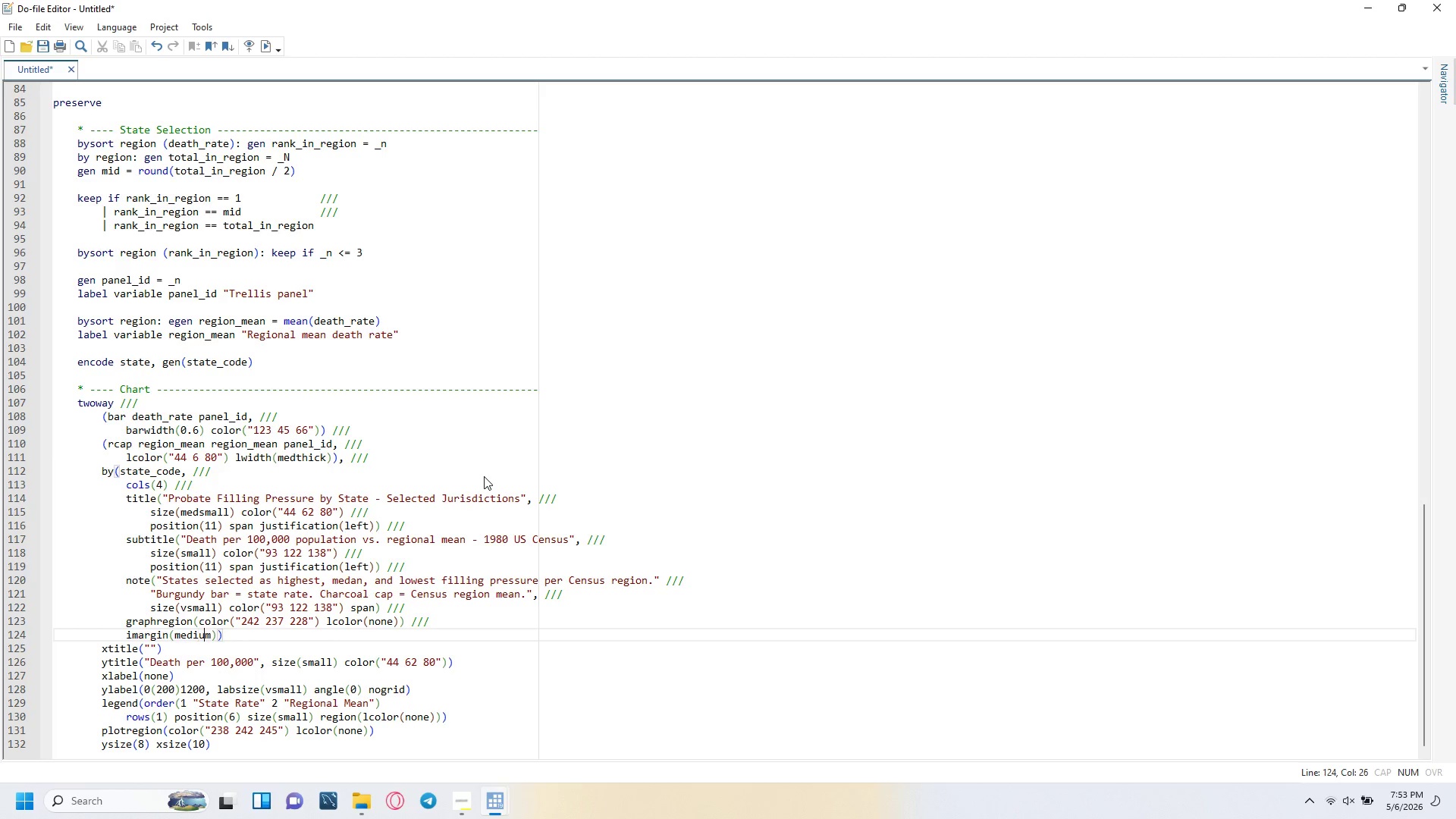 
key(ArrowRight)
 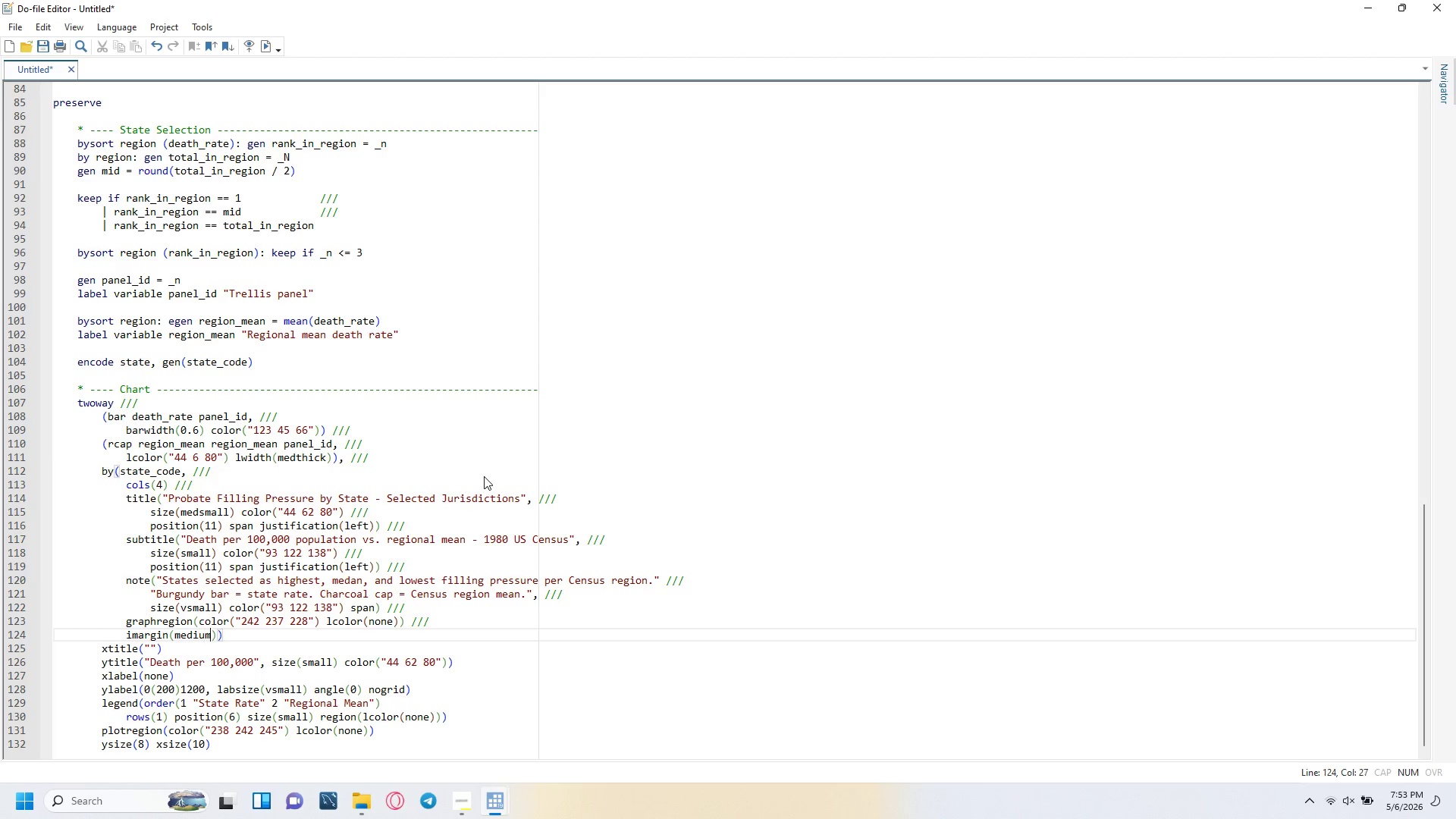 
key(ArrowRight)
 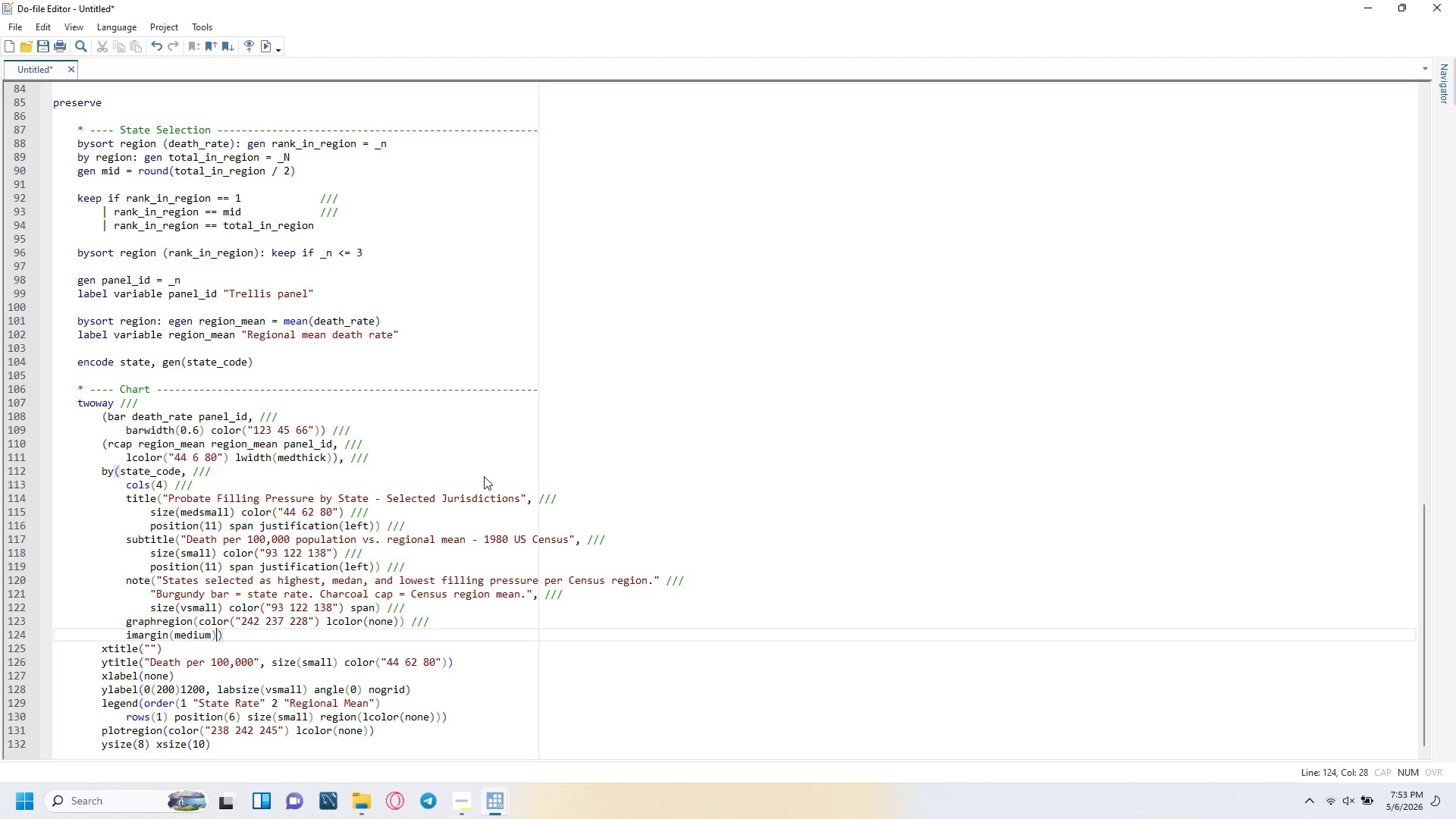 
key(ArrowRight)
 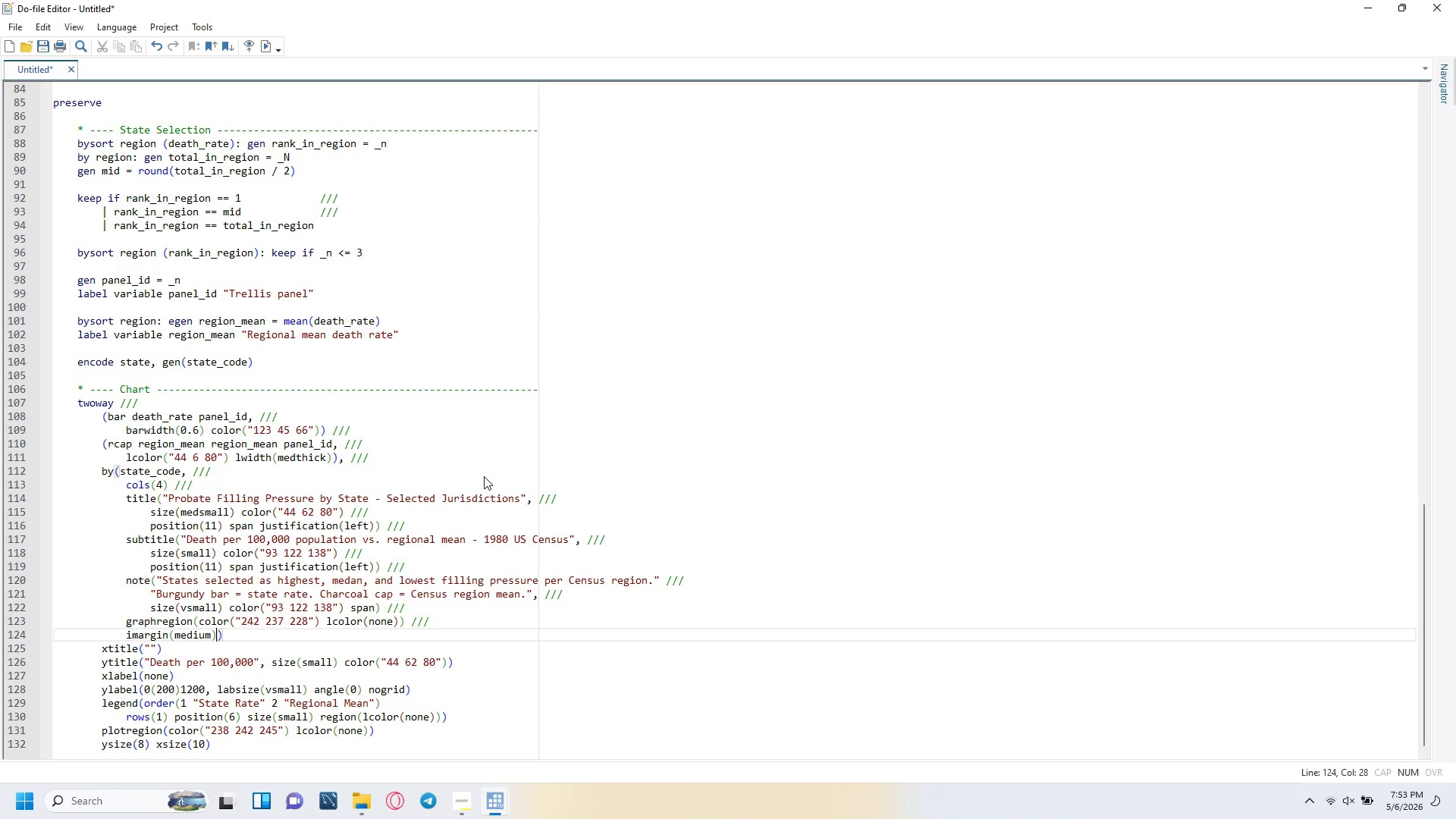 
key(ArrowRight)
 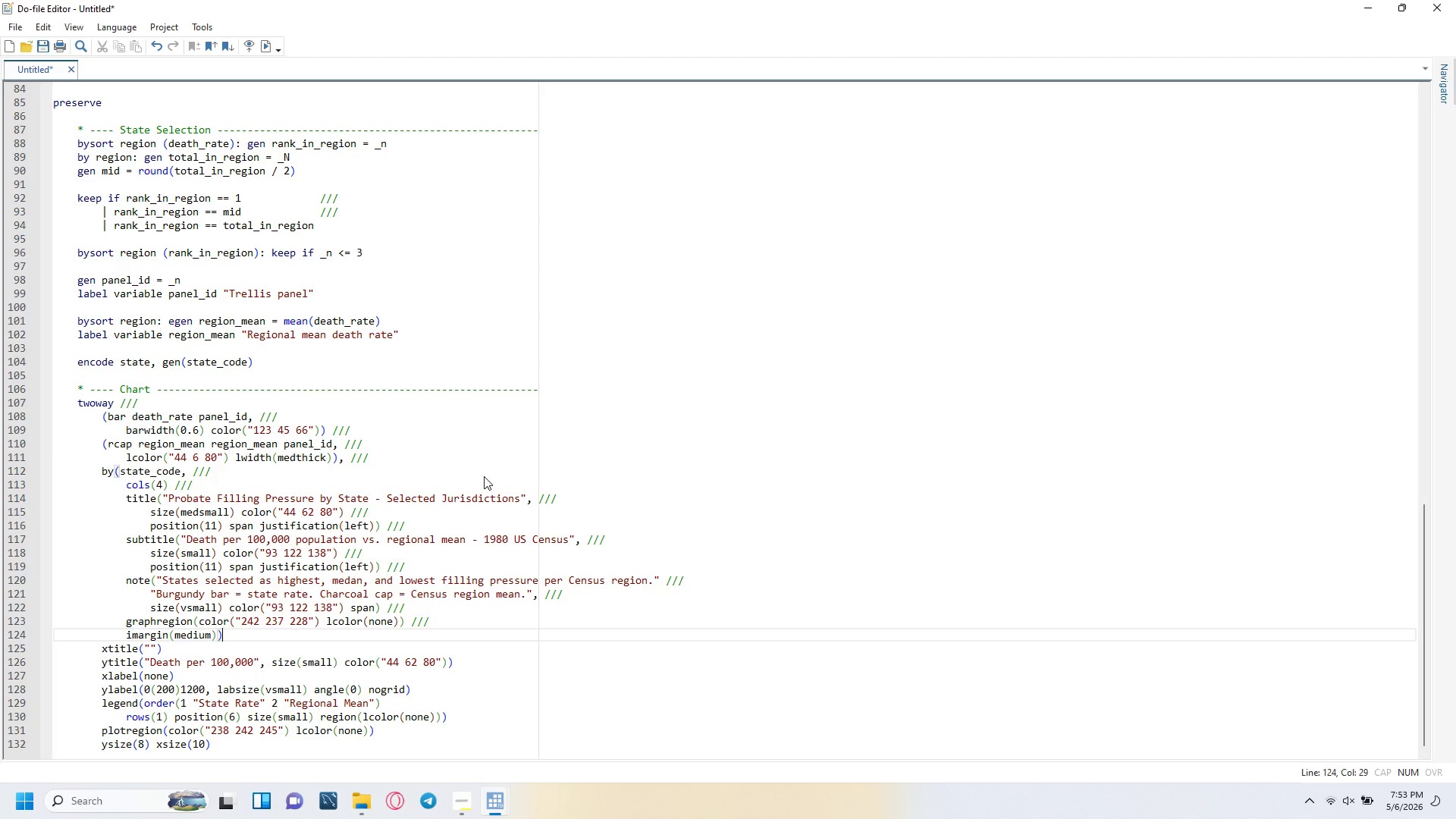 
key(Space)
 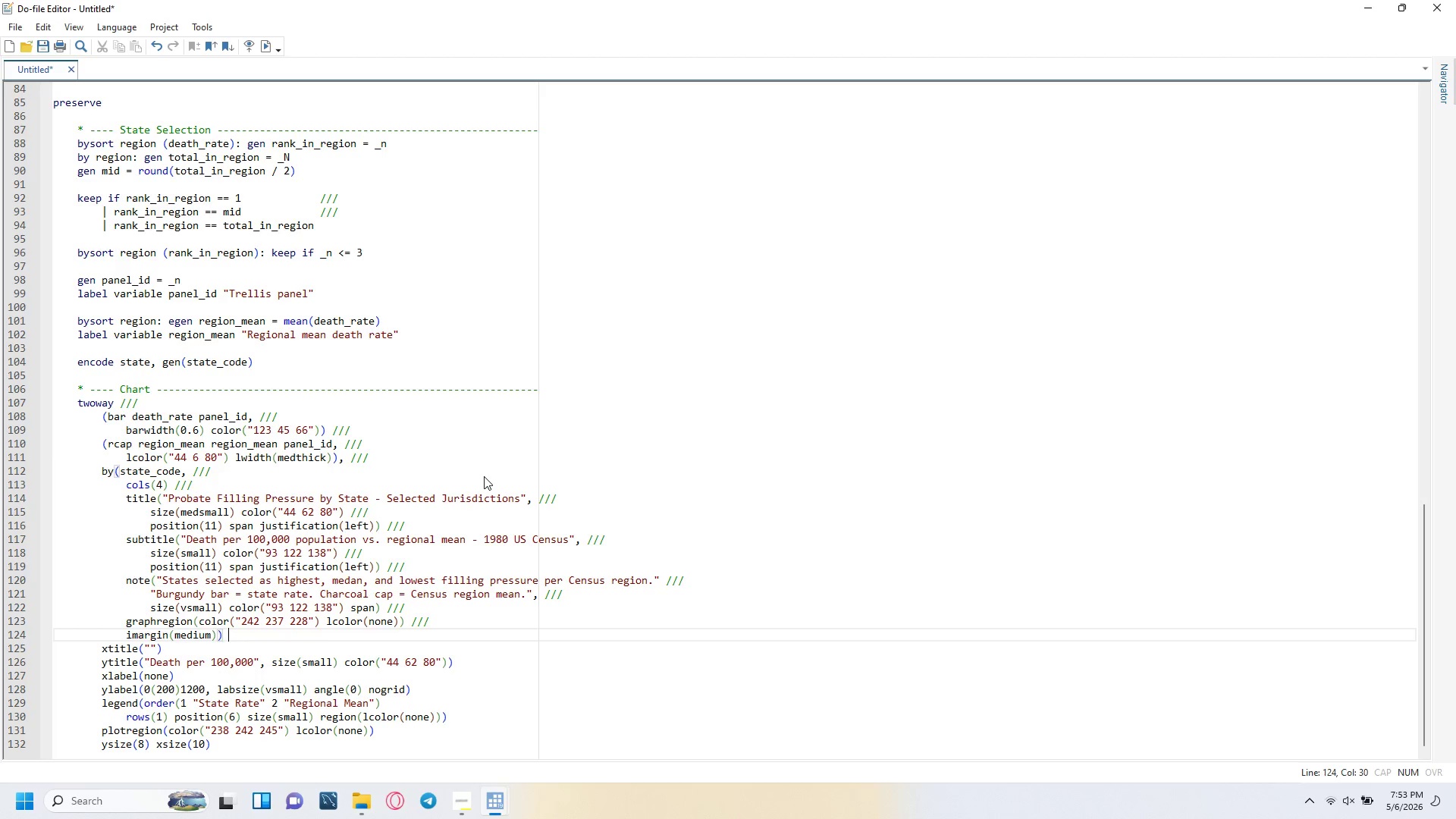 
key(Slash)
 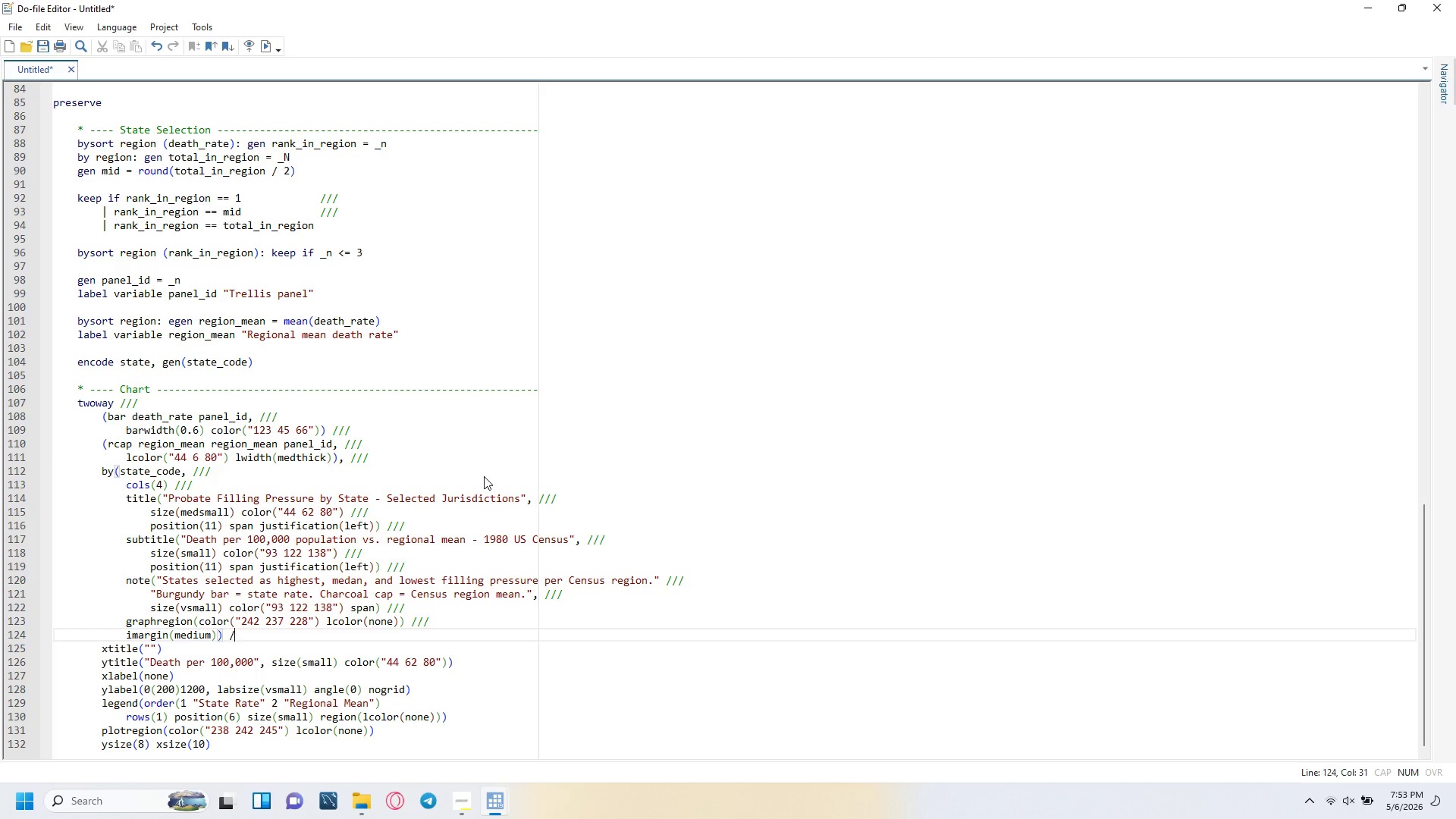 
key(Slash)
 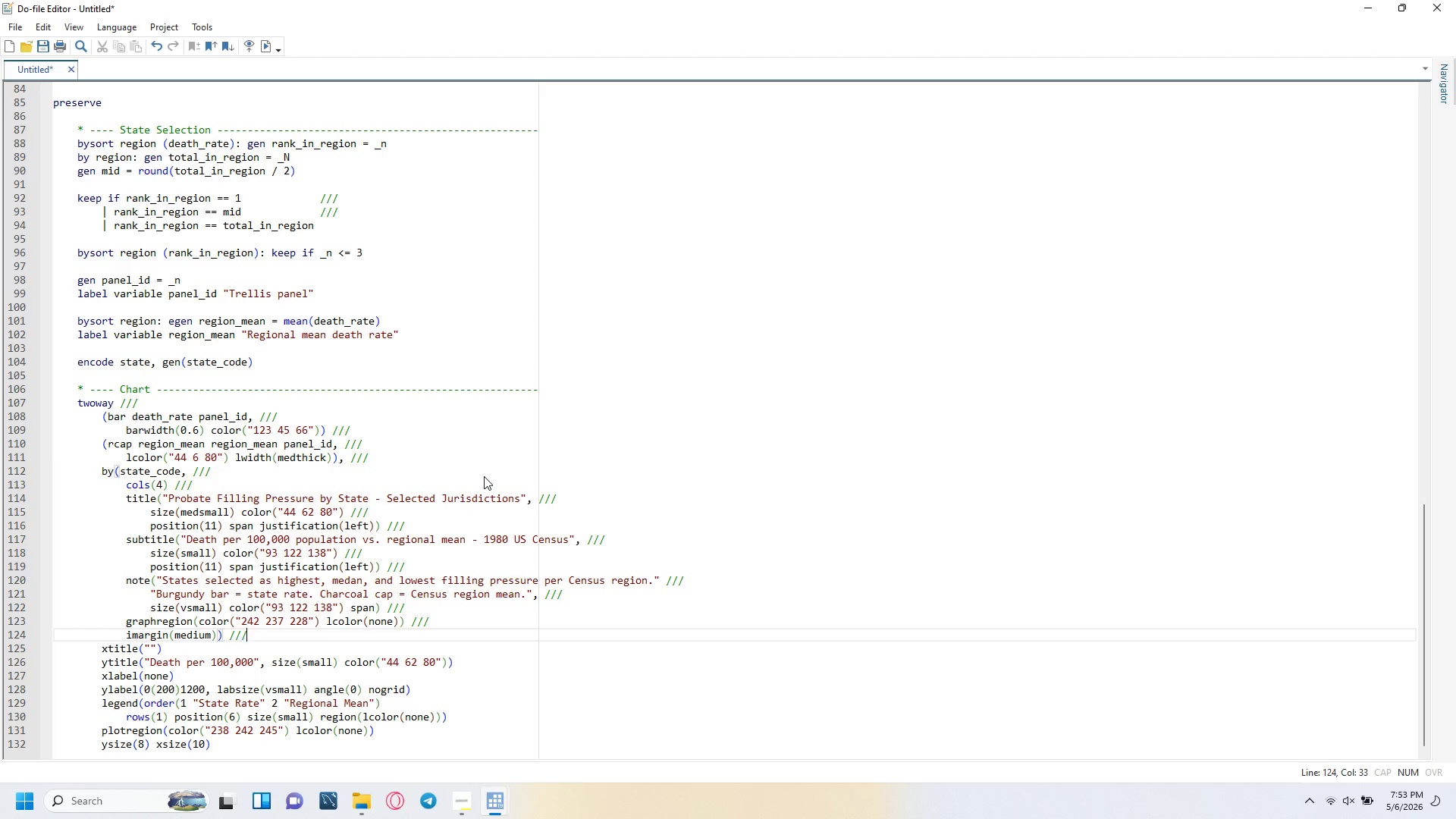 
key(Slash)
 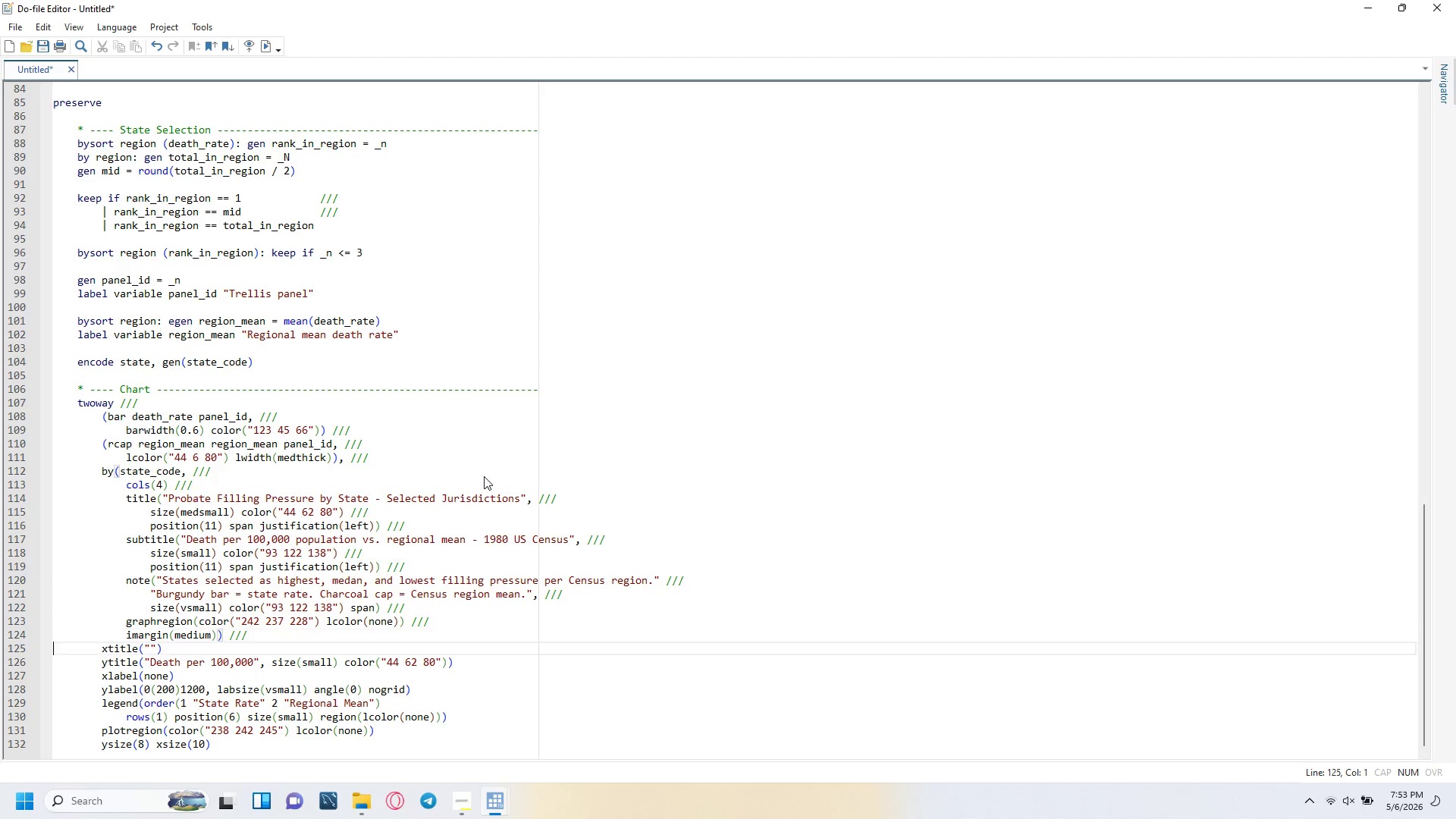 
key(ArrowRight)
 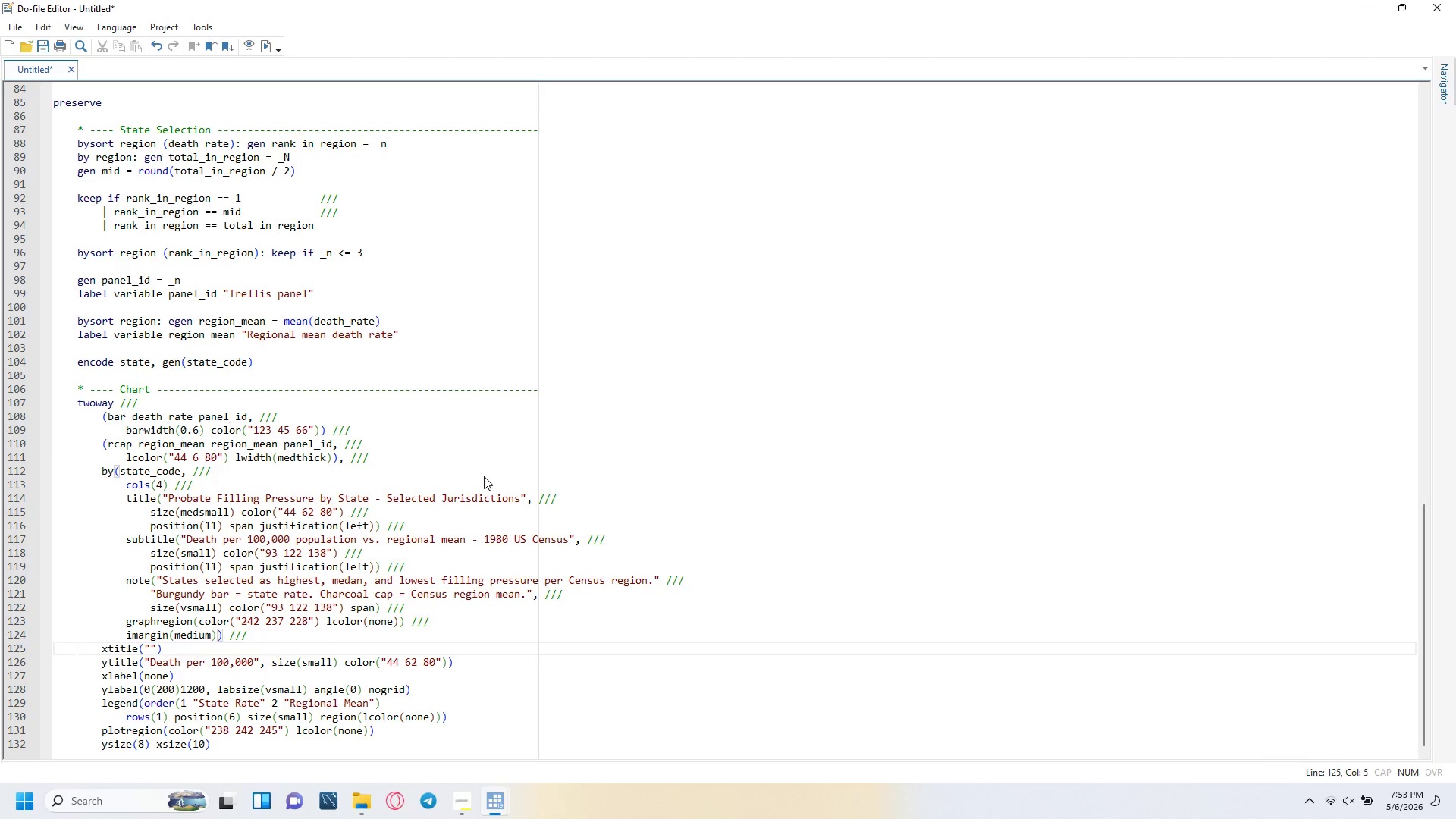 
key(ArrowRight)
 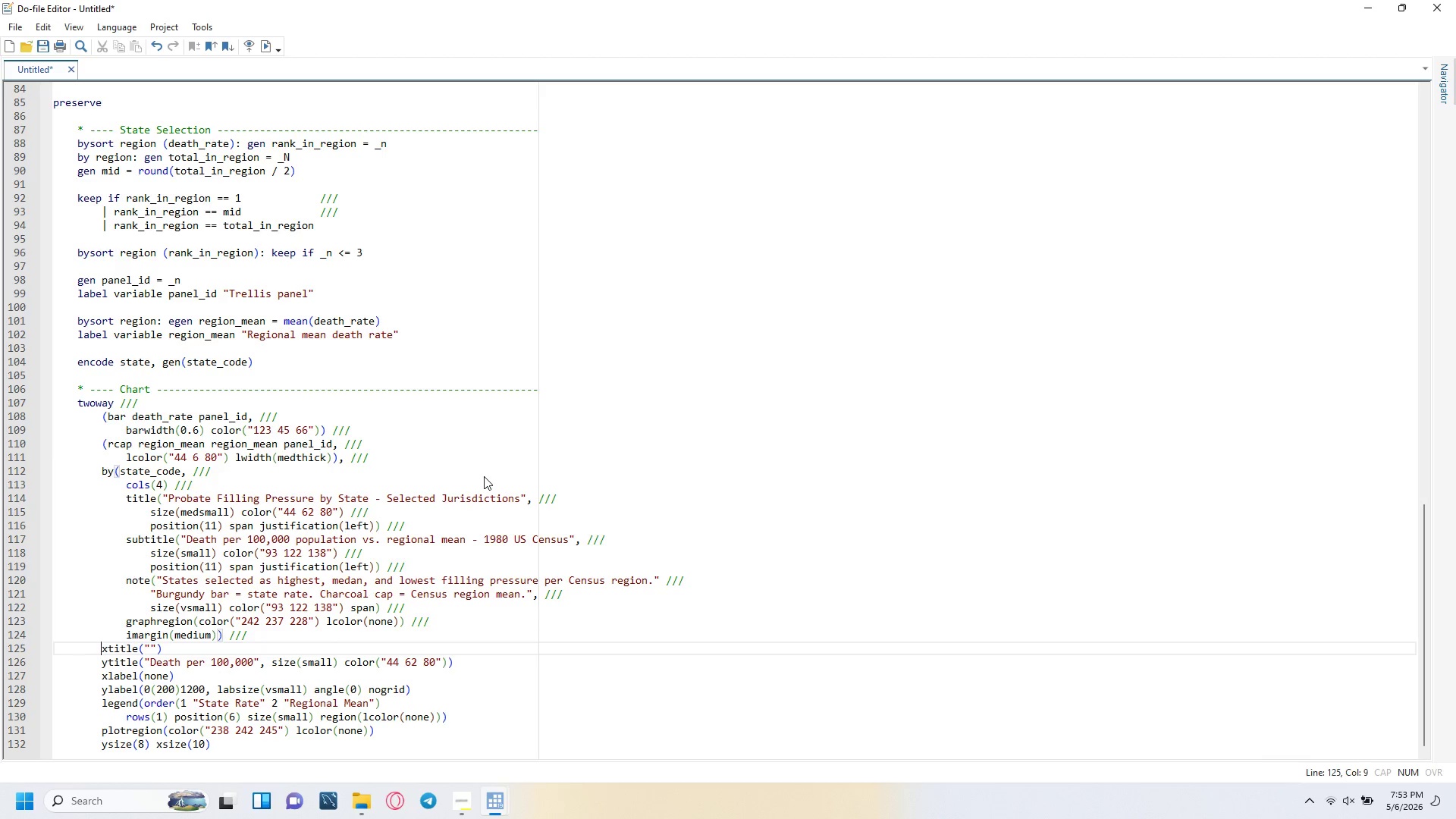 
key(ArrowRight)
 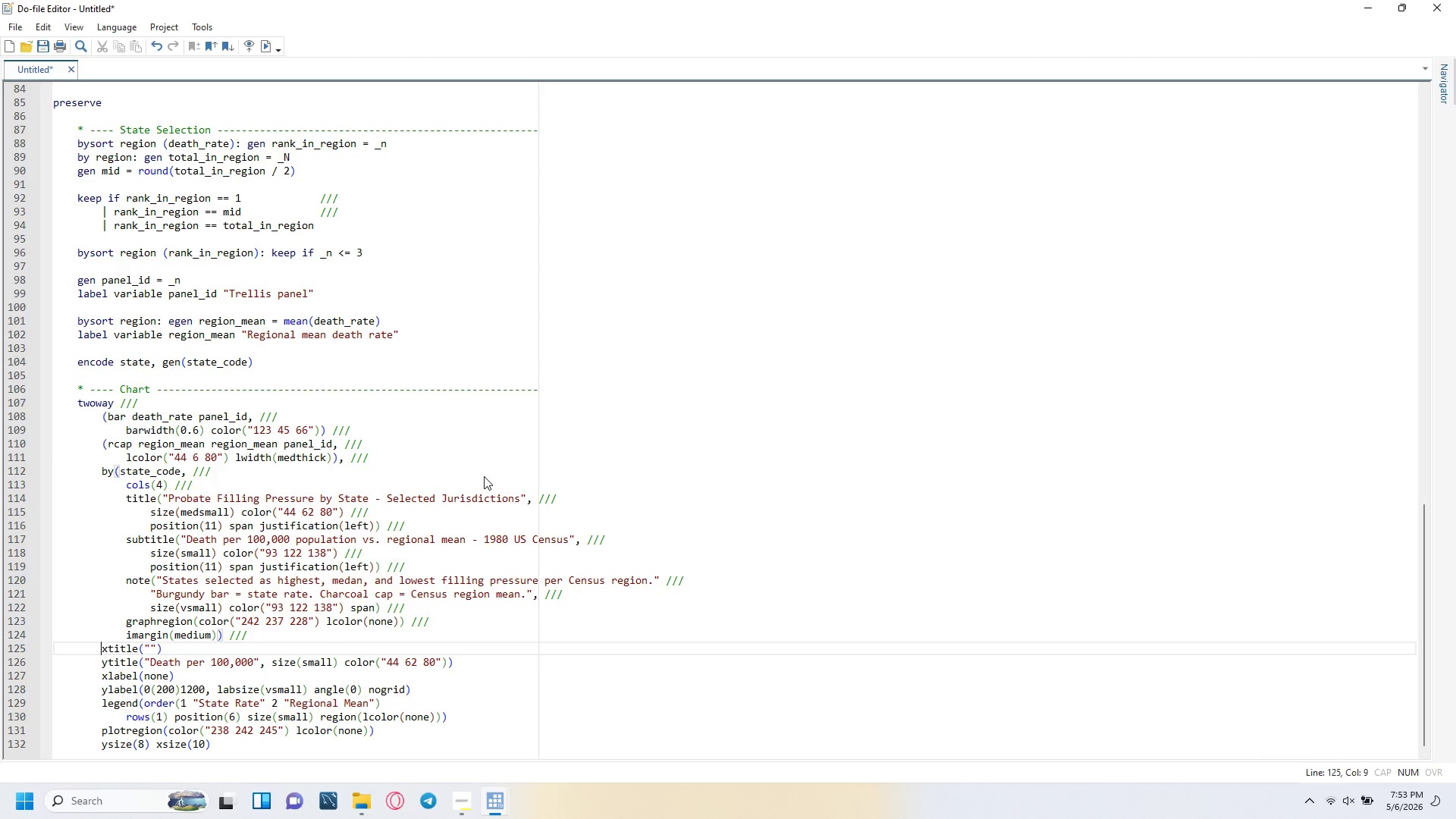 
key(ArrowRight)
 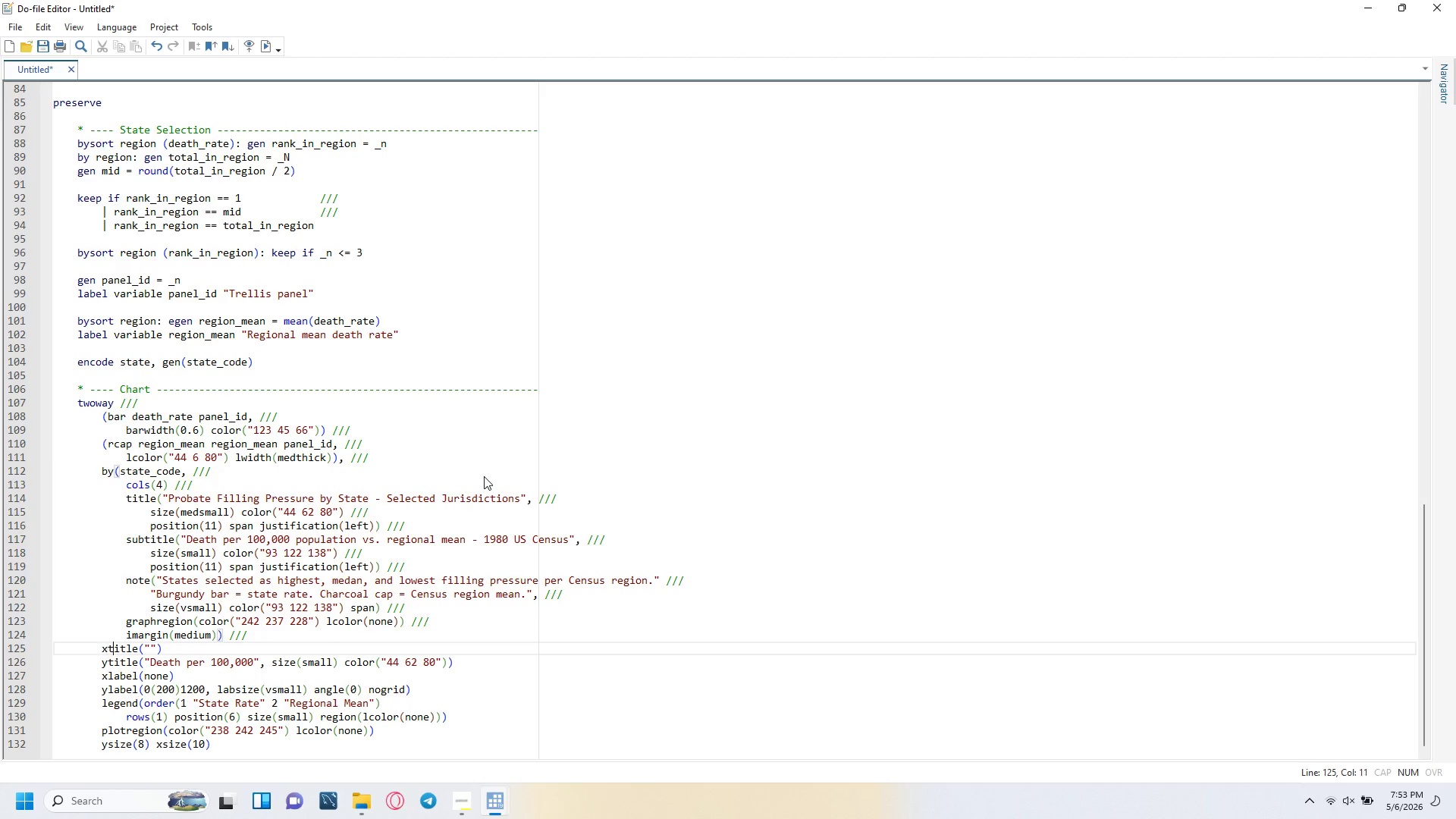 
key(ArrowRight)
 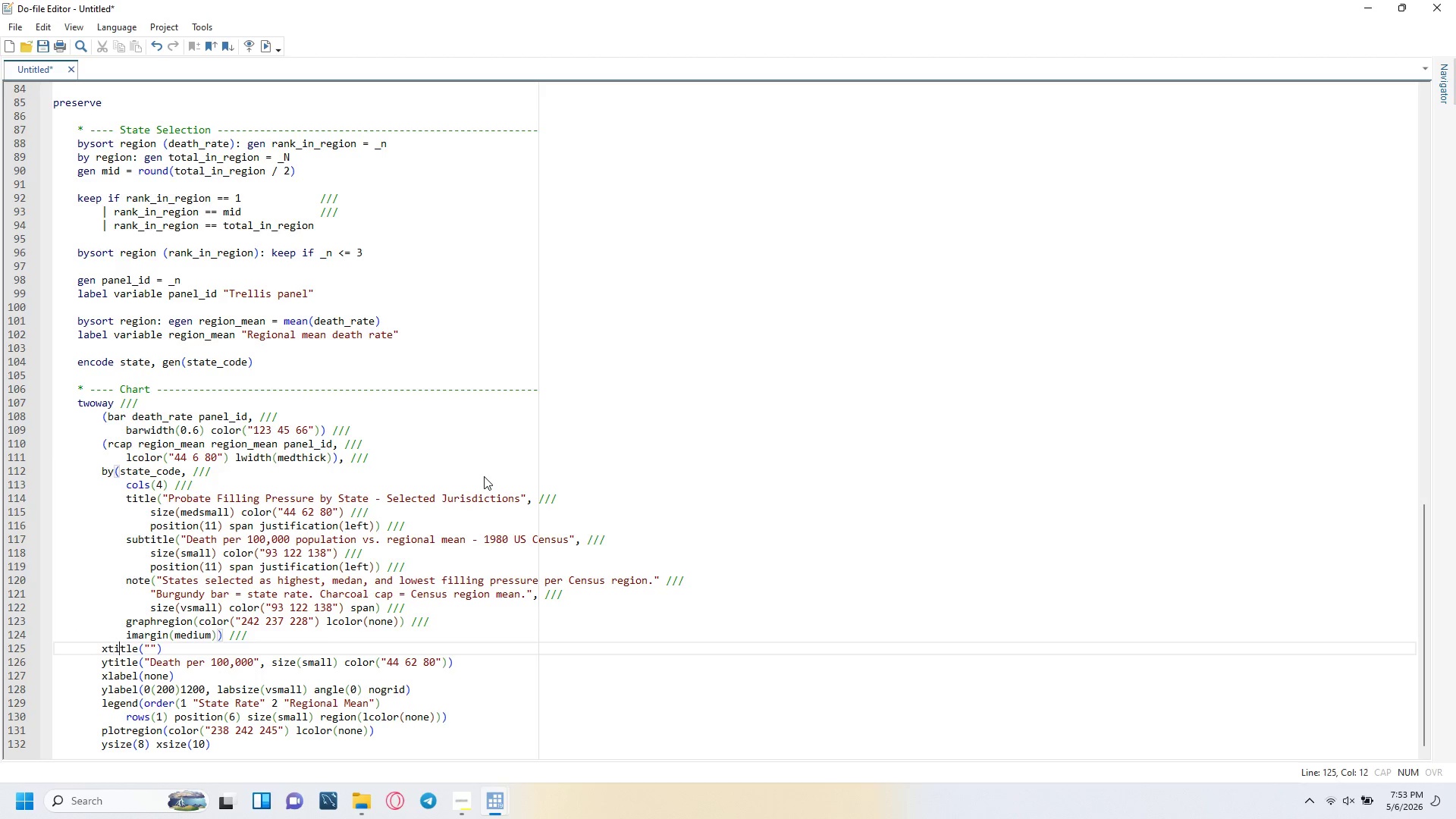 
key(ArrowRight)
 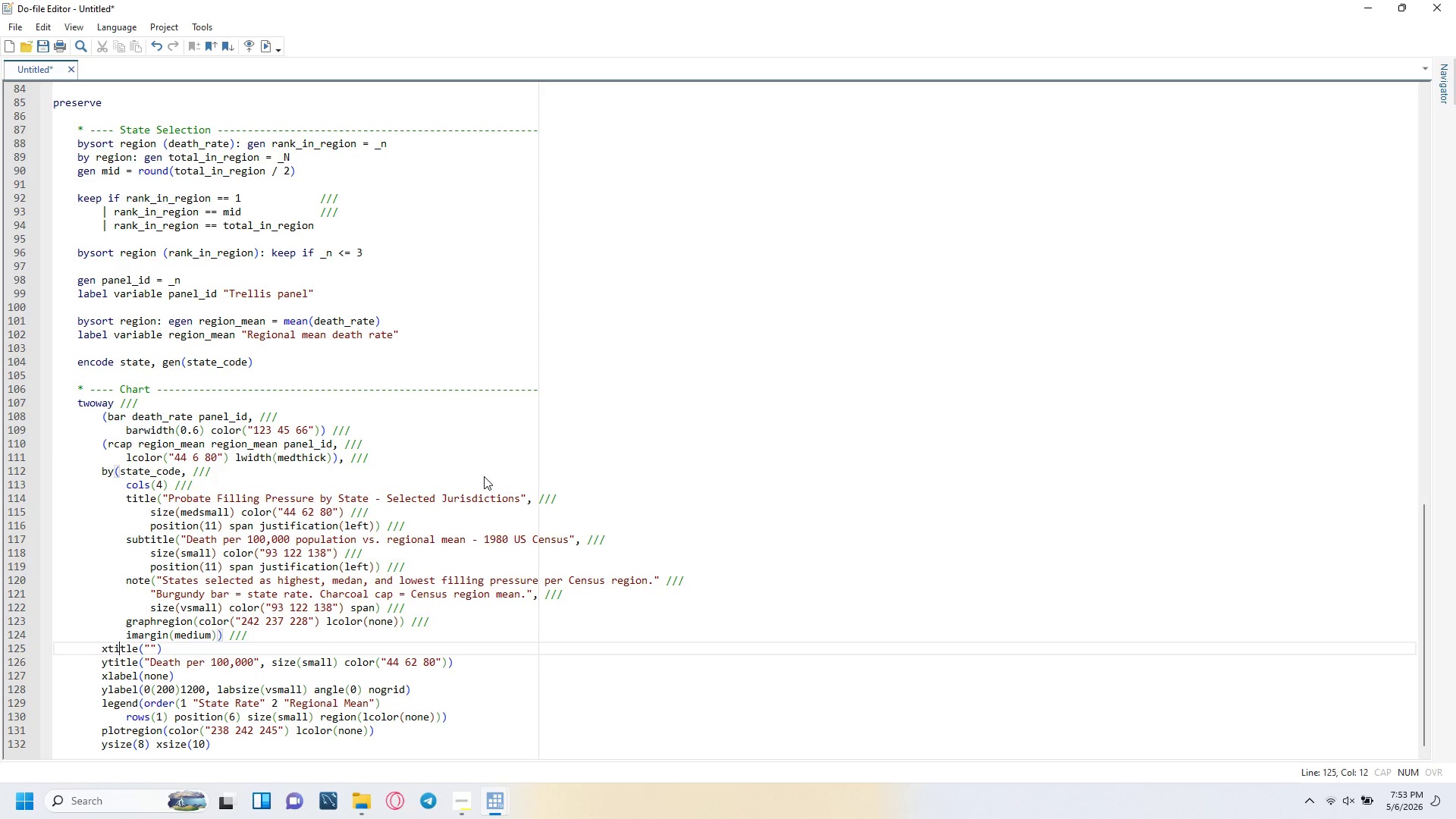 
key(ArrowRight)
 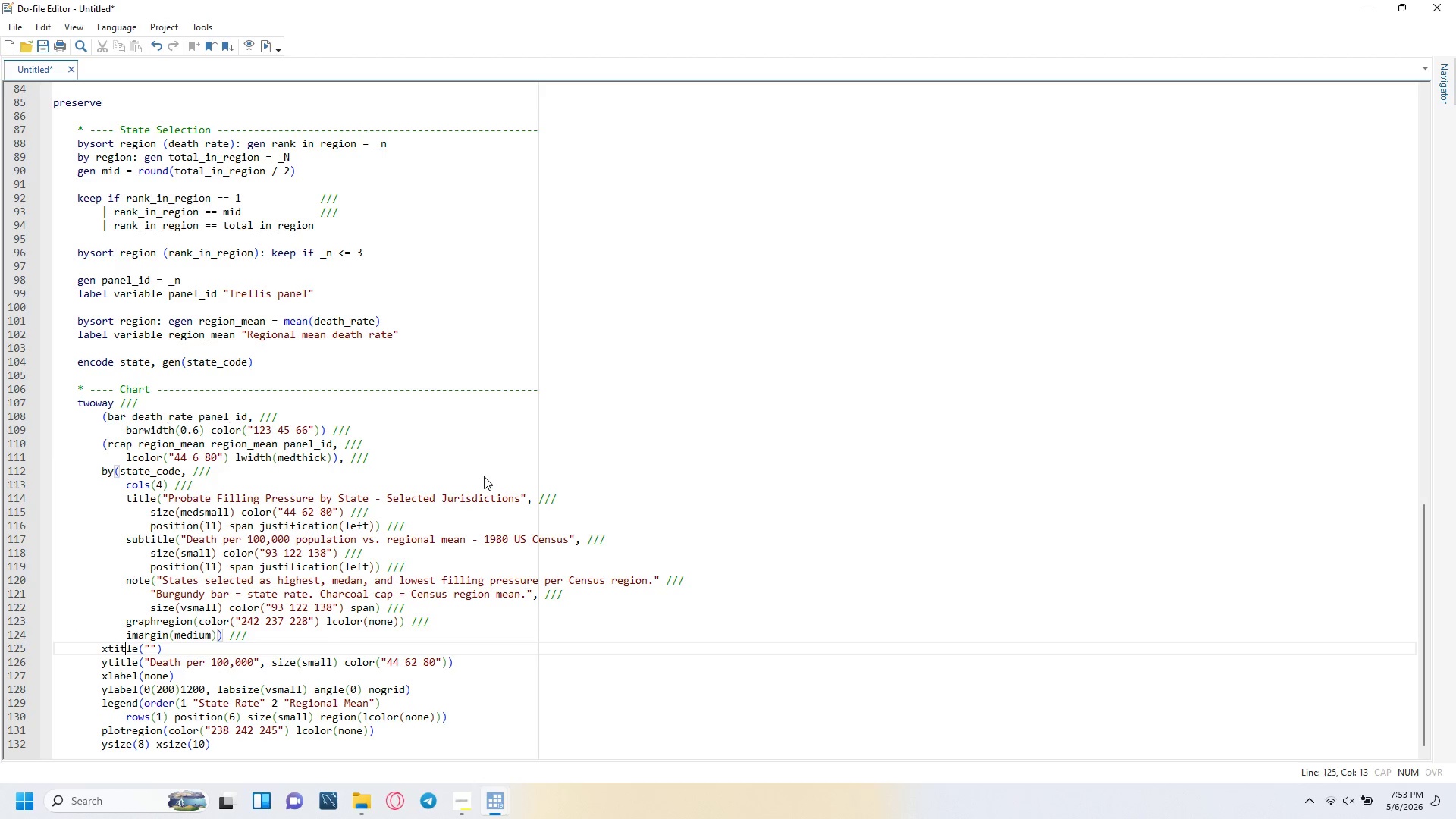 
key(ArrowRight)
 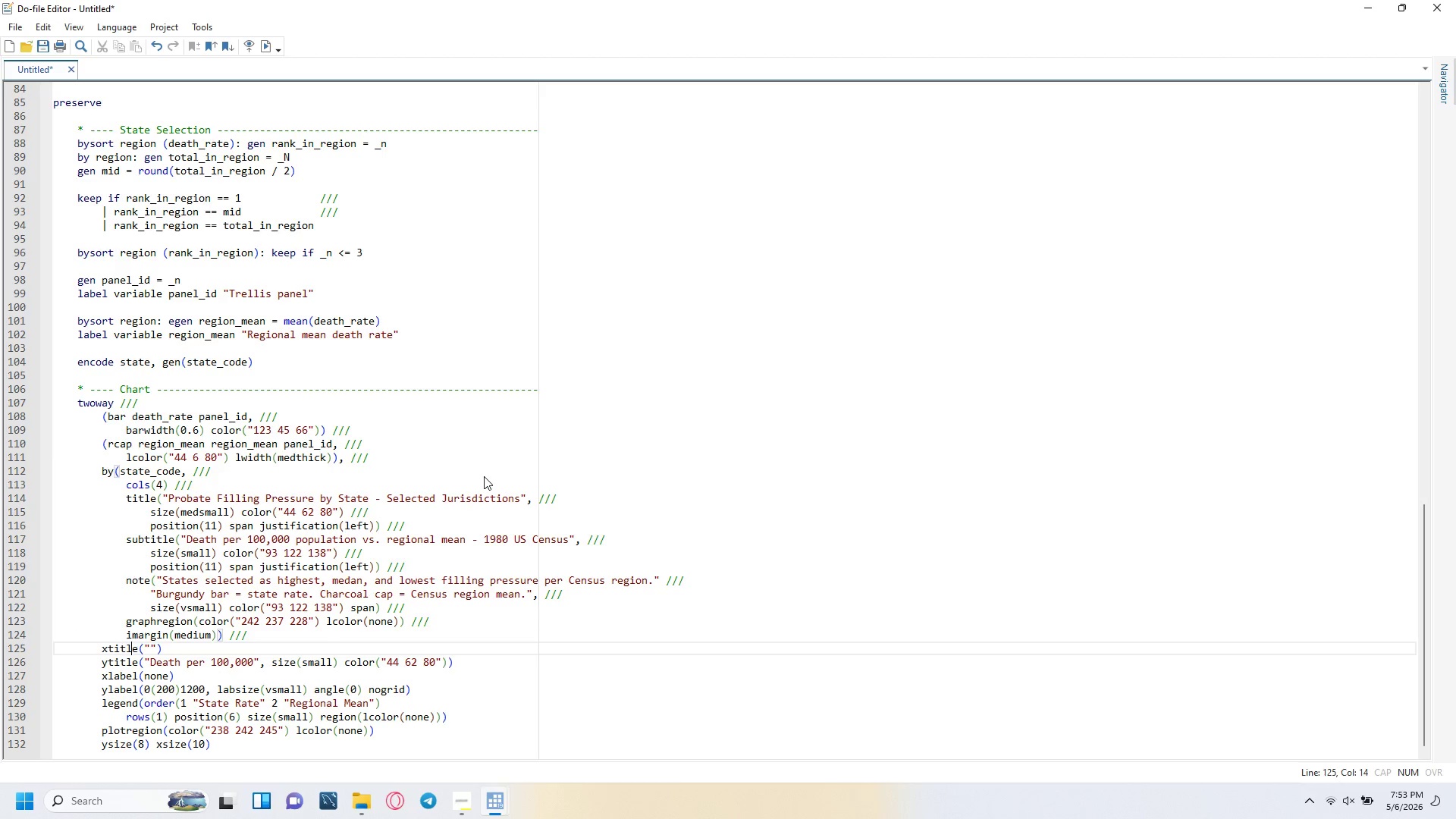 
key(ArrowRight)
 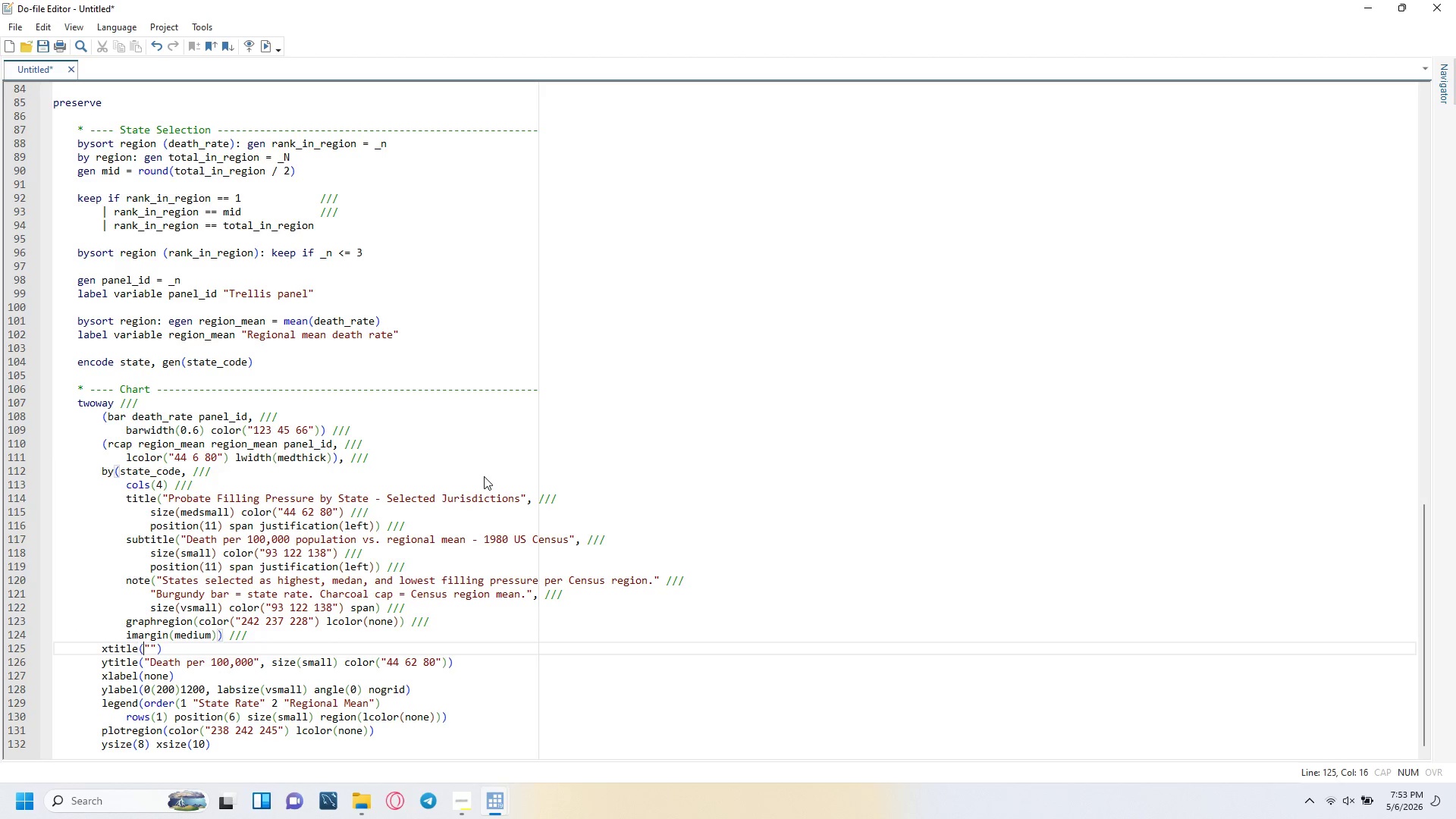 
key(ArrowRight)
 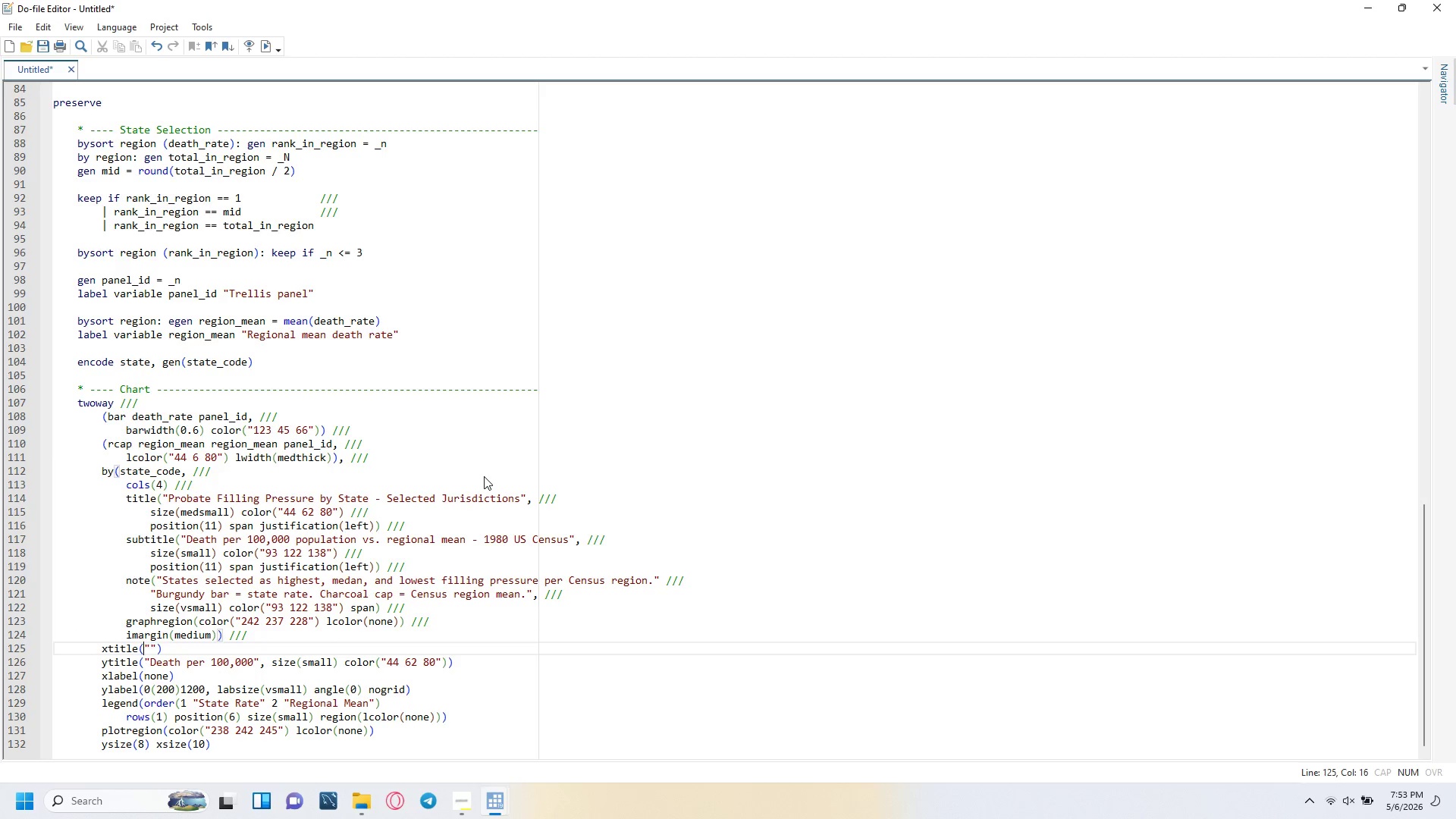 
key(ArrowRight)
 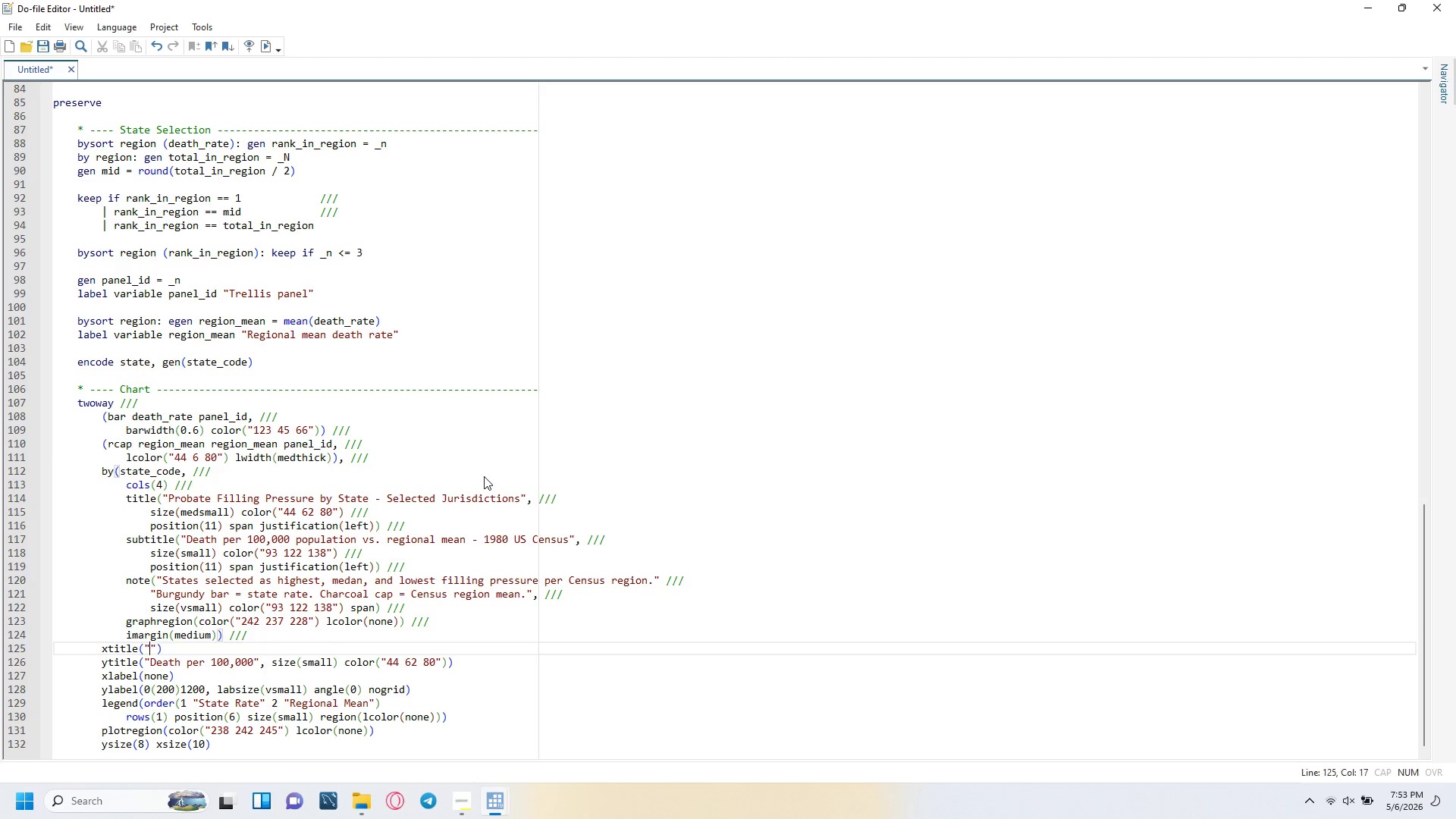 
key(ArrowRight)
 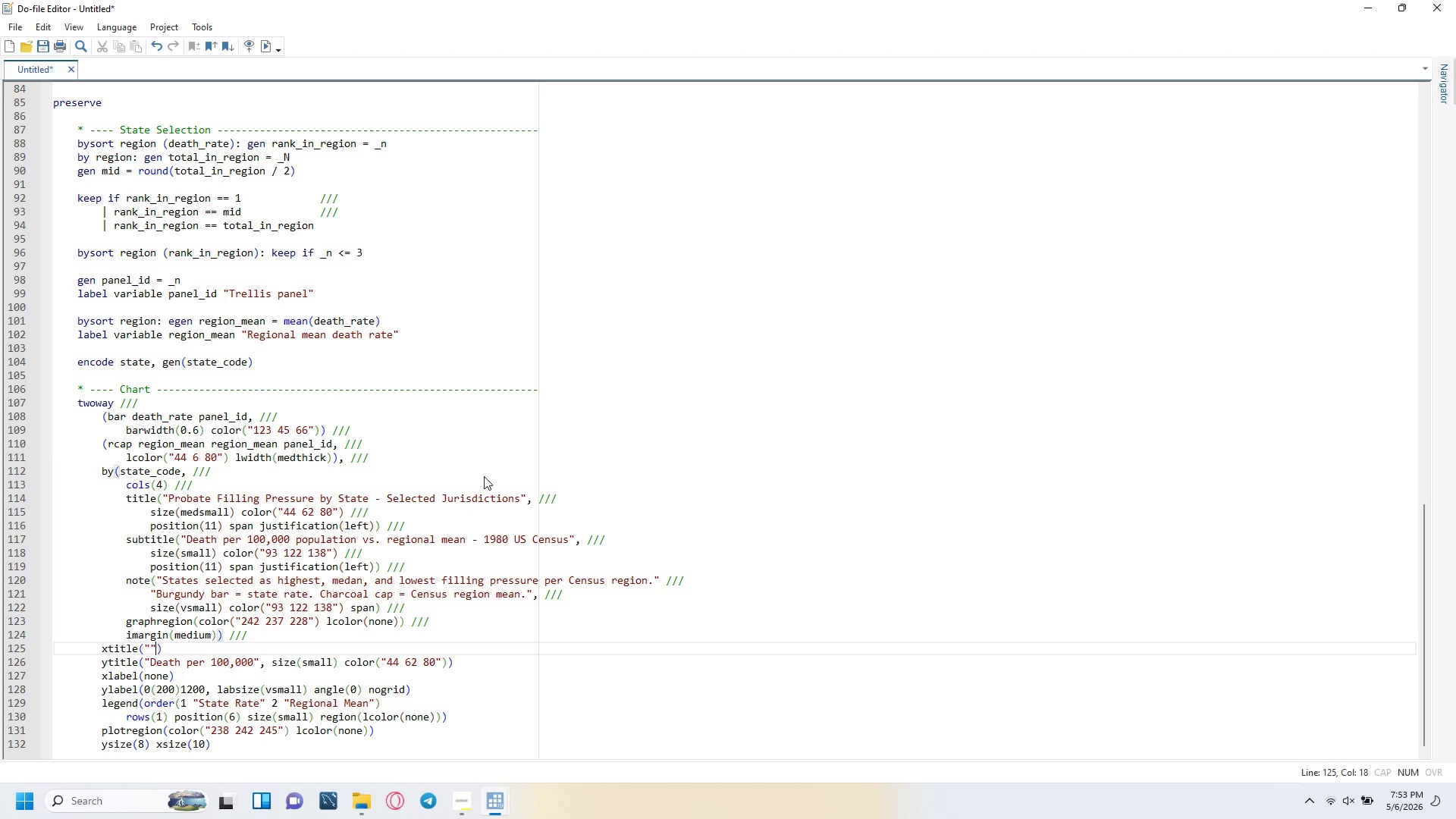 
key(ArrowRight)
 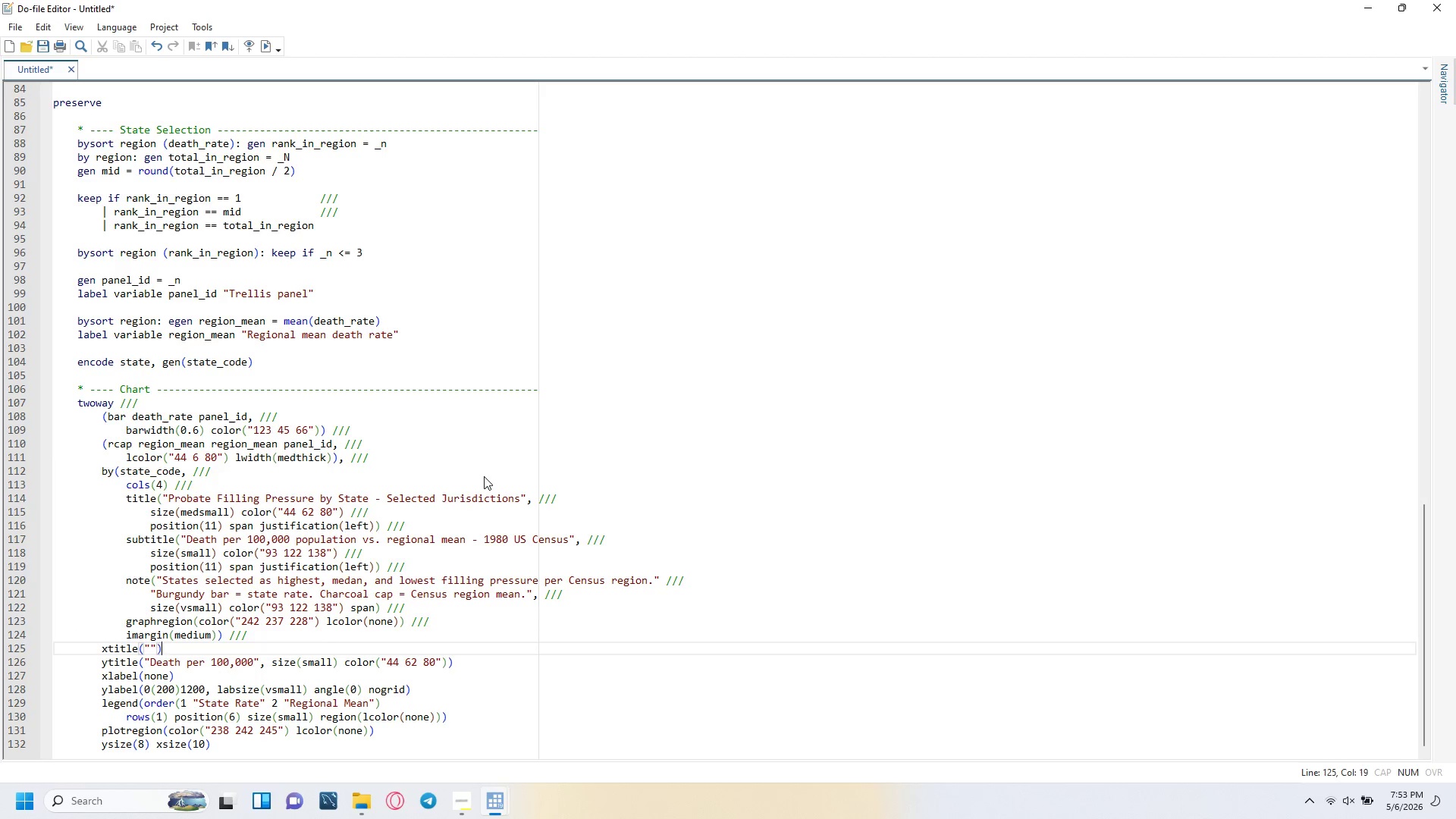 
key(Space)
 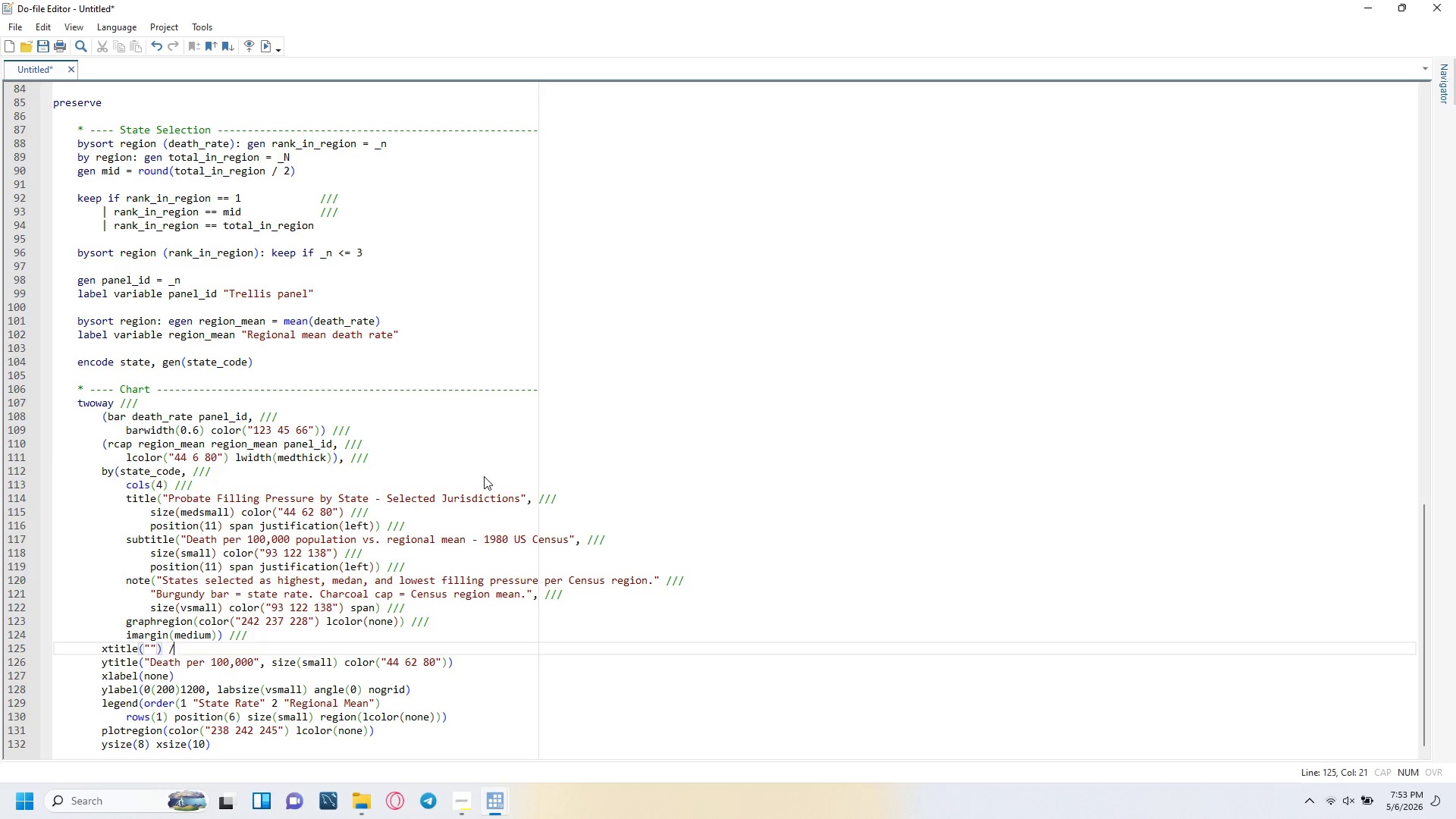 
key(Slash)
 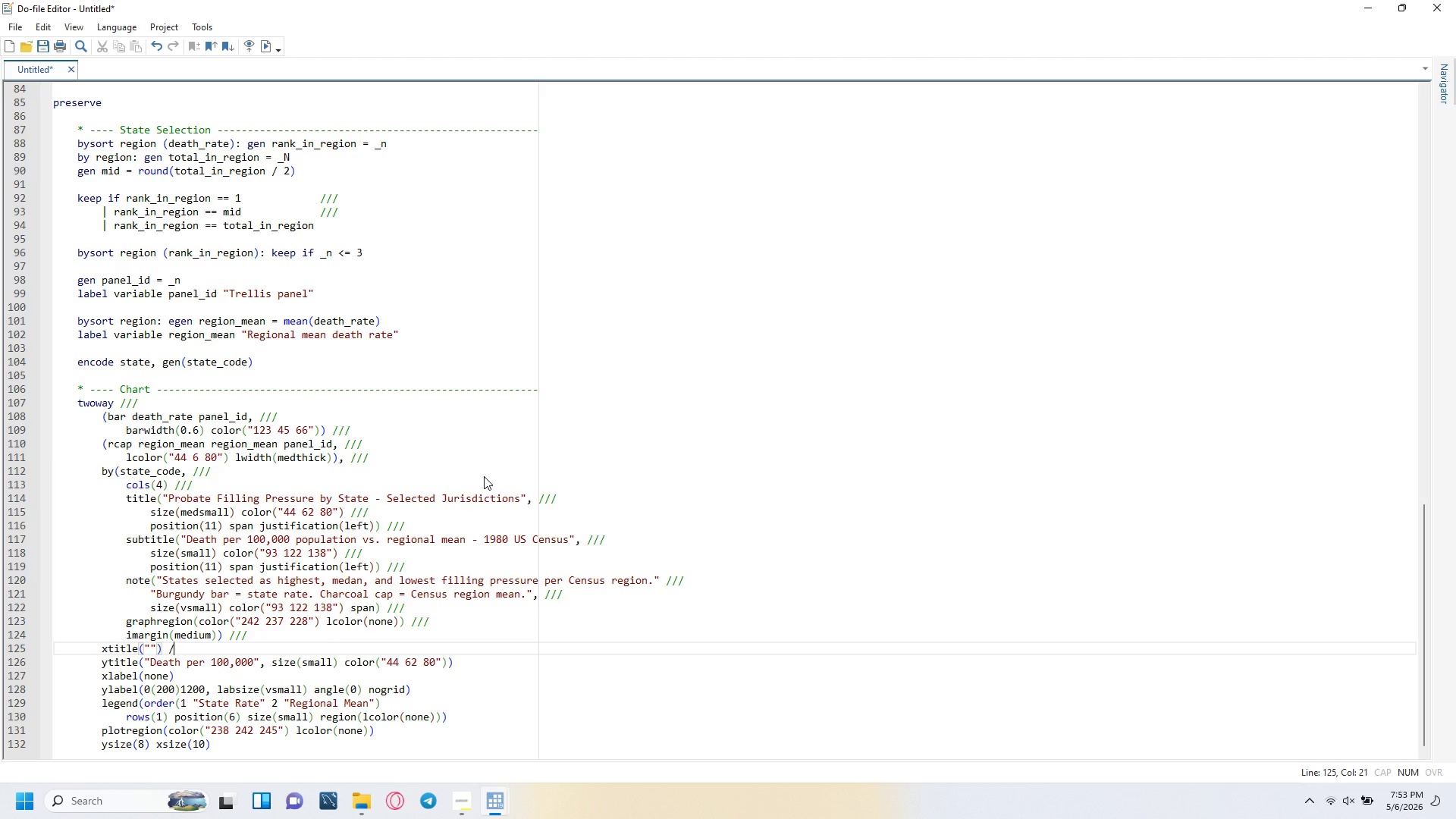 
key(Slash)
 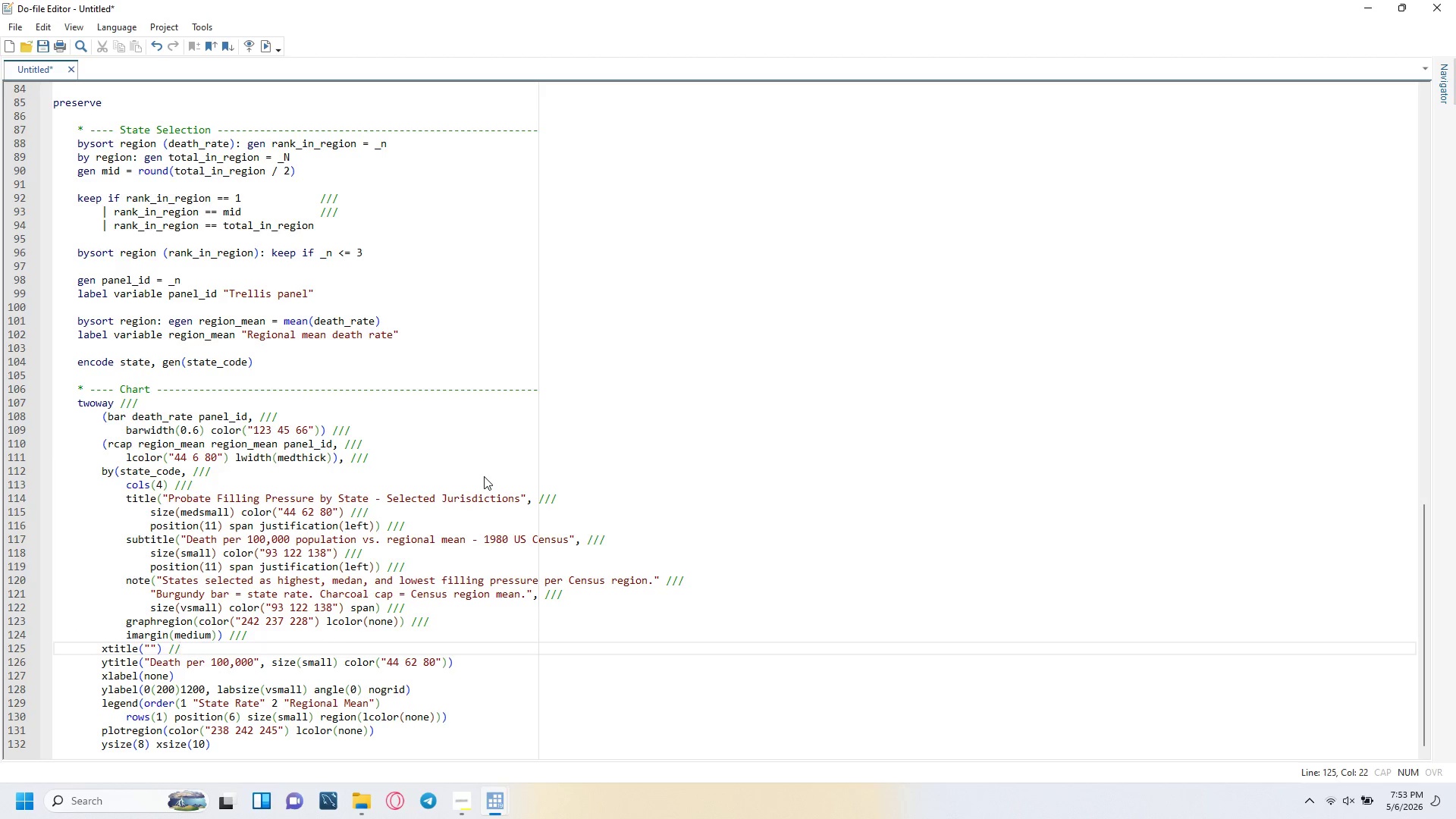 
key(Slash)
 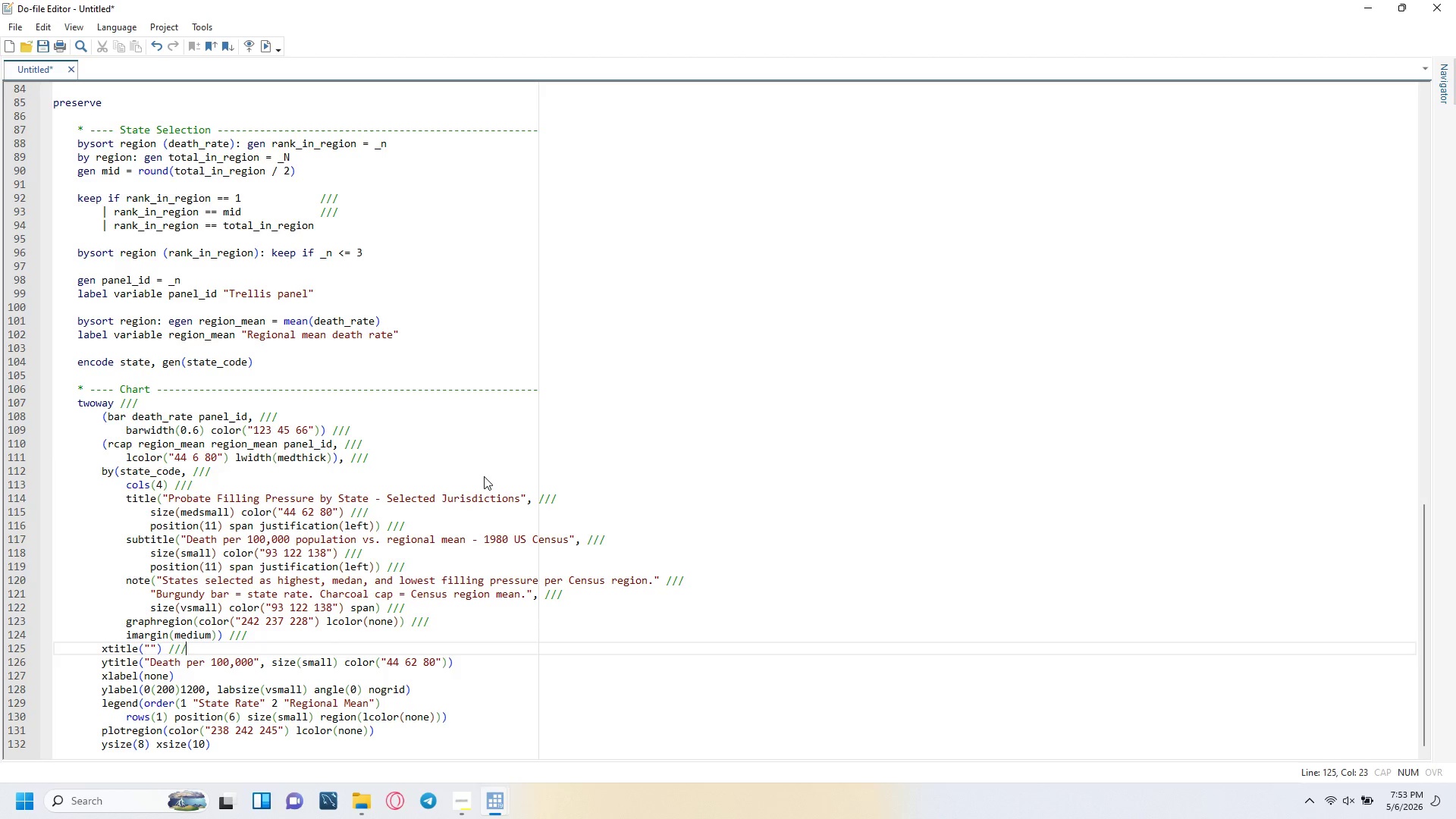 
key(ArrowRight)
 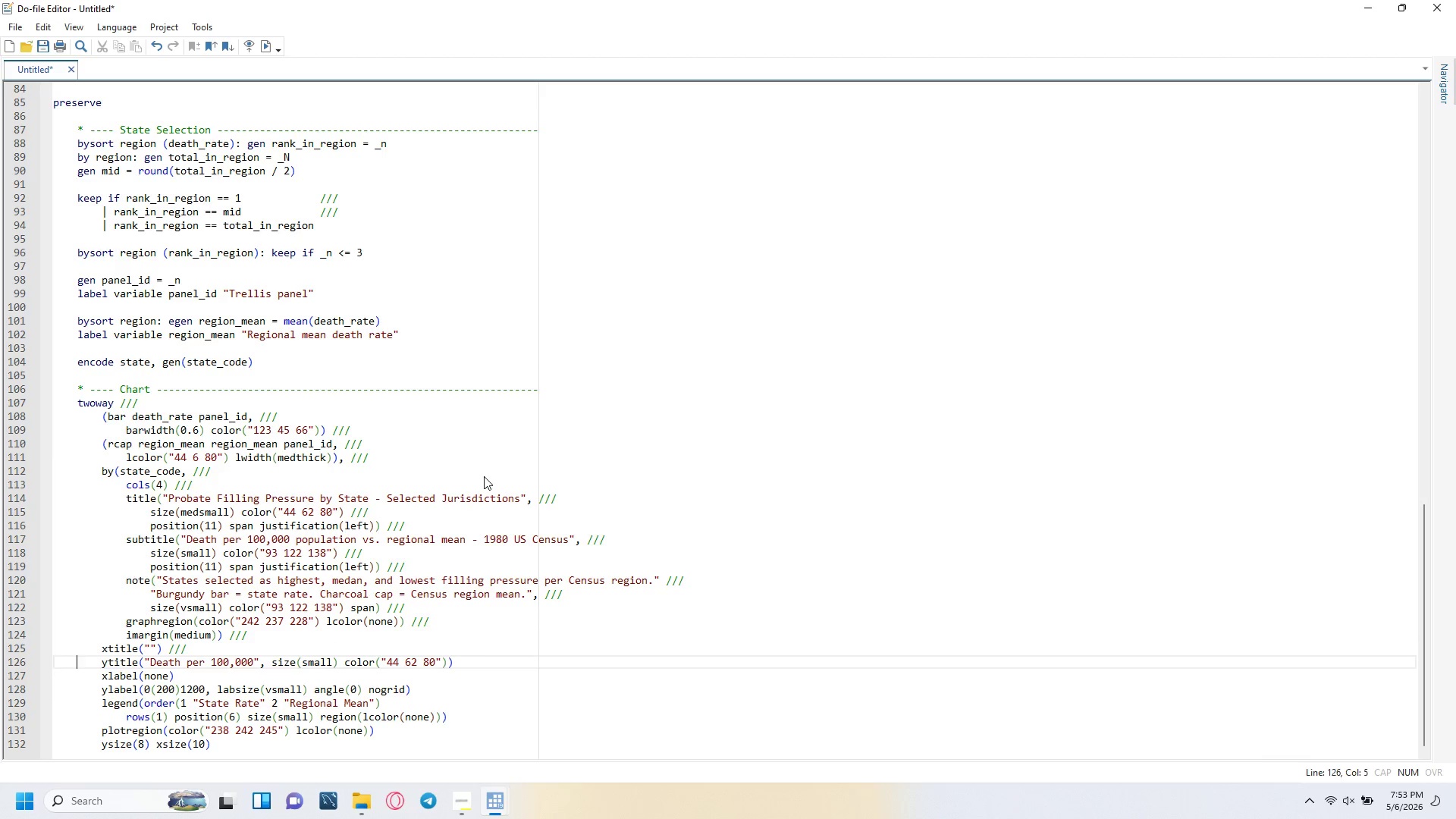 
key(ArrowRight)
 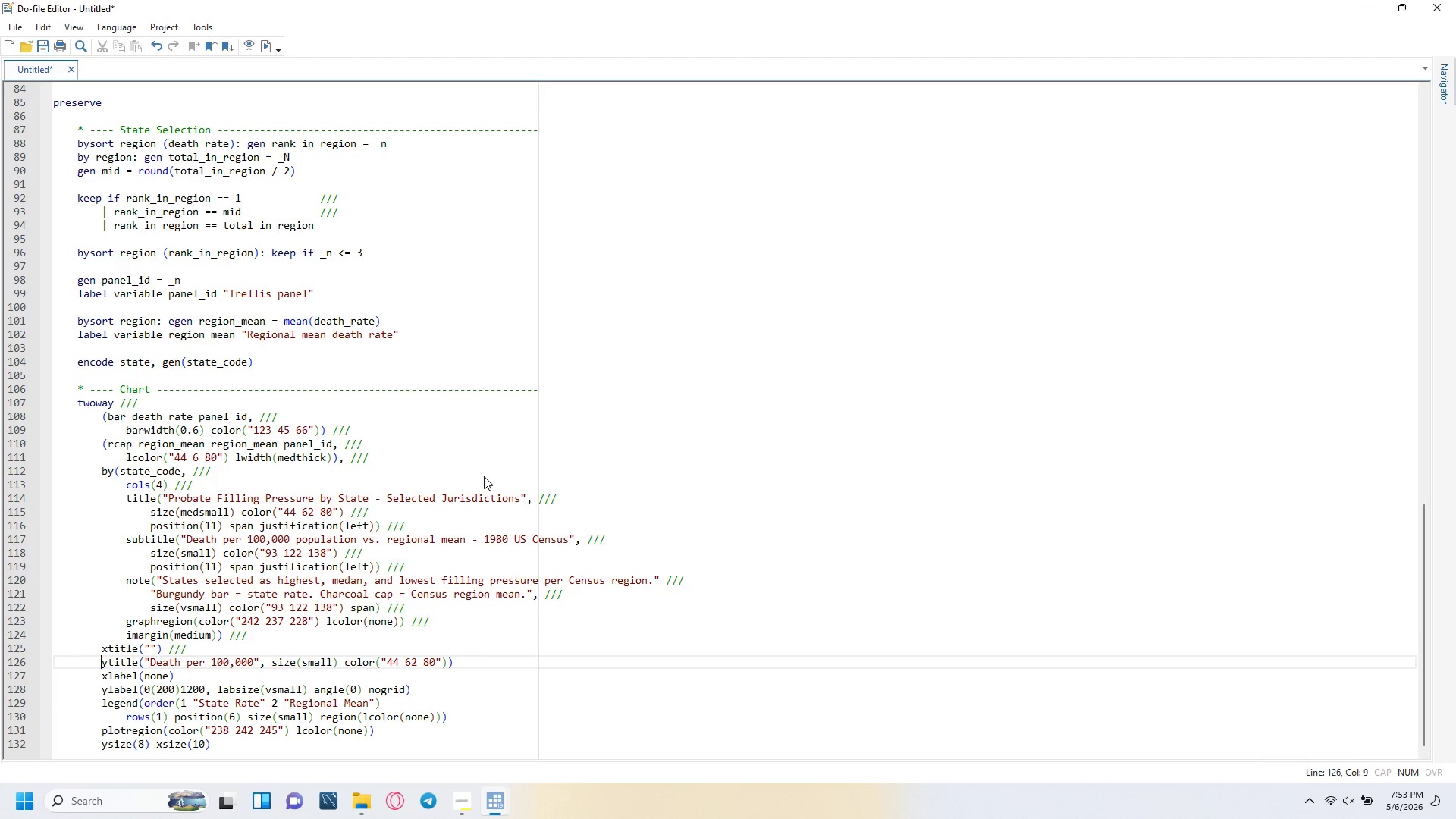 
key(ArrowRight)
 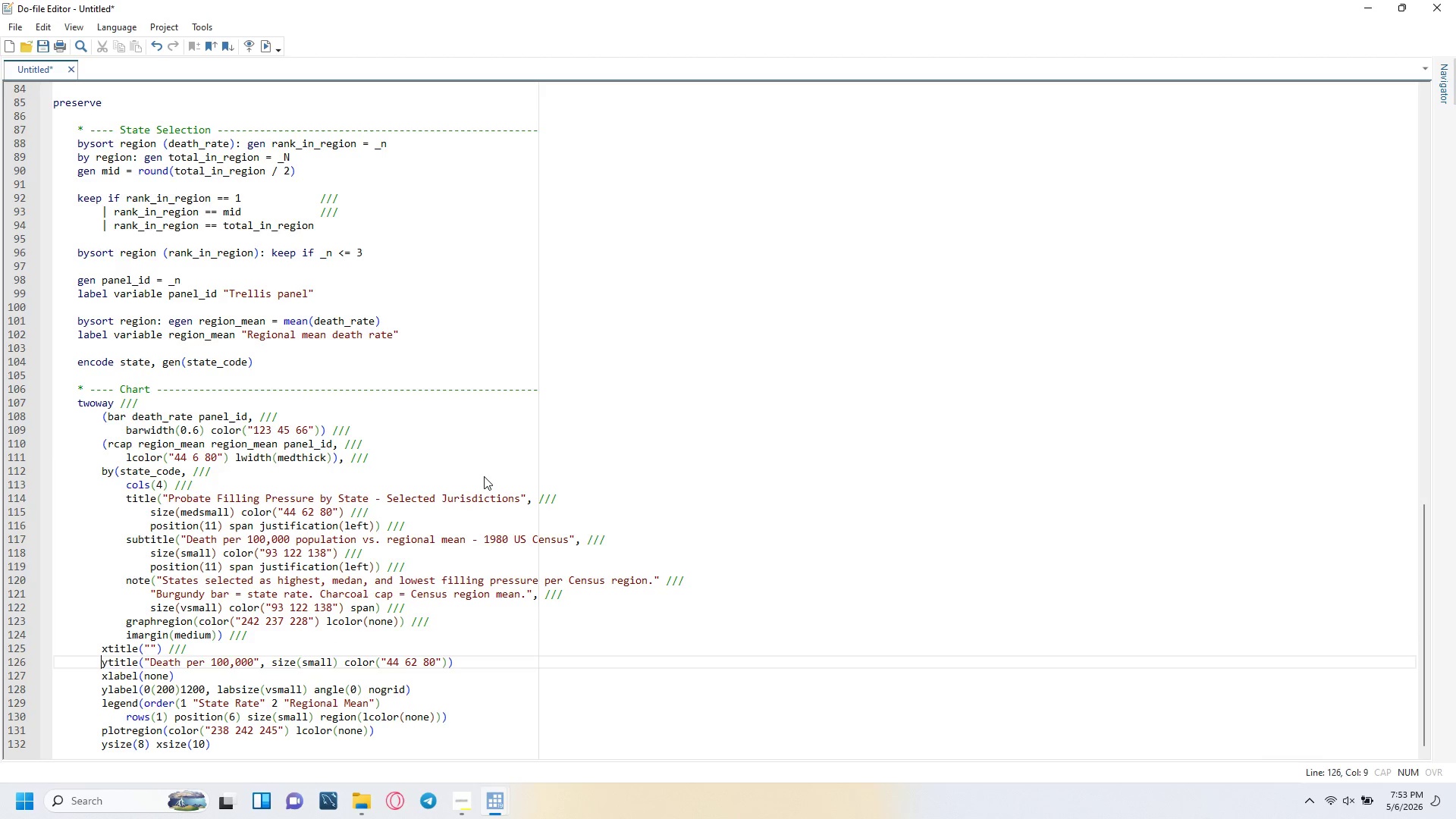 
key(ArrowRight)
 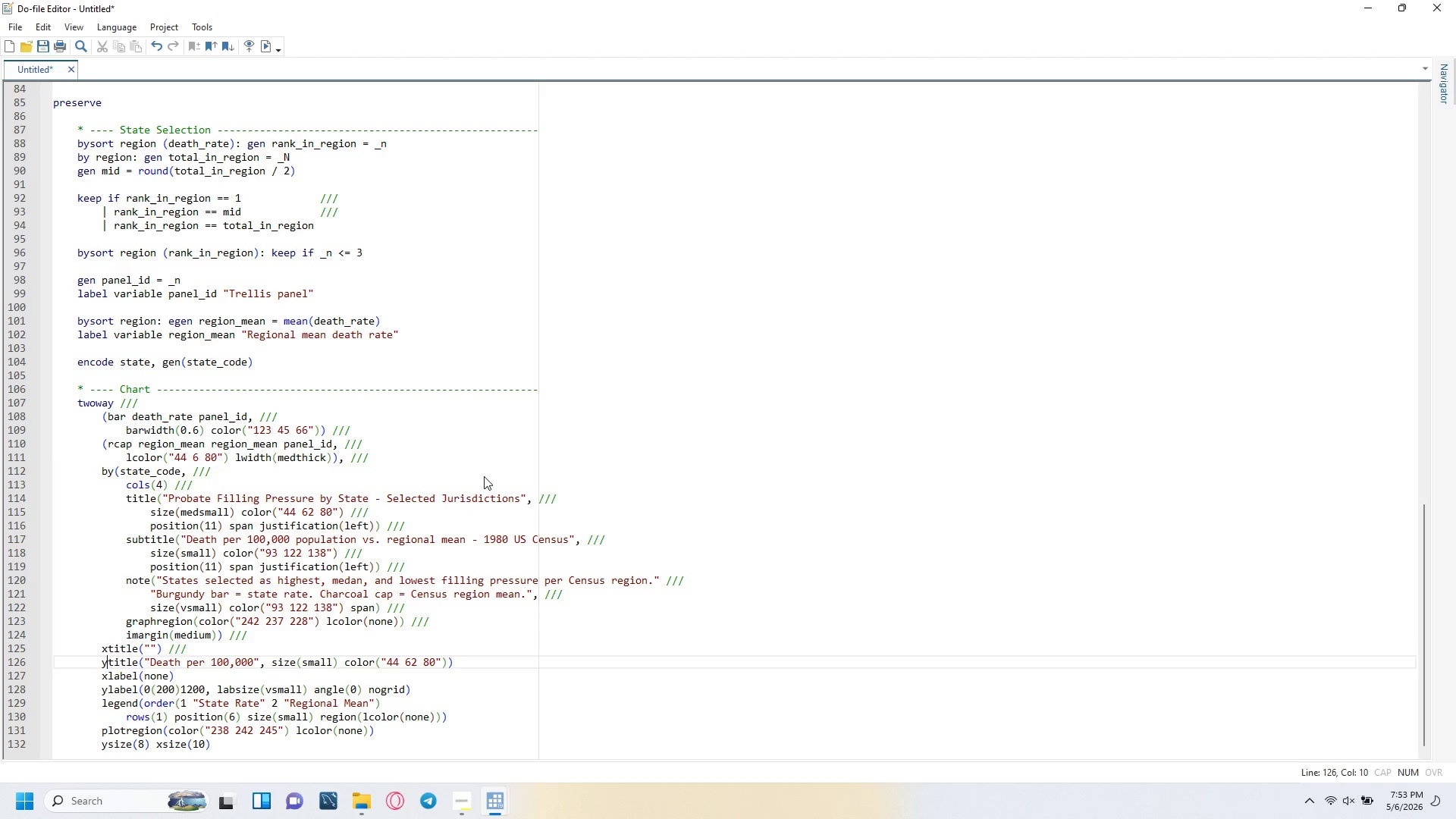 
key(ArrowRight)
 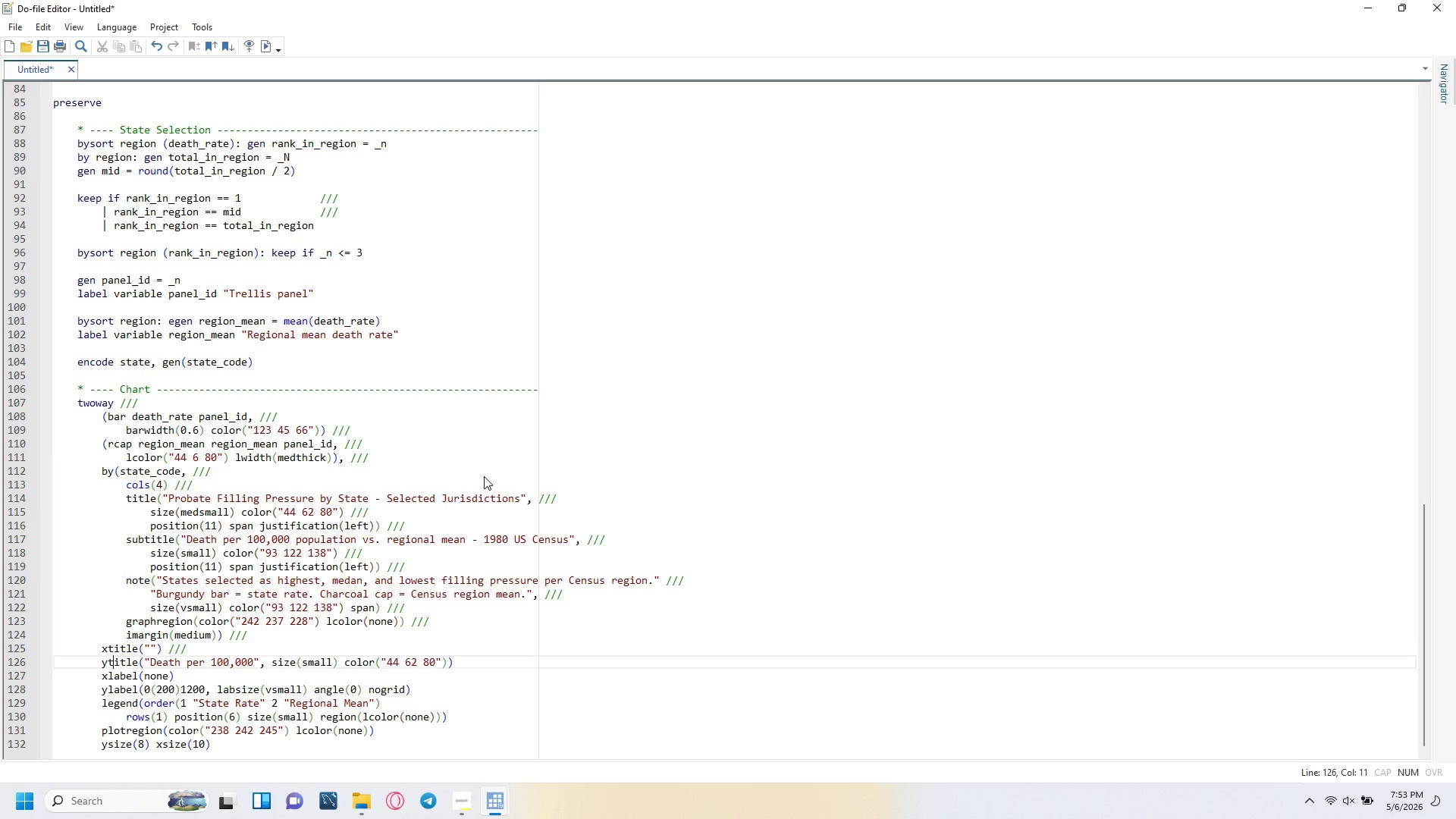 
key(ArrowRight)
 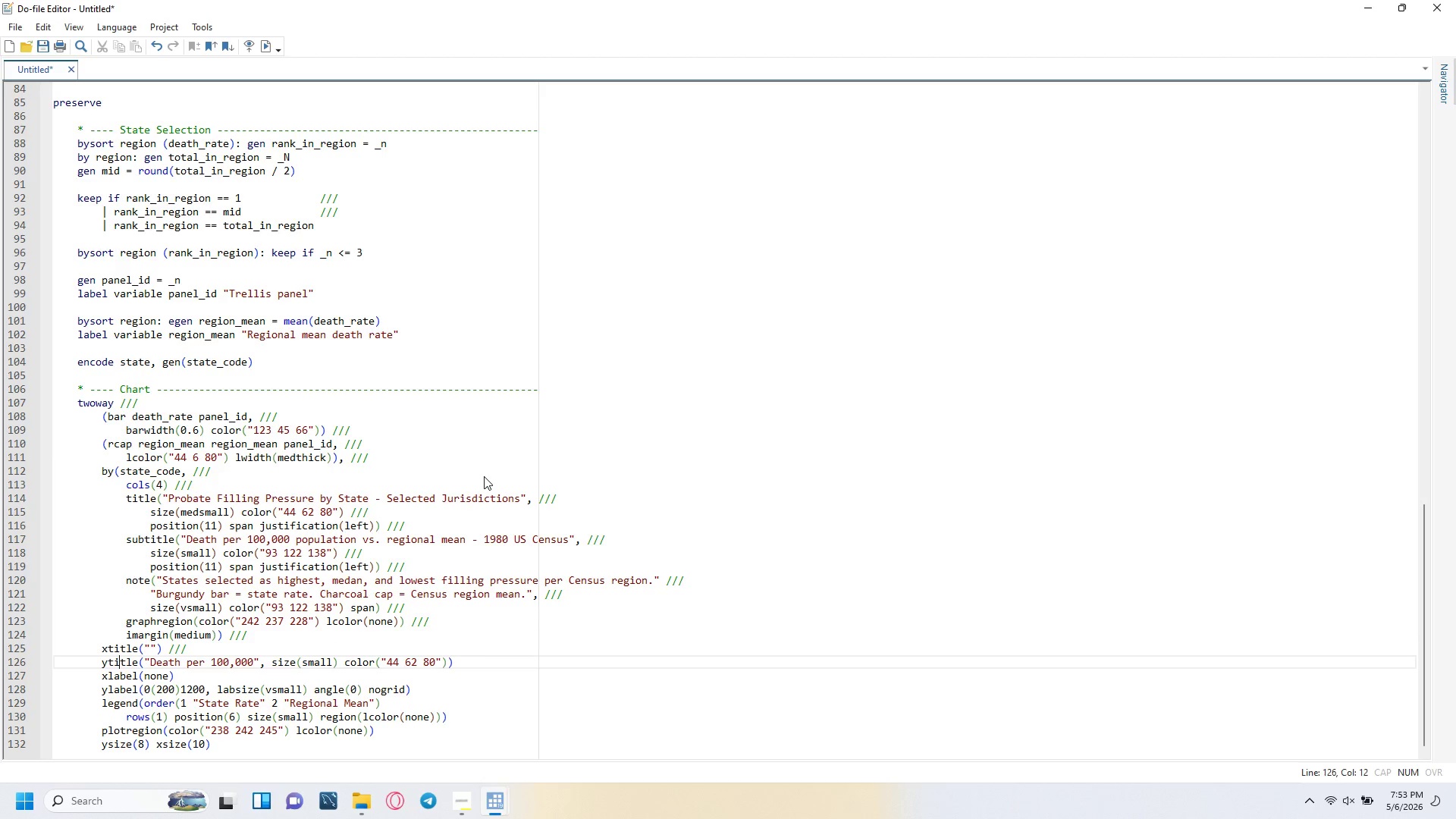 
key(ArrowRight)
 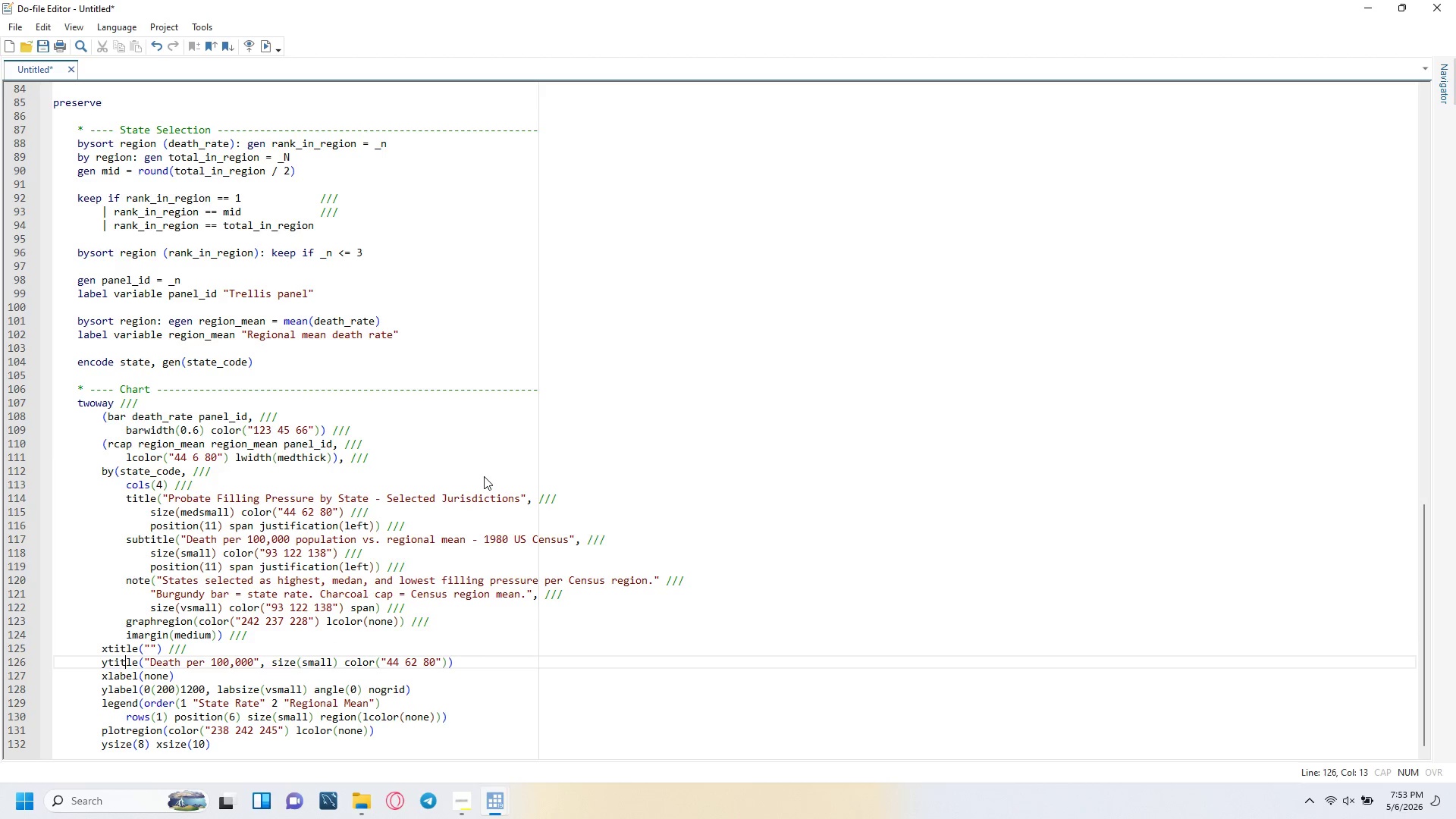 
key(ArrowRight)
 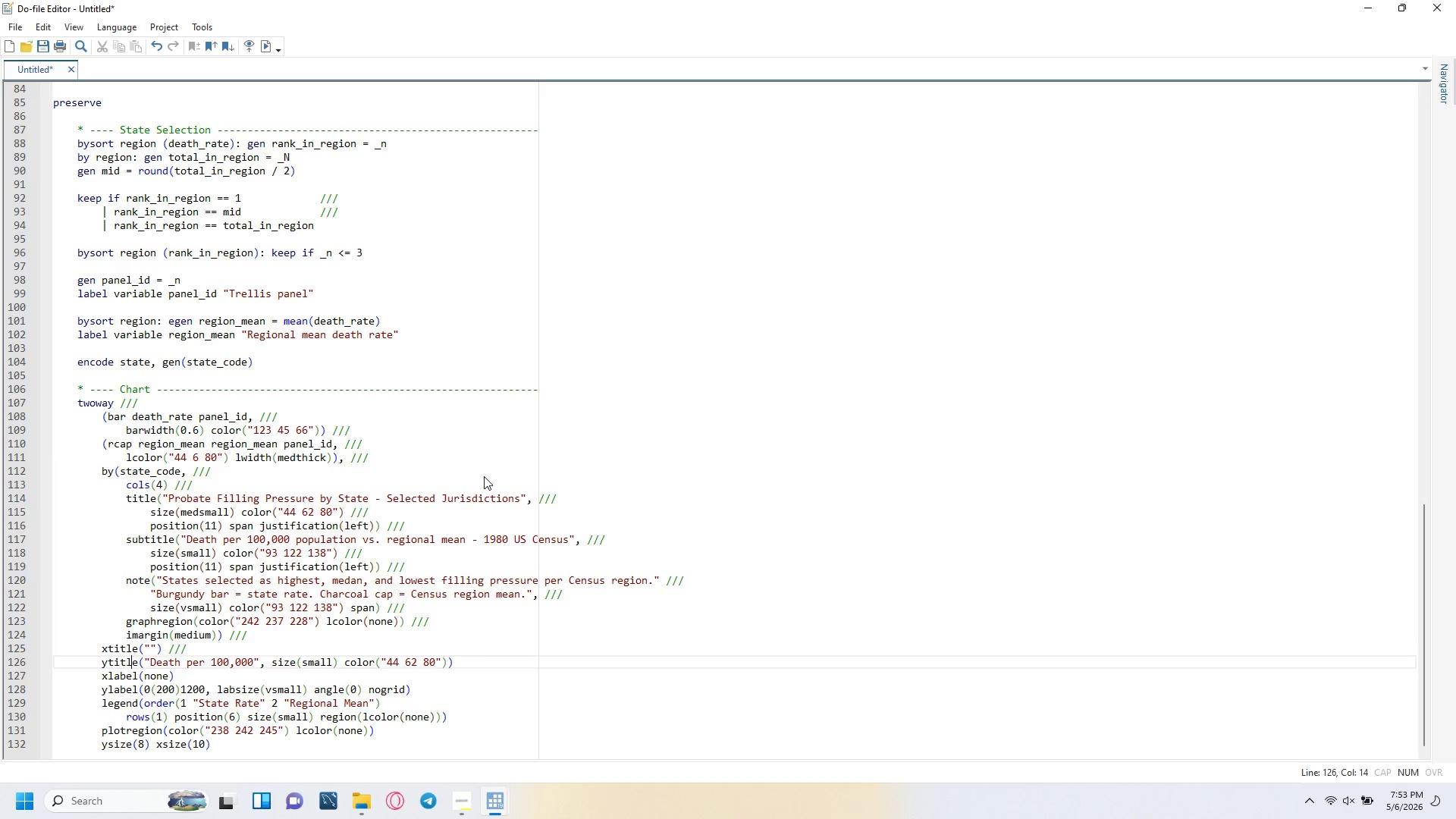 
key(ArrowRight)
 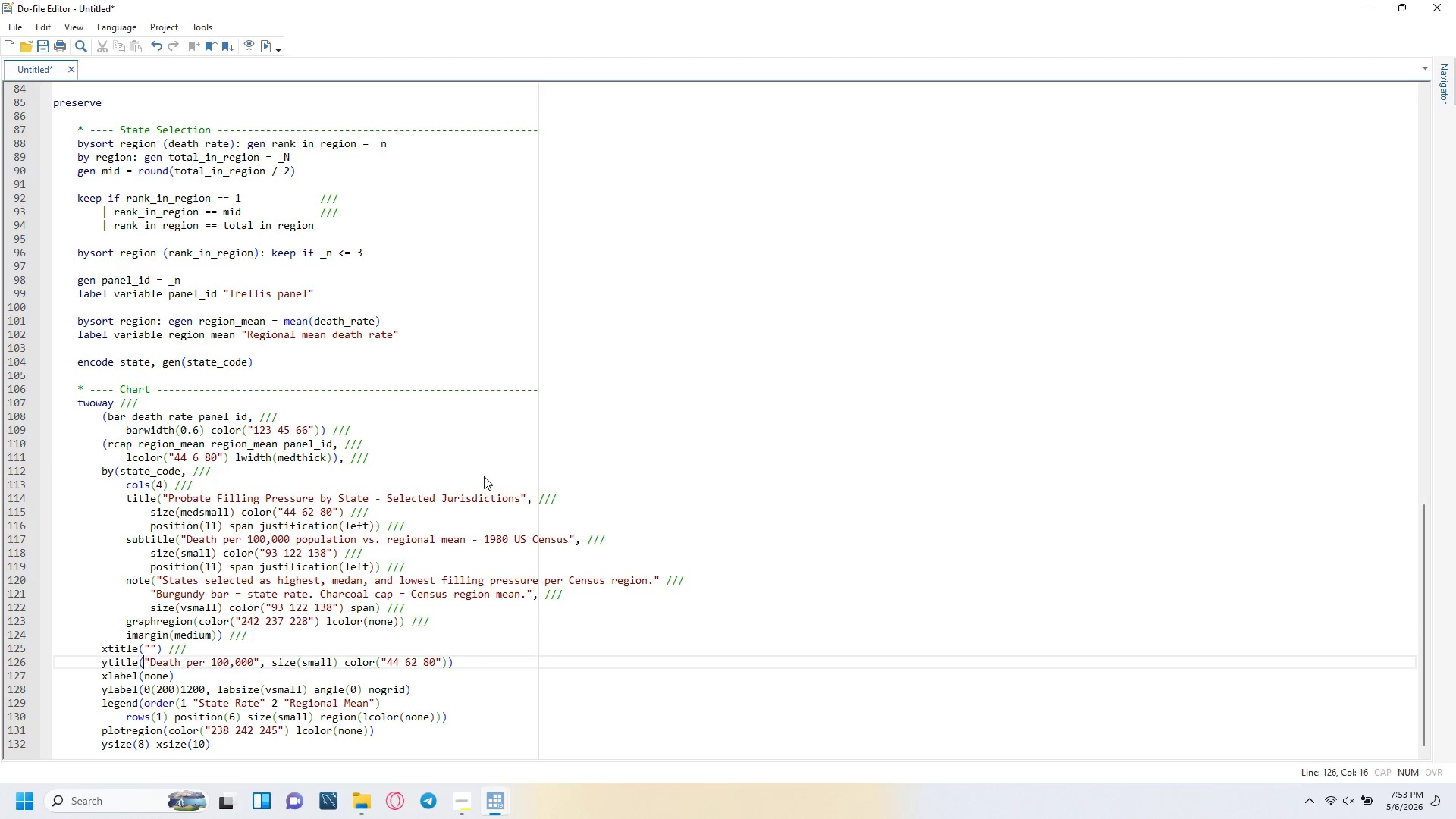 
key(ArrowRight)
 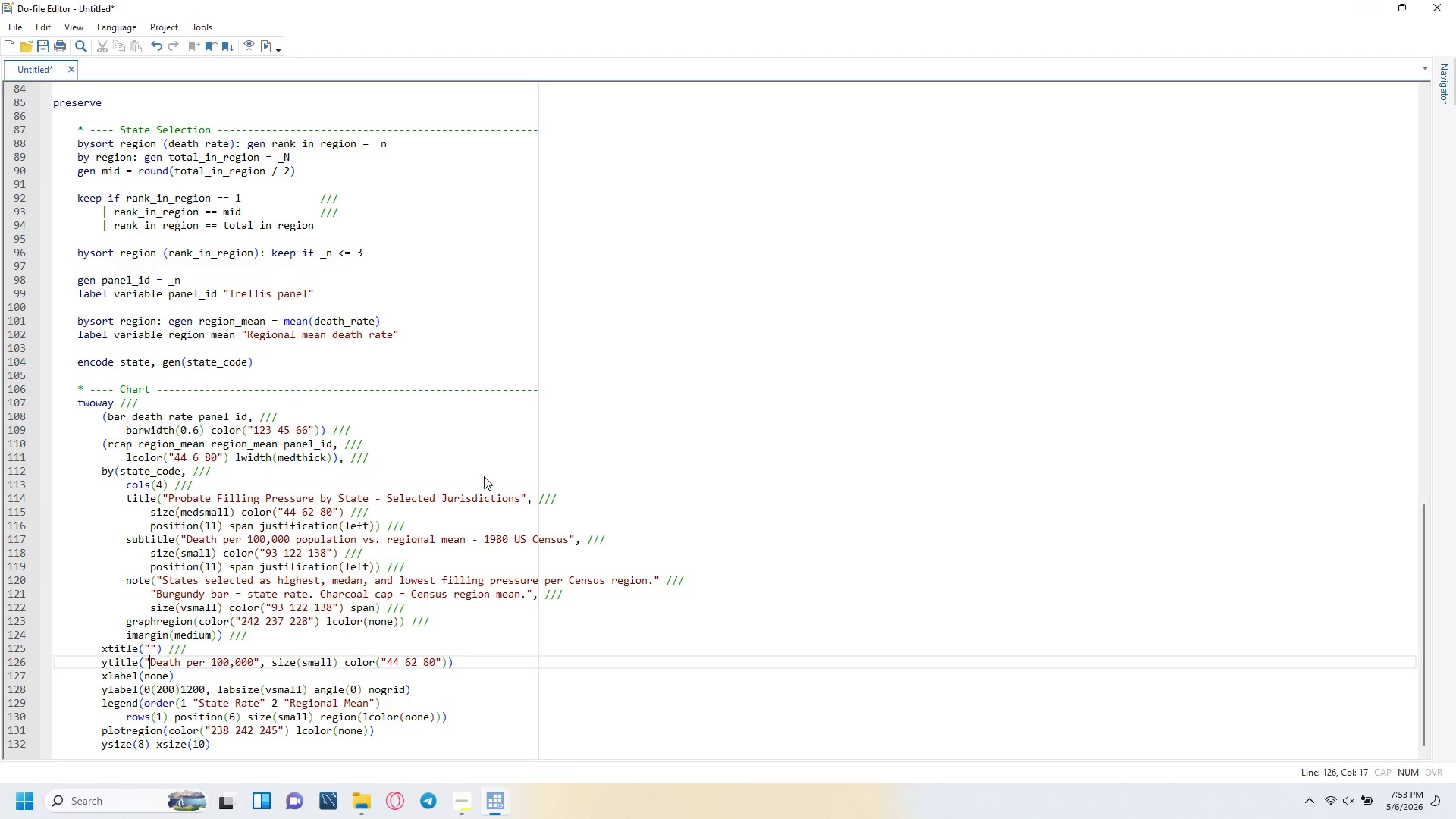 
key(ArrowRight)
 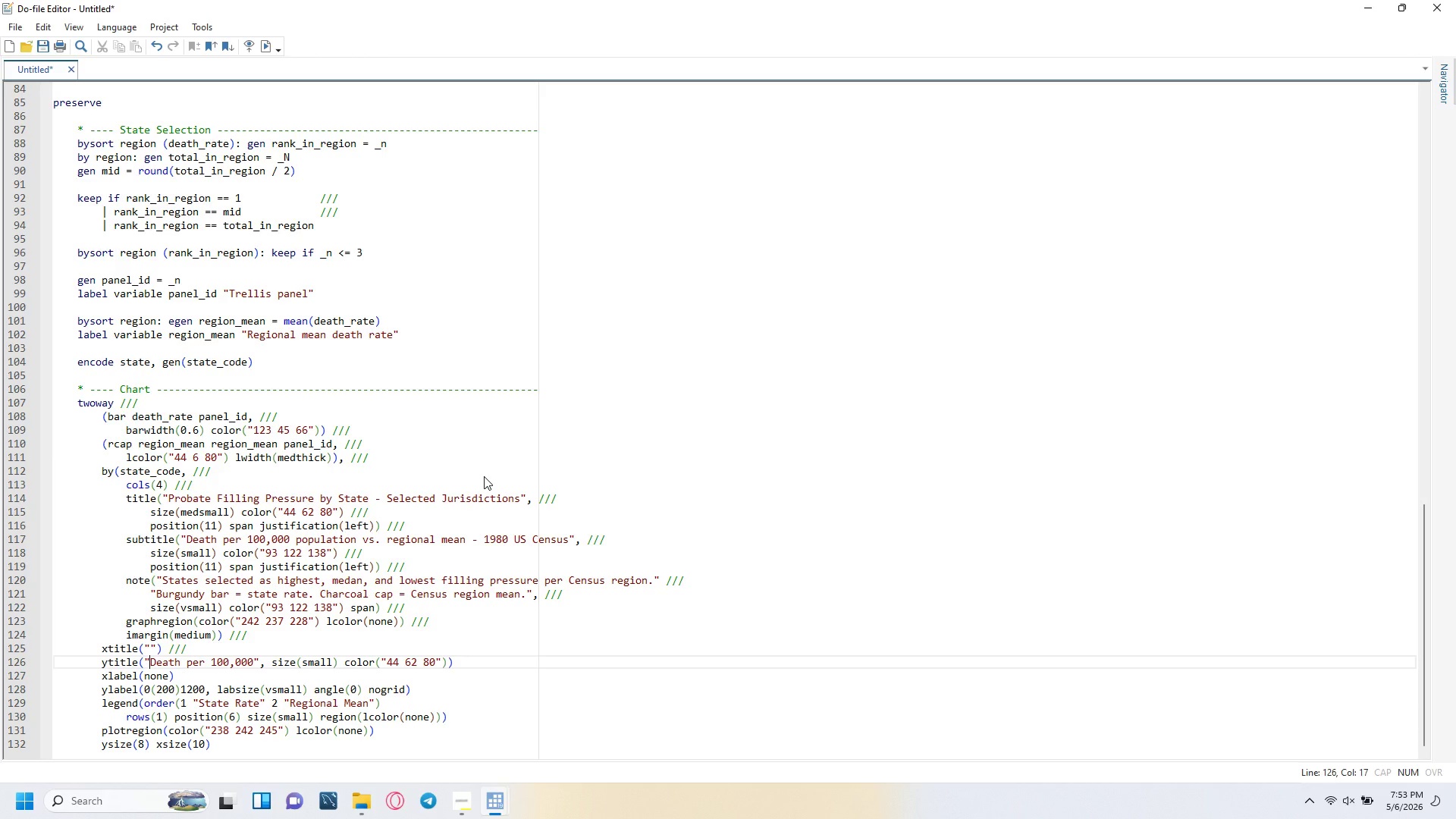 
key(ArrowRight)
 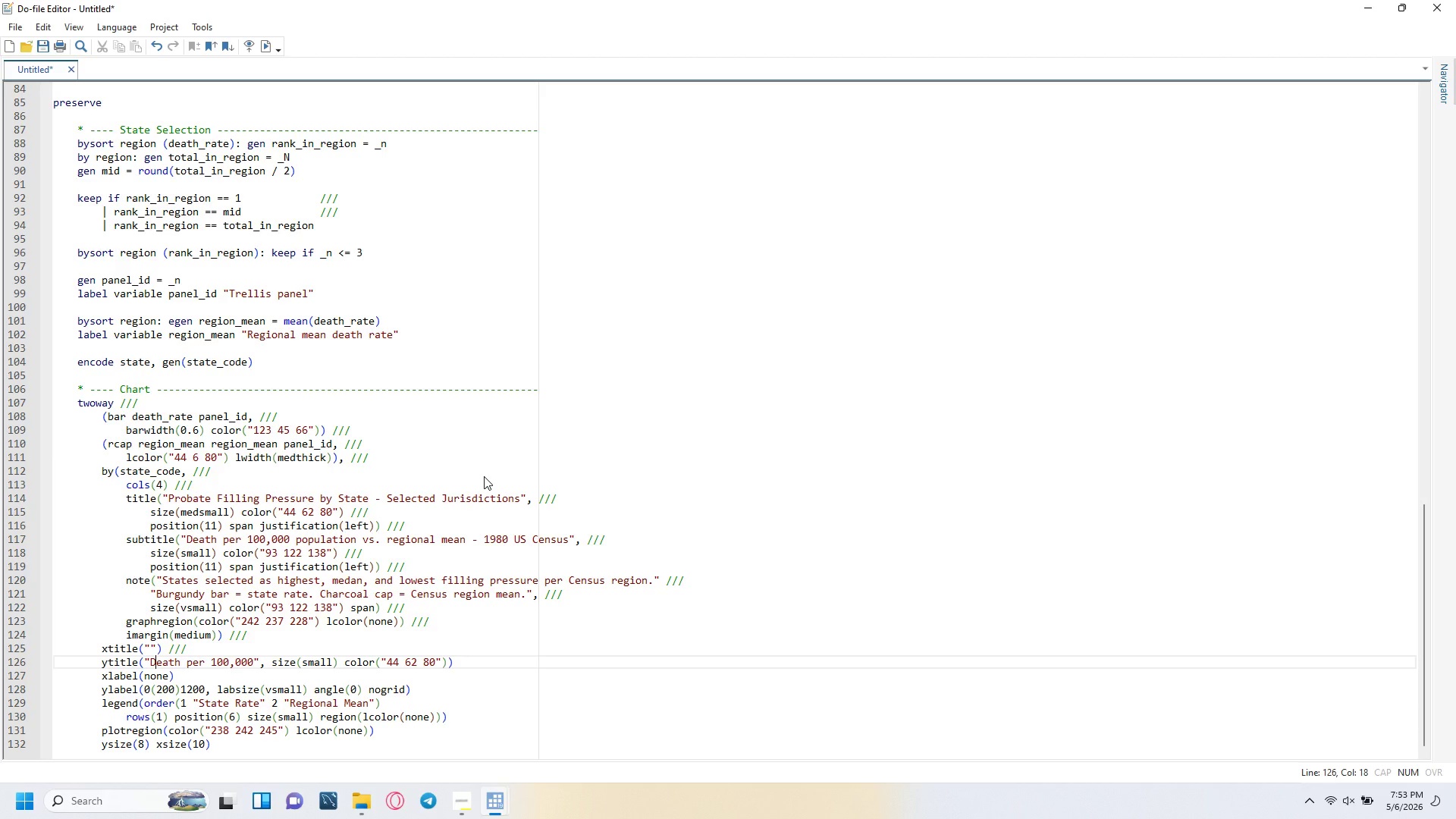 
key(ArrowRight)
 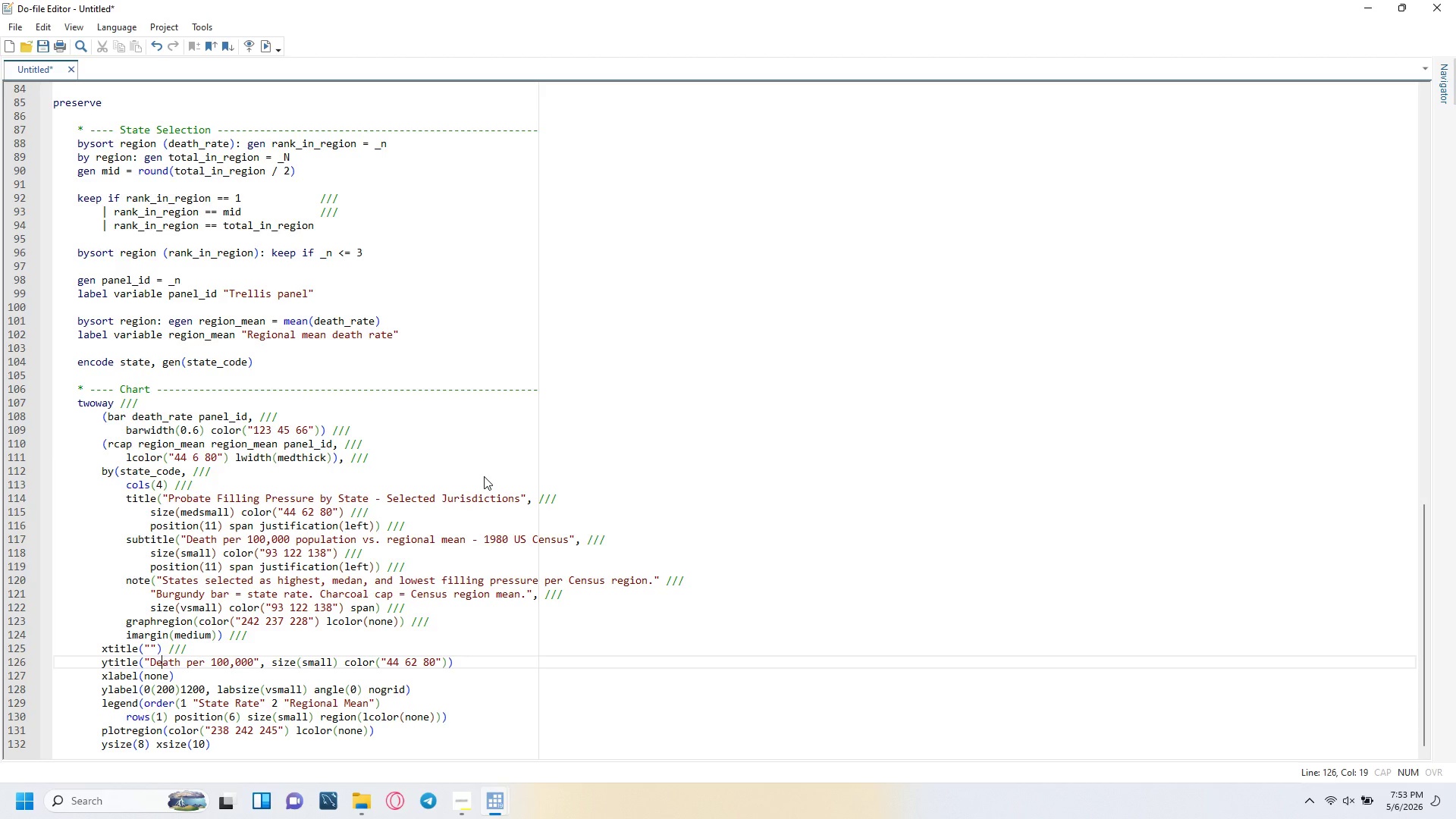 
key(ArrowRight)
 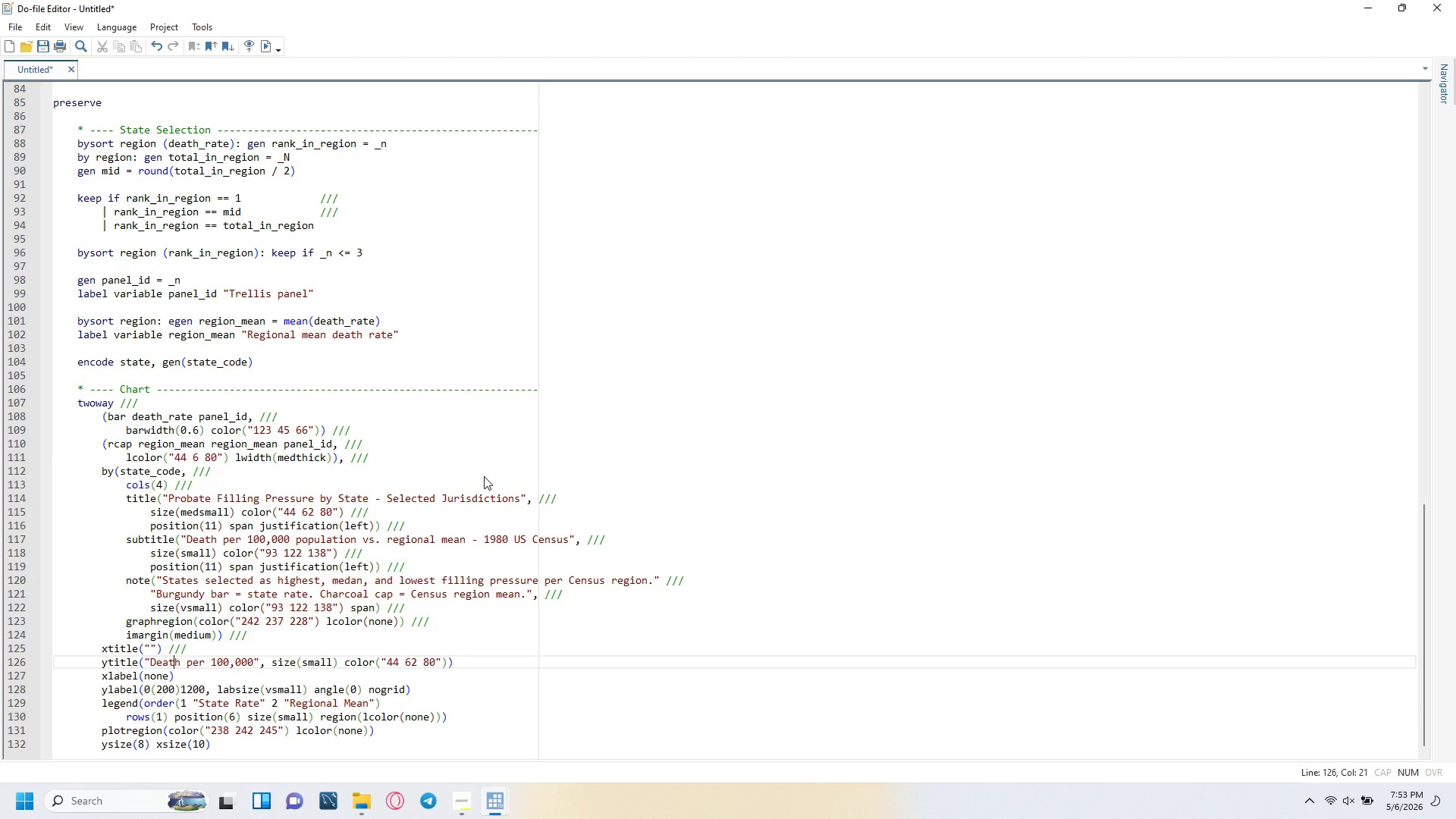 
key(ArrowRight)
 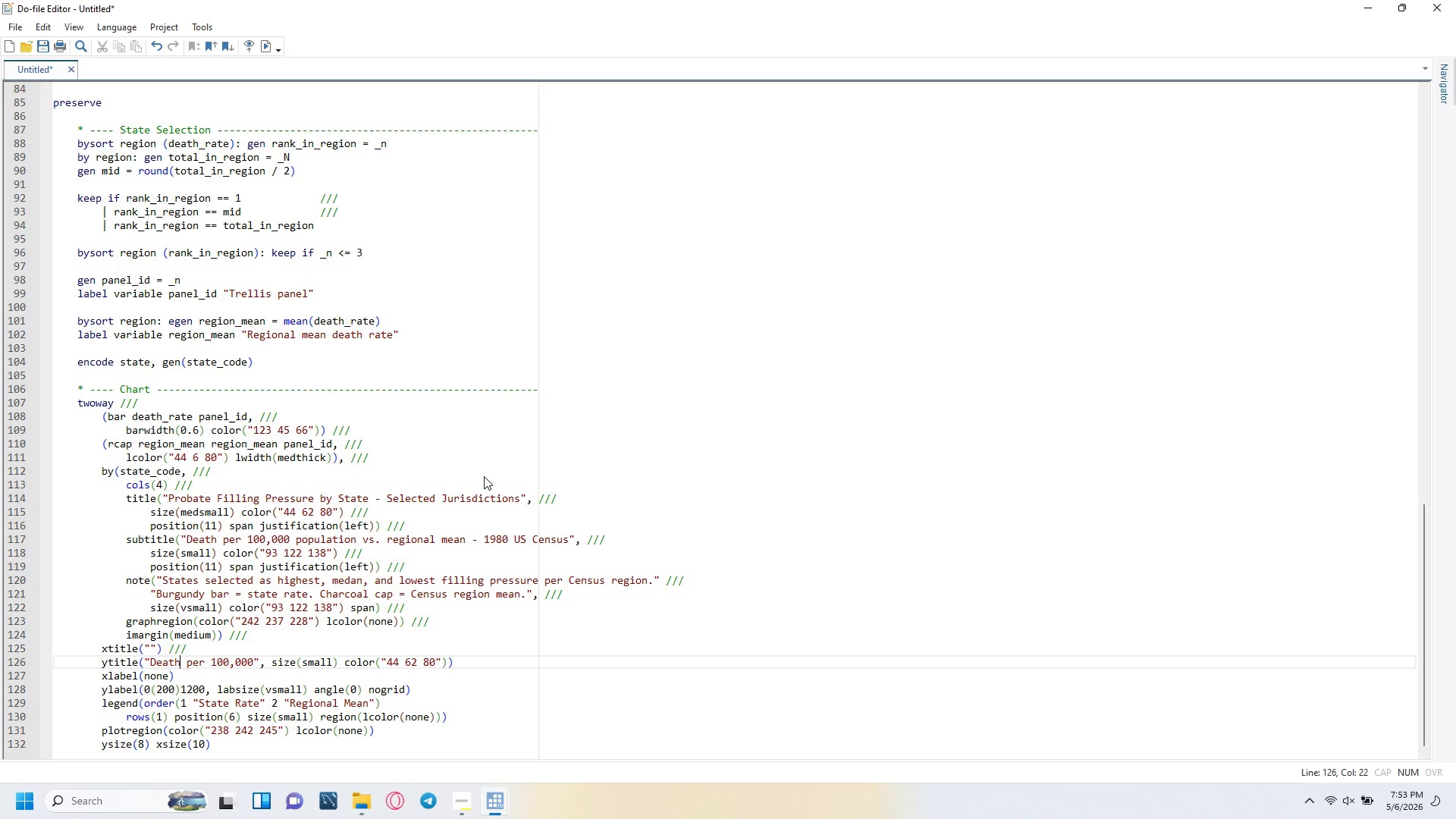 
key(ArrowRight)
 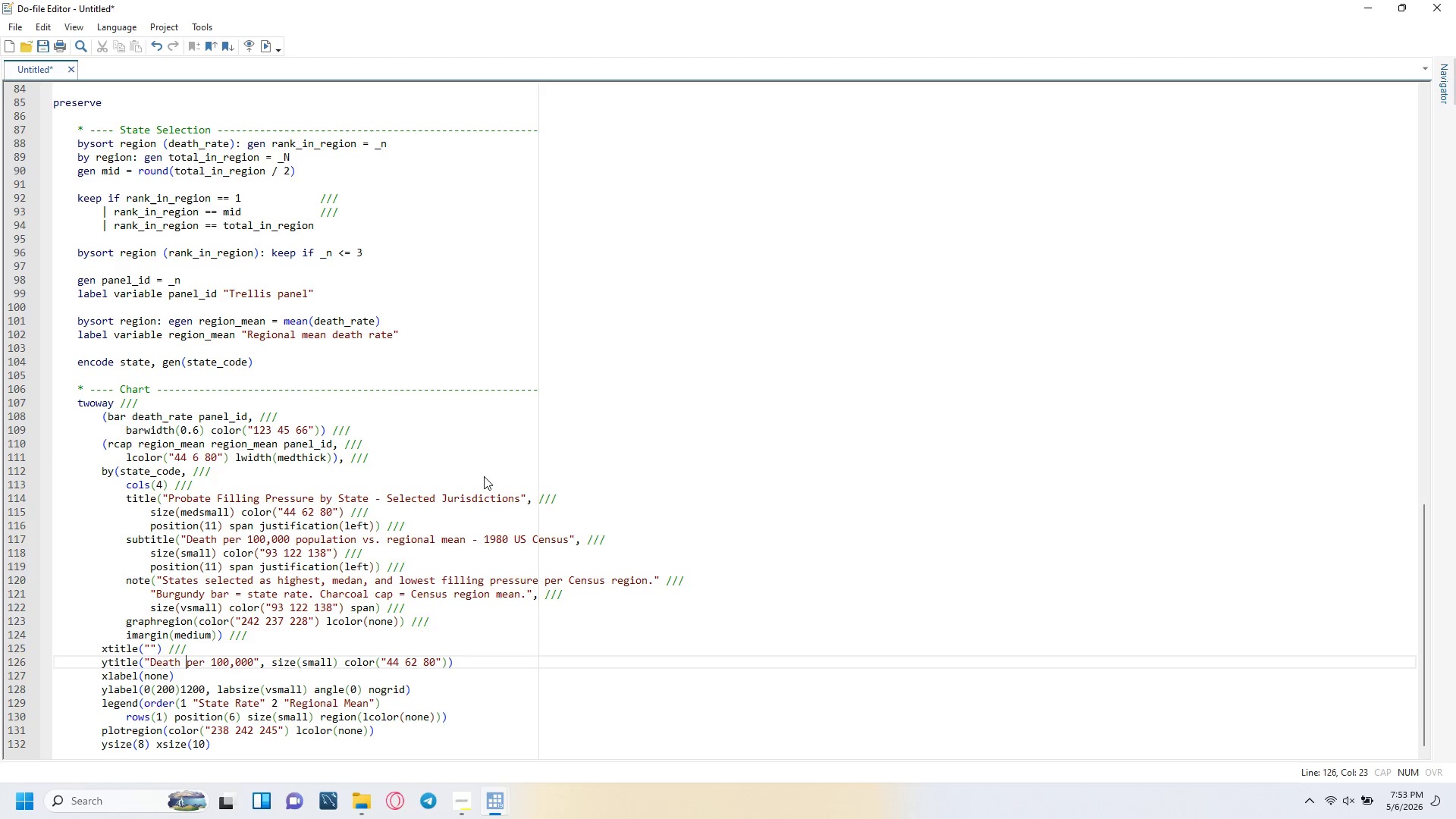 
key(ArrowRight)
 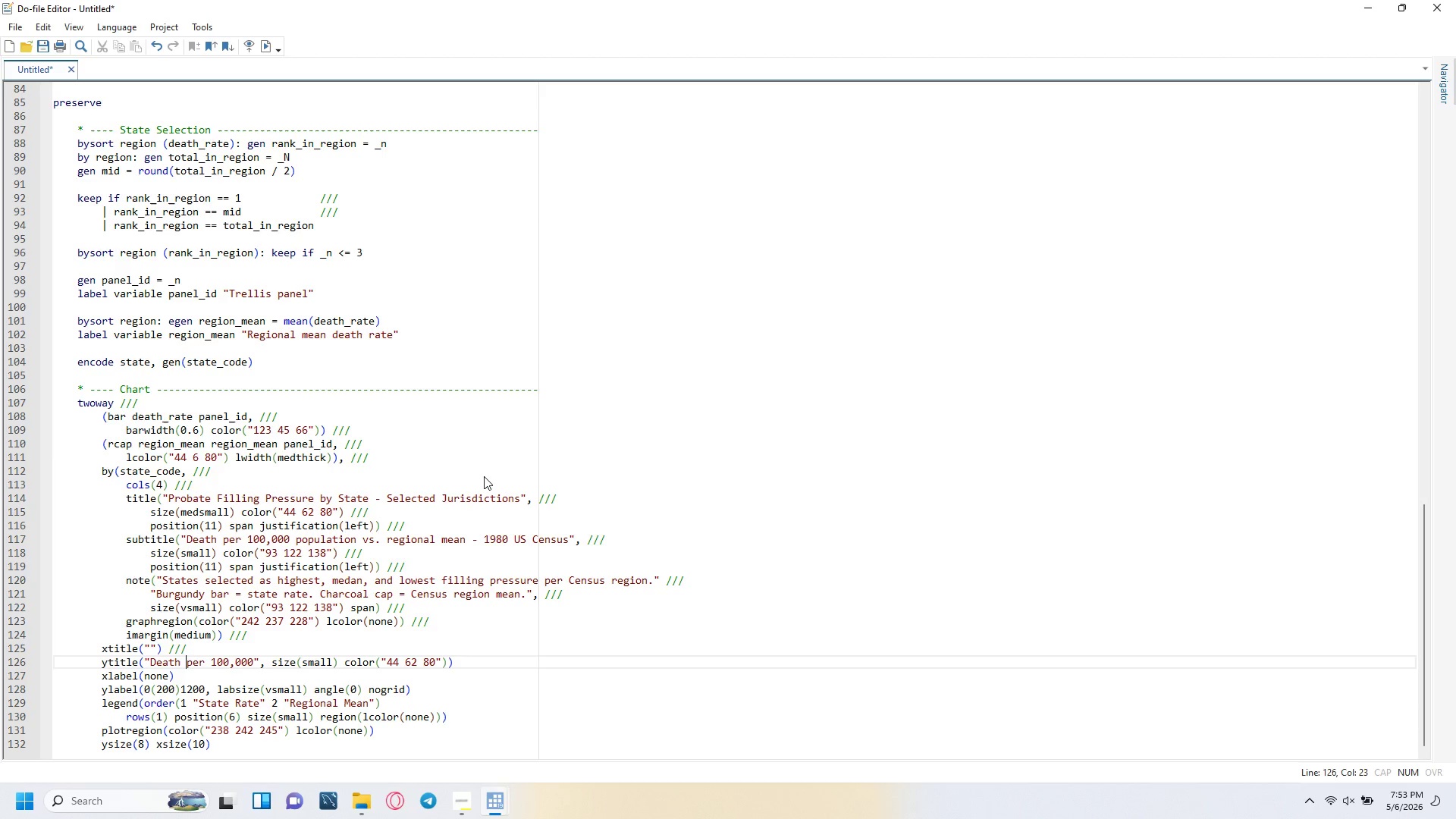 
key(ArrowRight)
 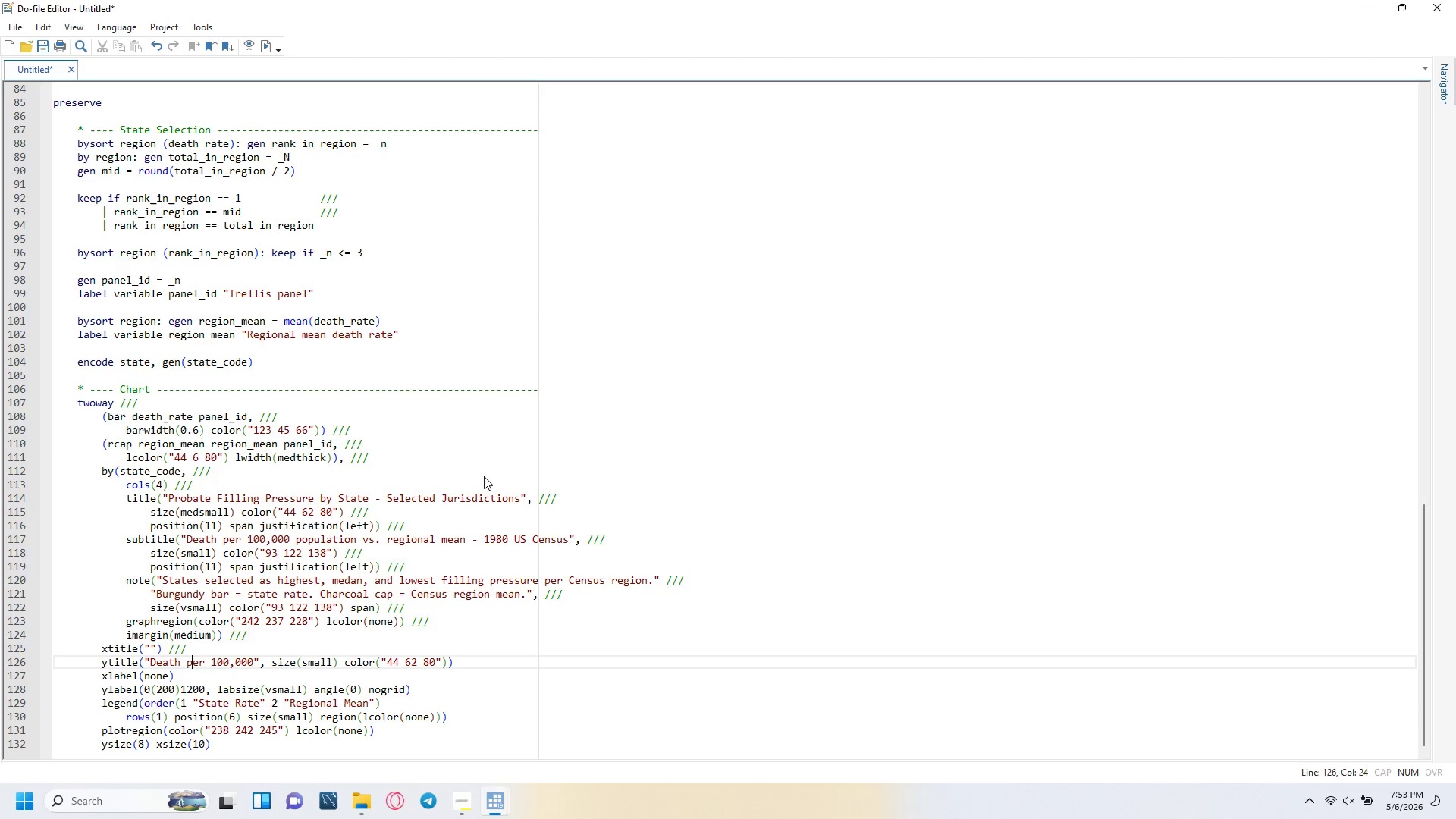 
key(ArrowRight)
 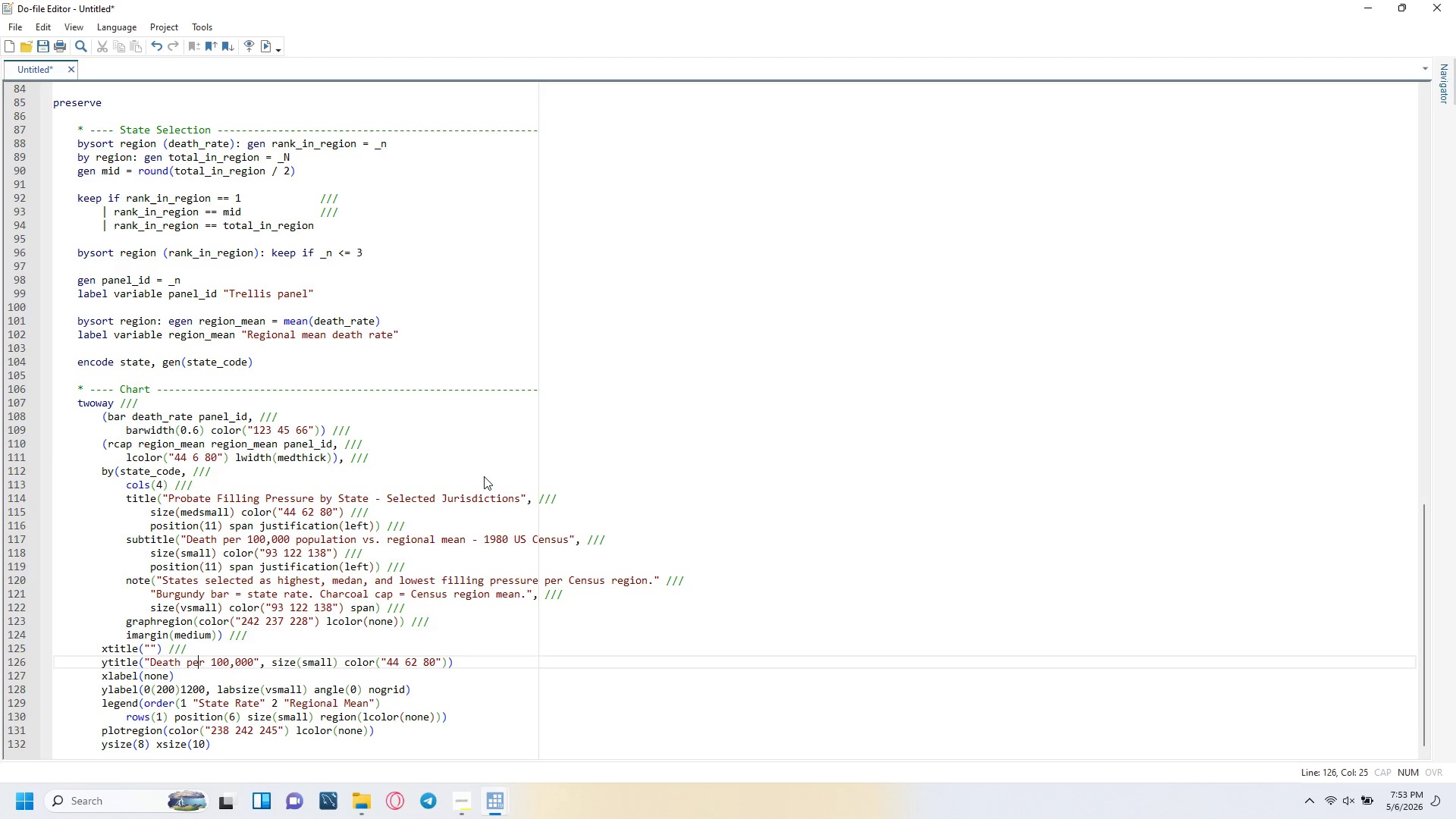 
key(ArrowRight)
 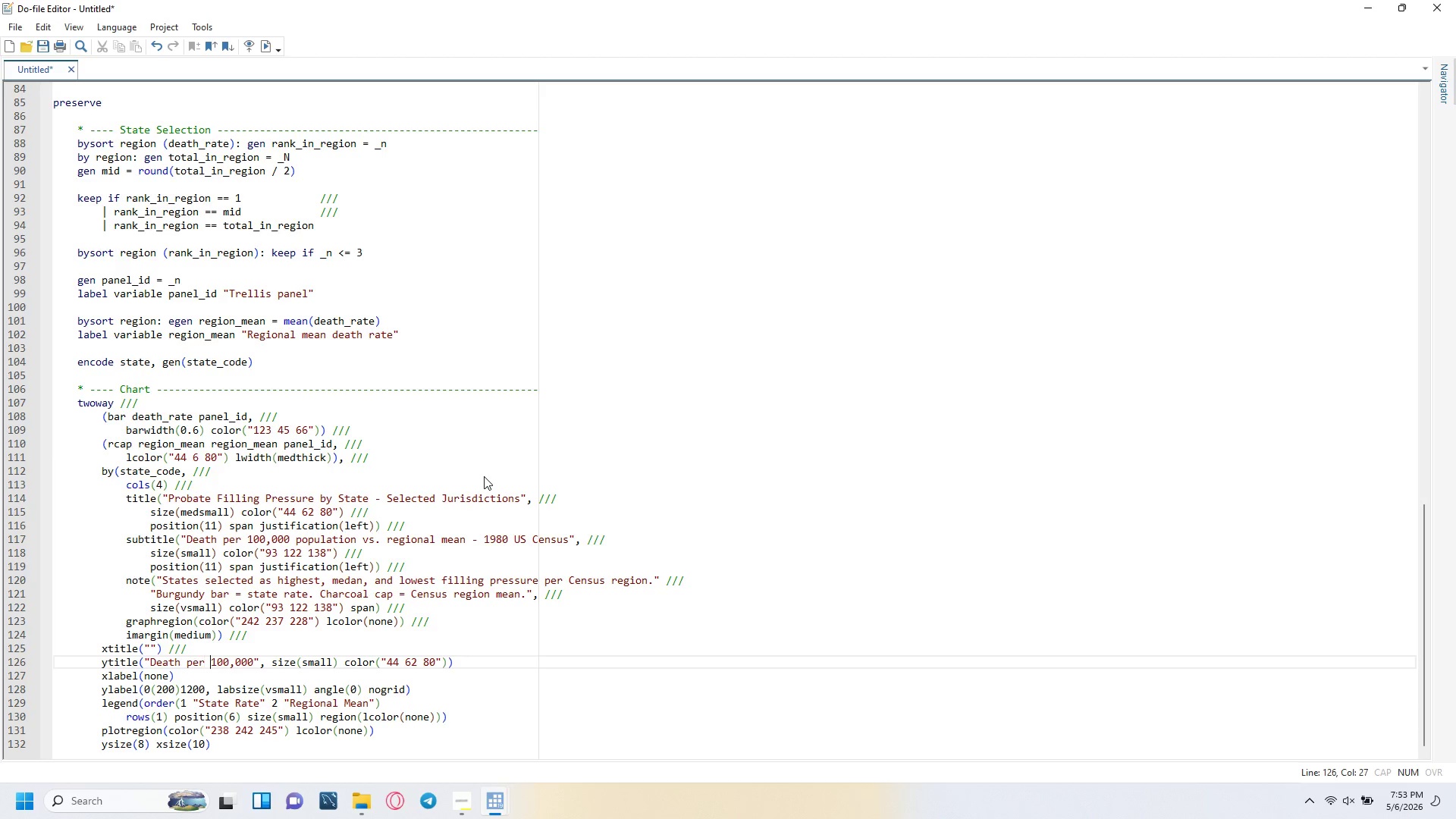 
key(ArrowRight)
 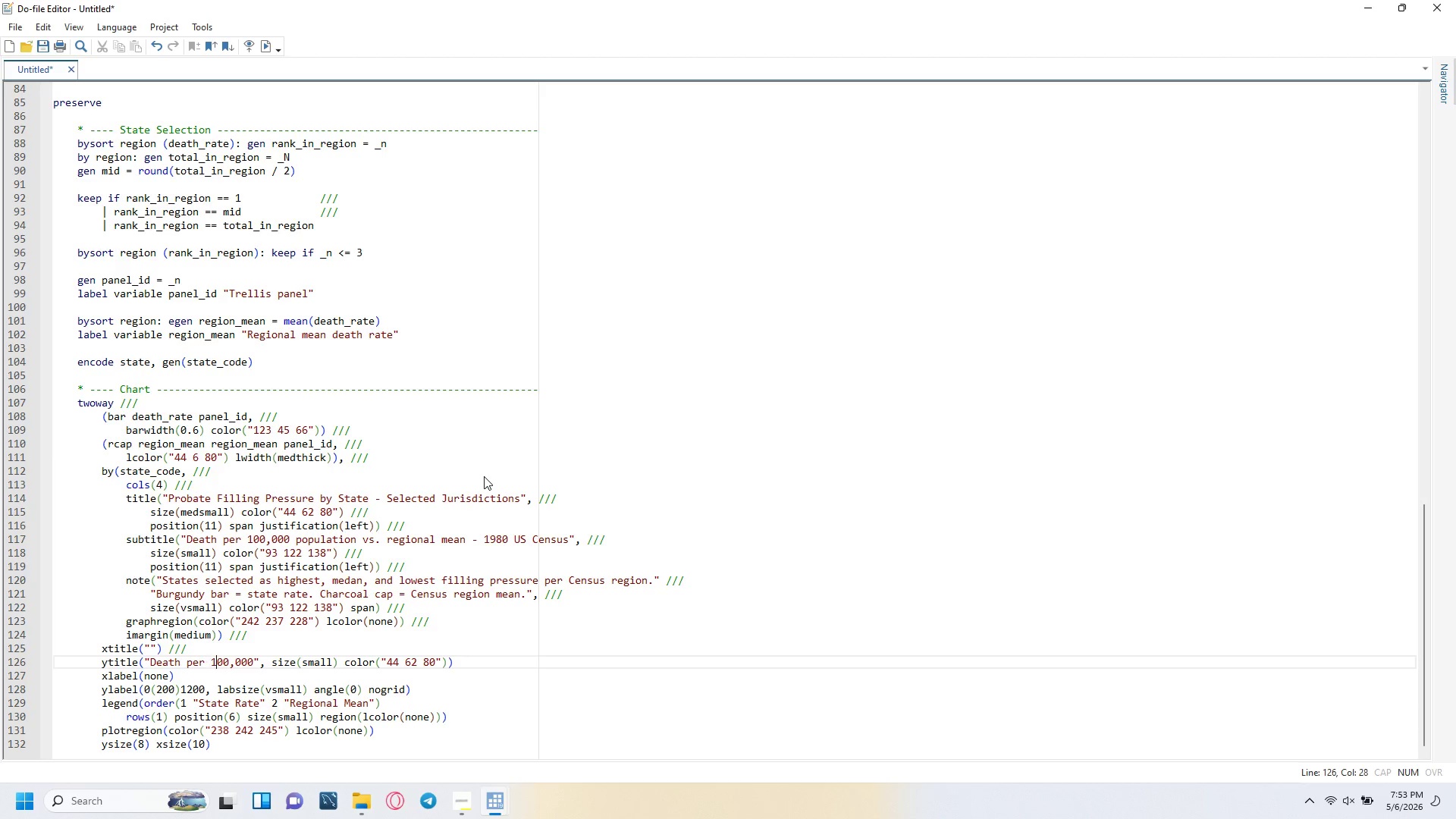 
key(ArrowRight)
 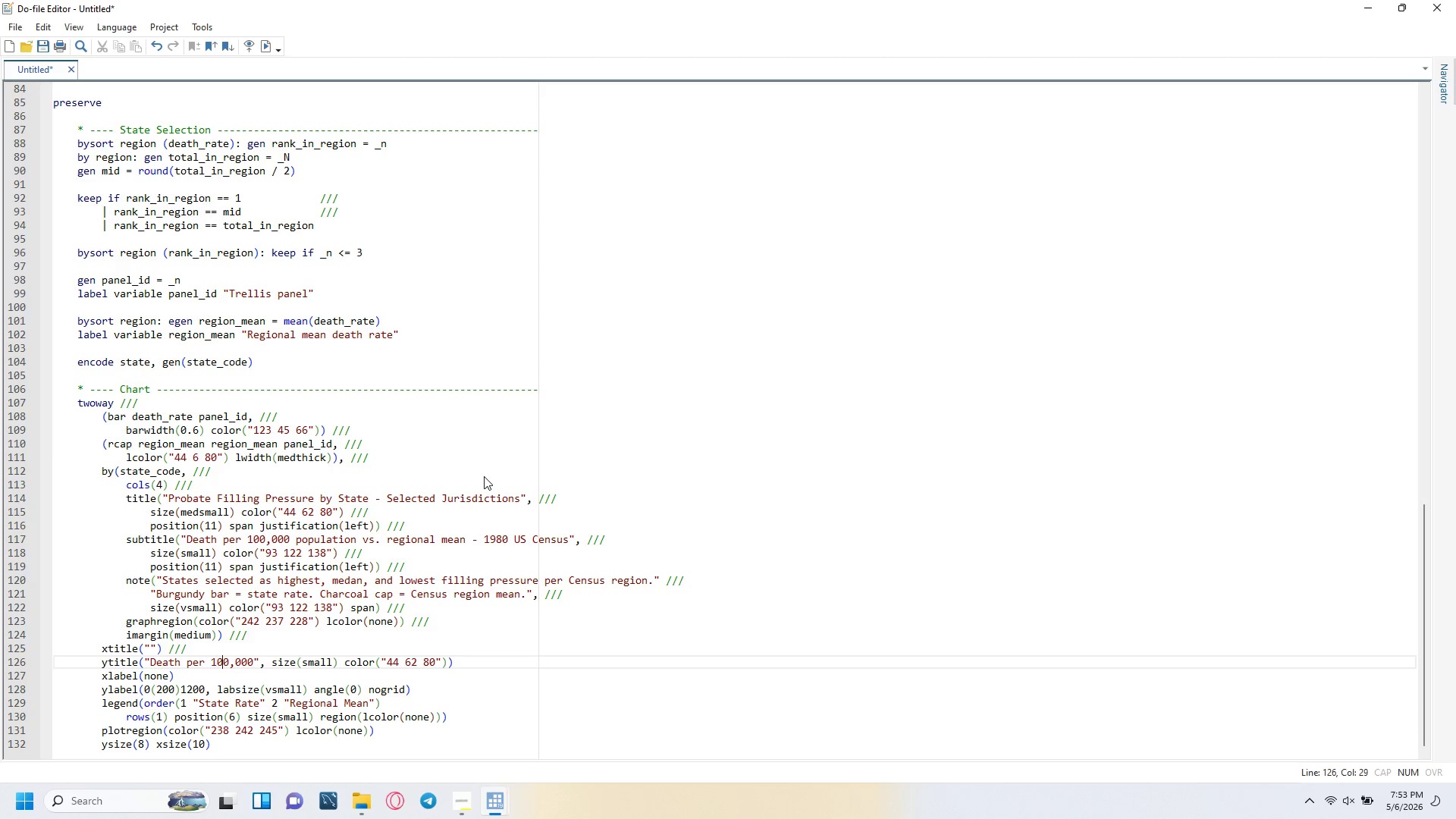 
key(ArrowRight)
 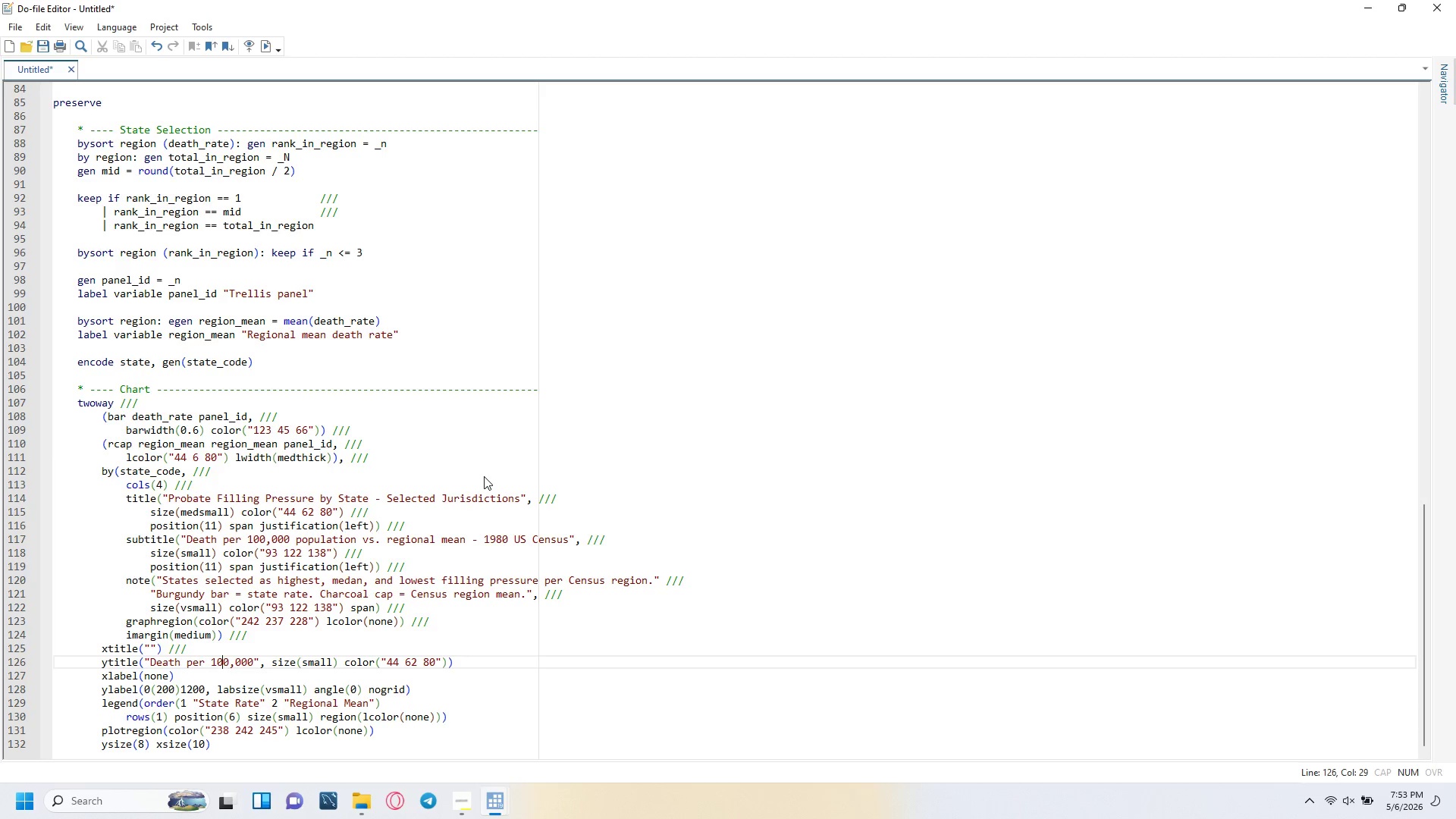 
key(ArrowRight)
 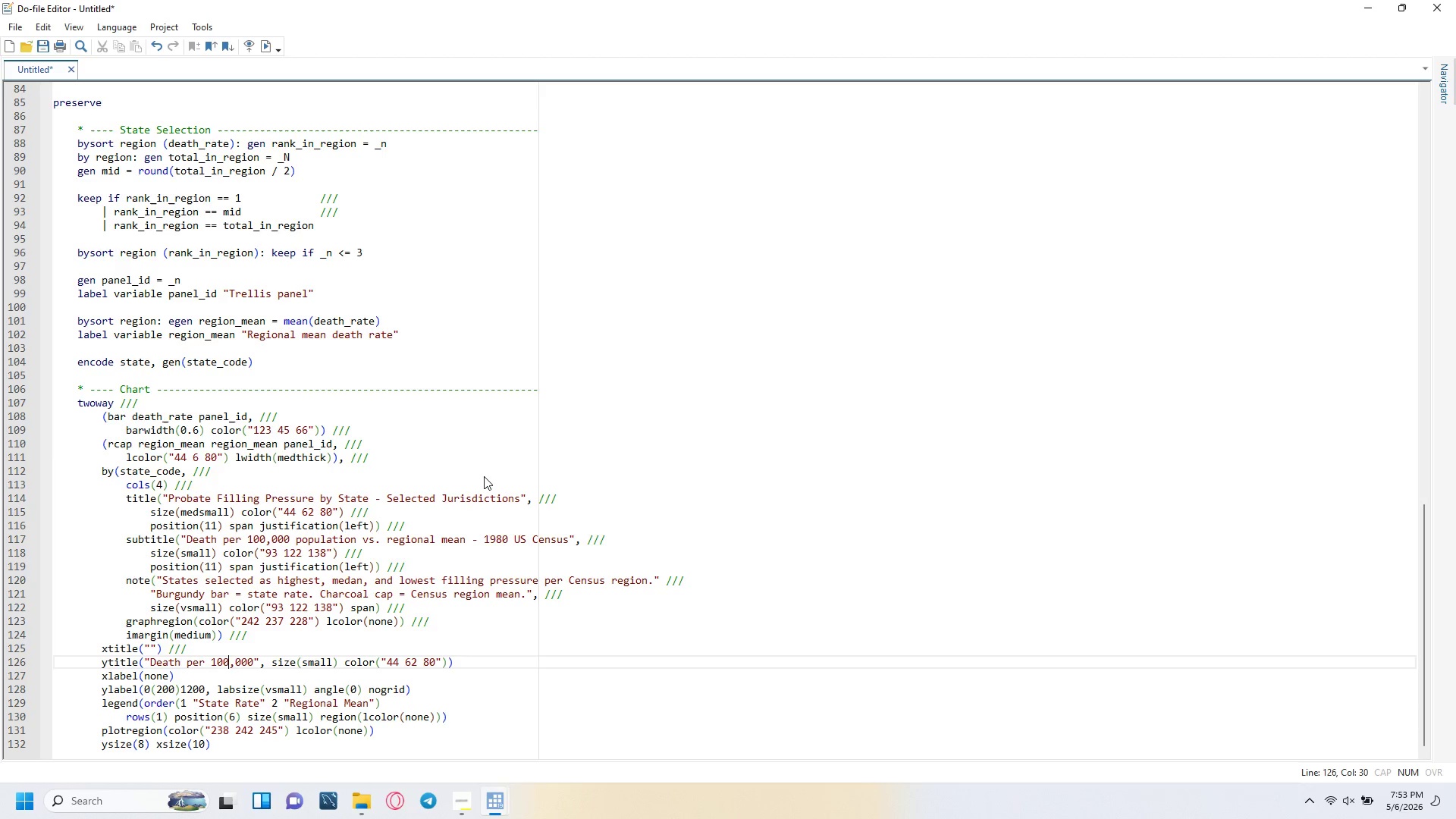 
key(ArrowRight)
 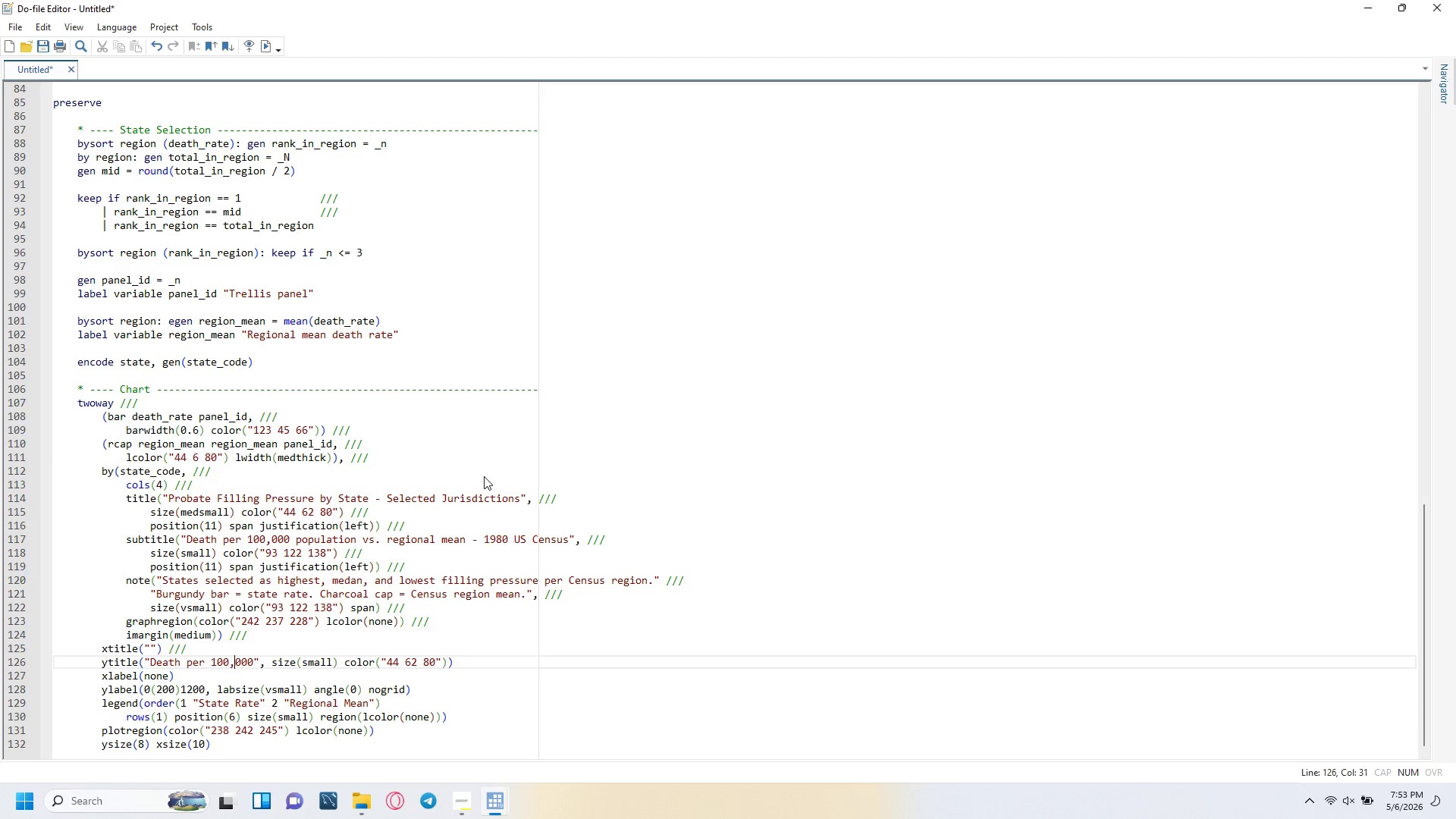 
key(ArrowRight)
 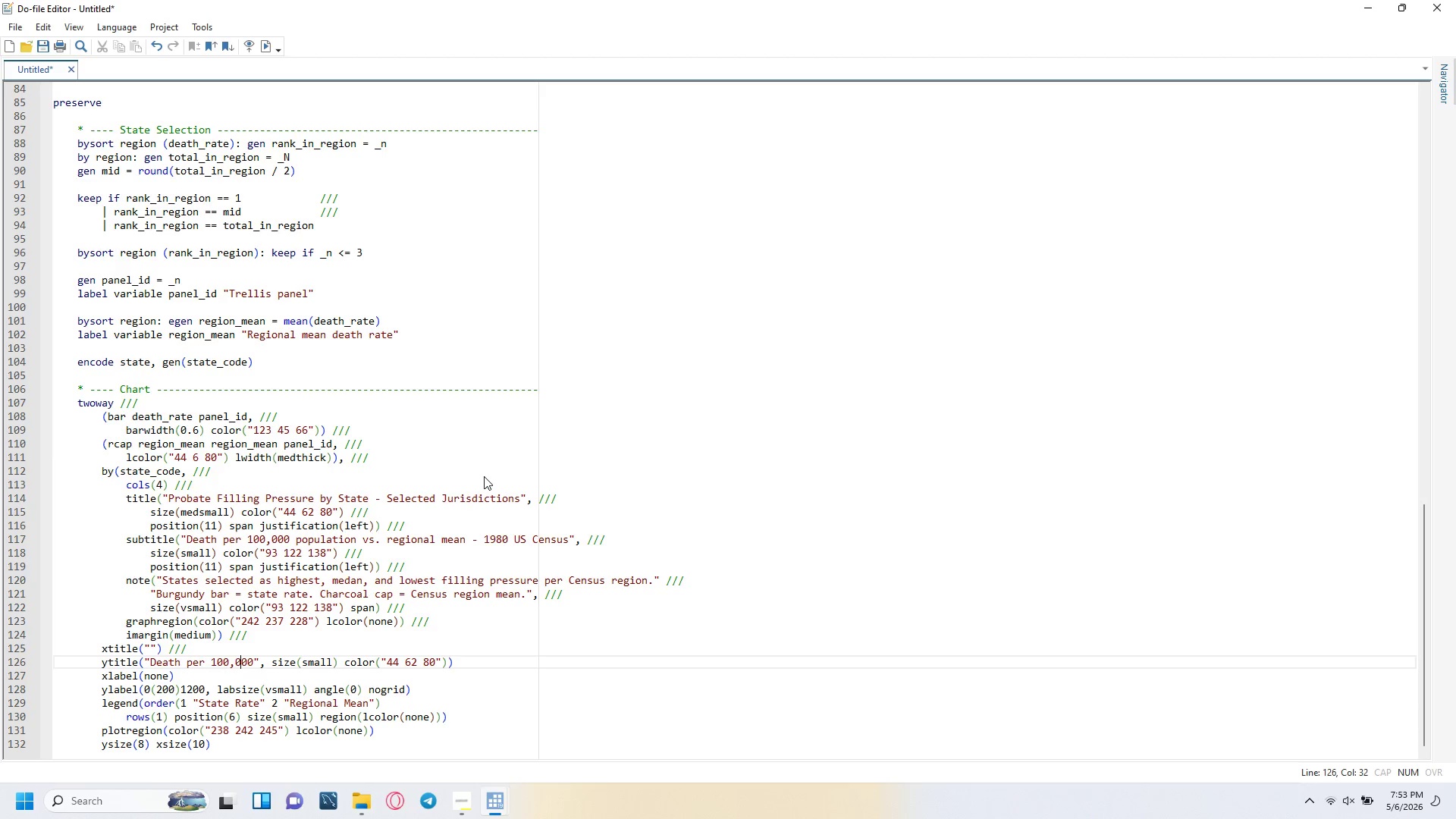 
key(ArrowRight)
 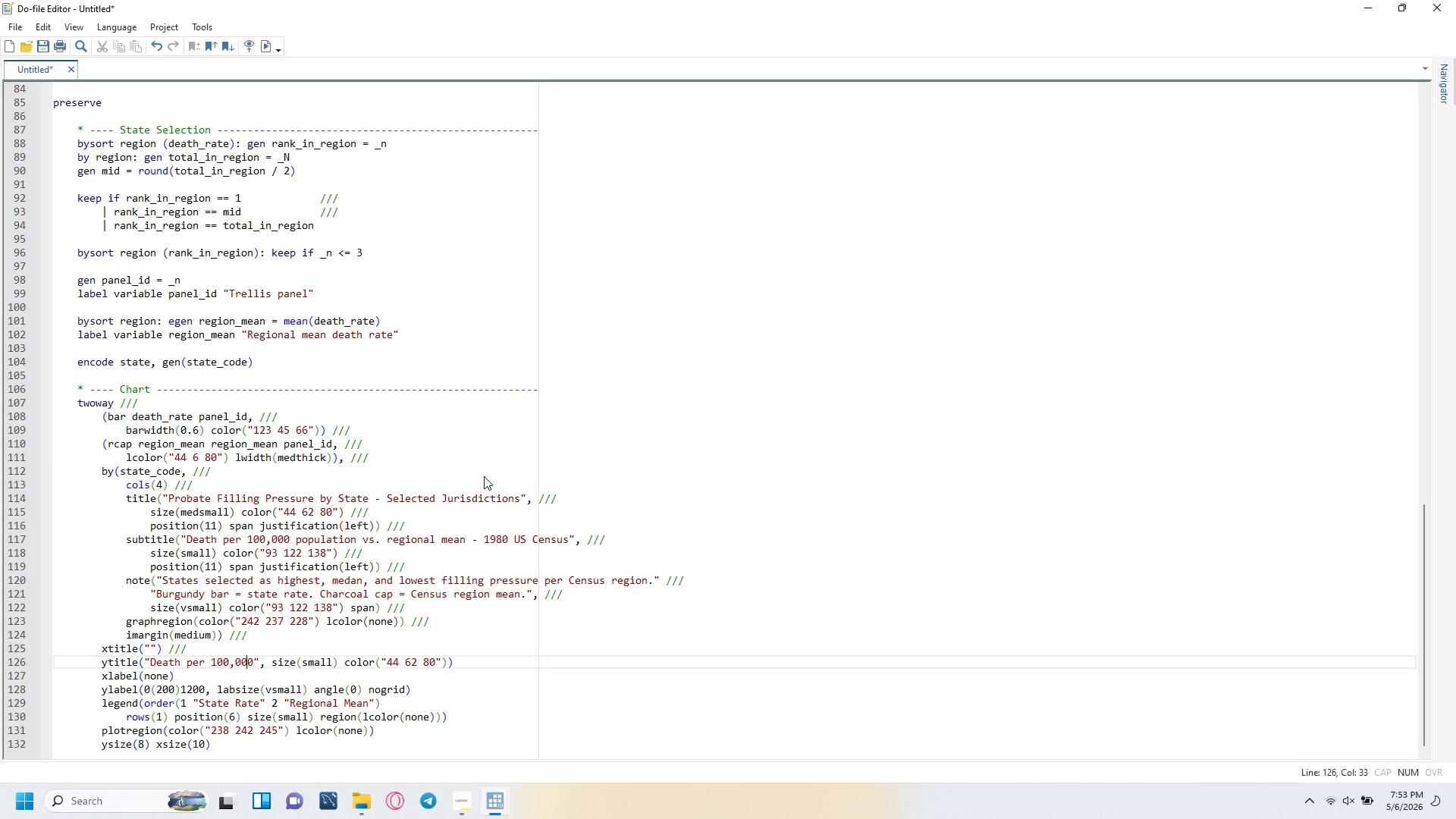 
key(ArrowRight)
 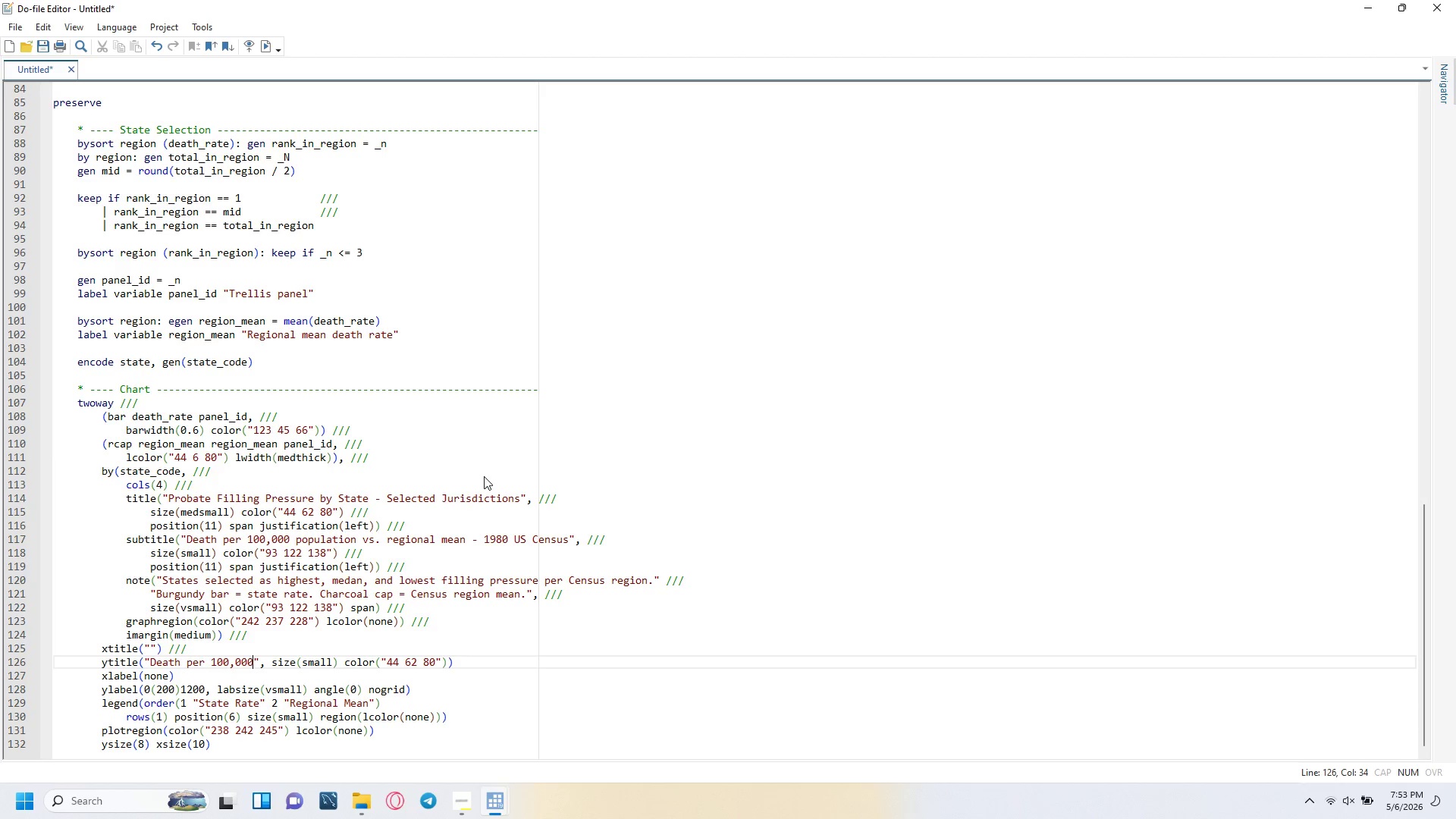 
key(ArrowRight)
 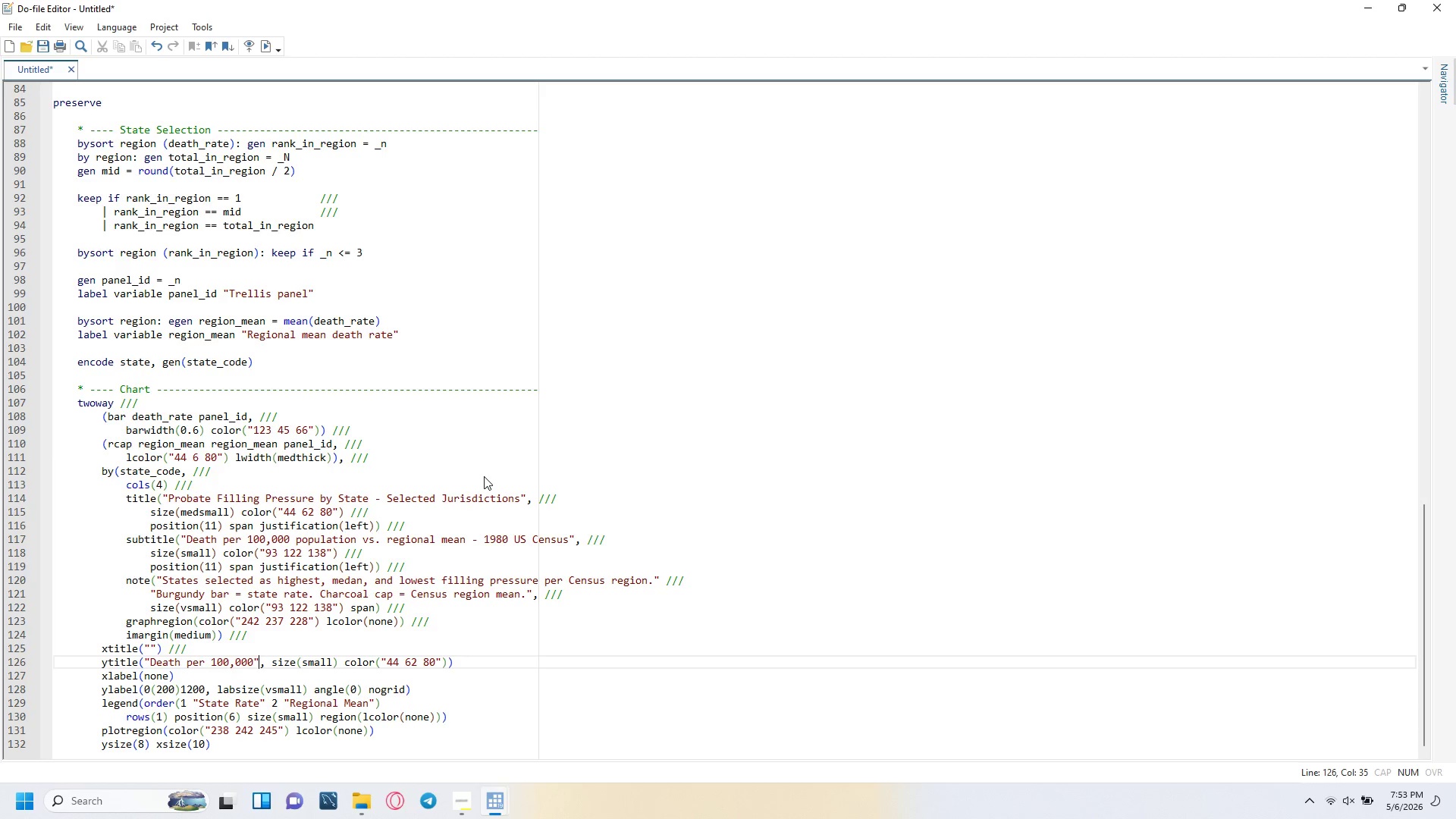 
key(ArrowRight)
 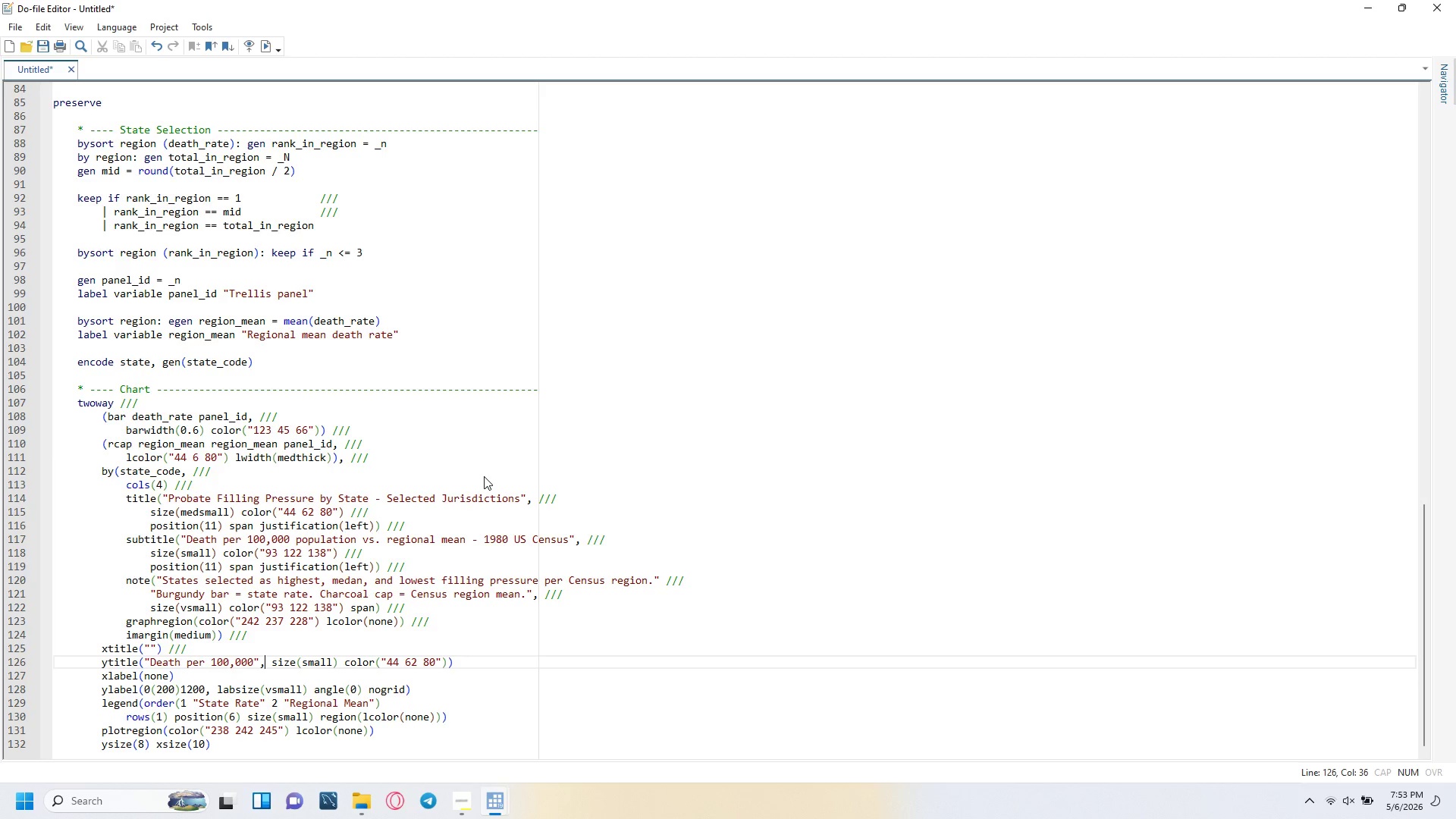 
key(ArrowRight)
 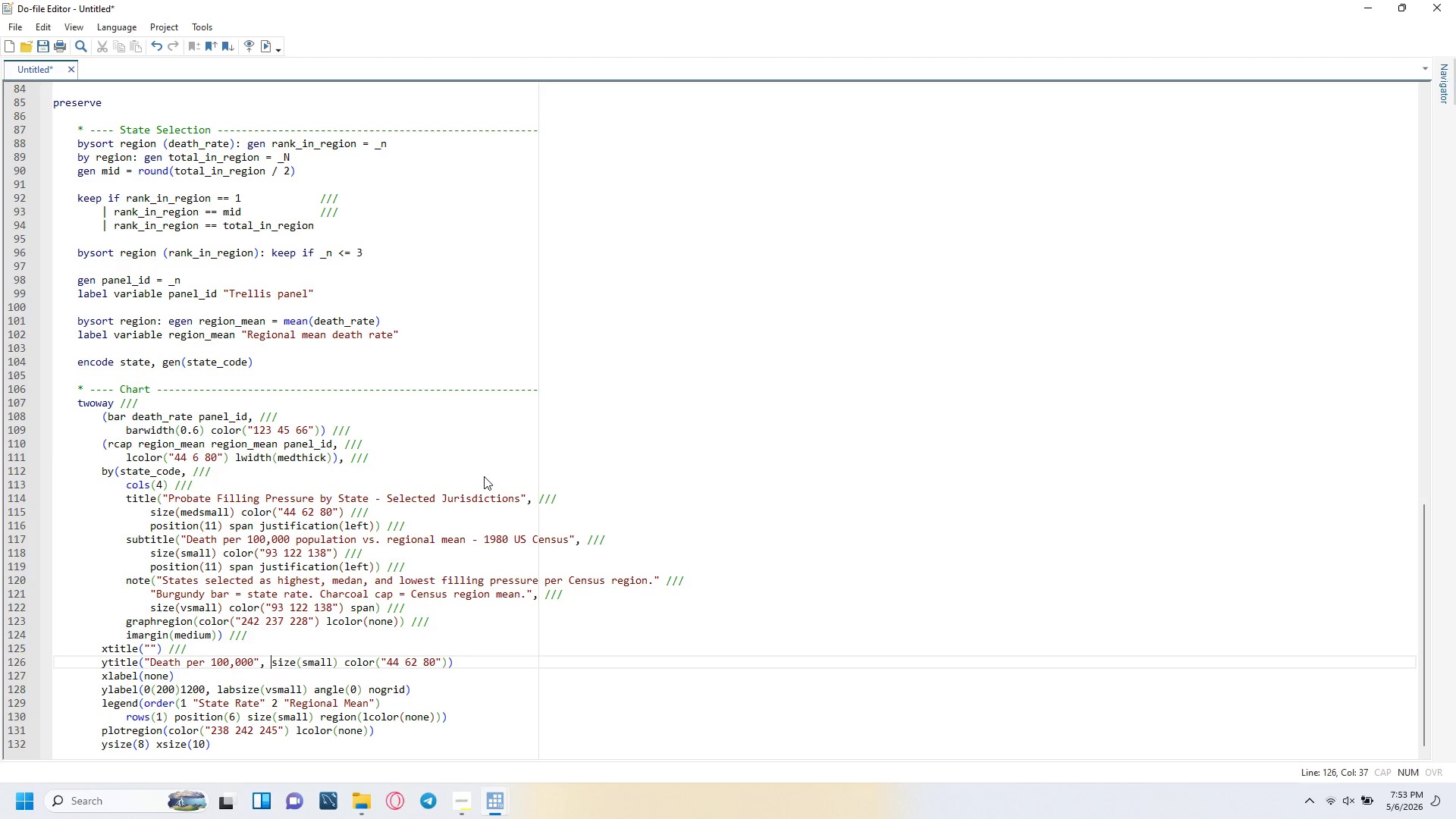 
key(ArrowRight)
 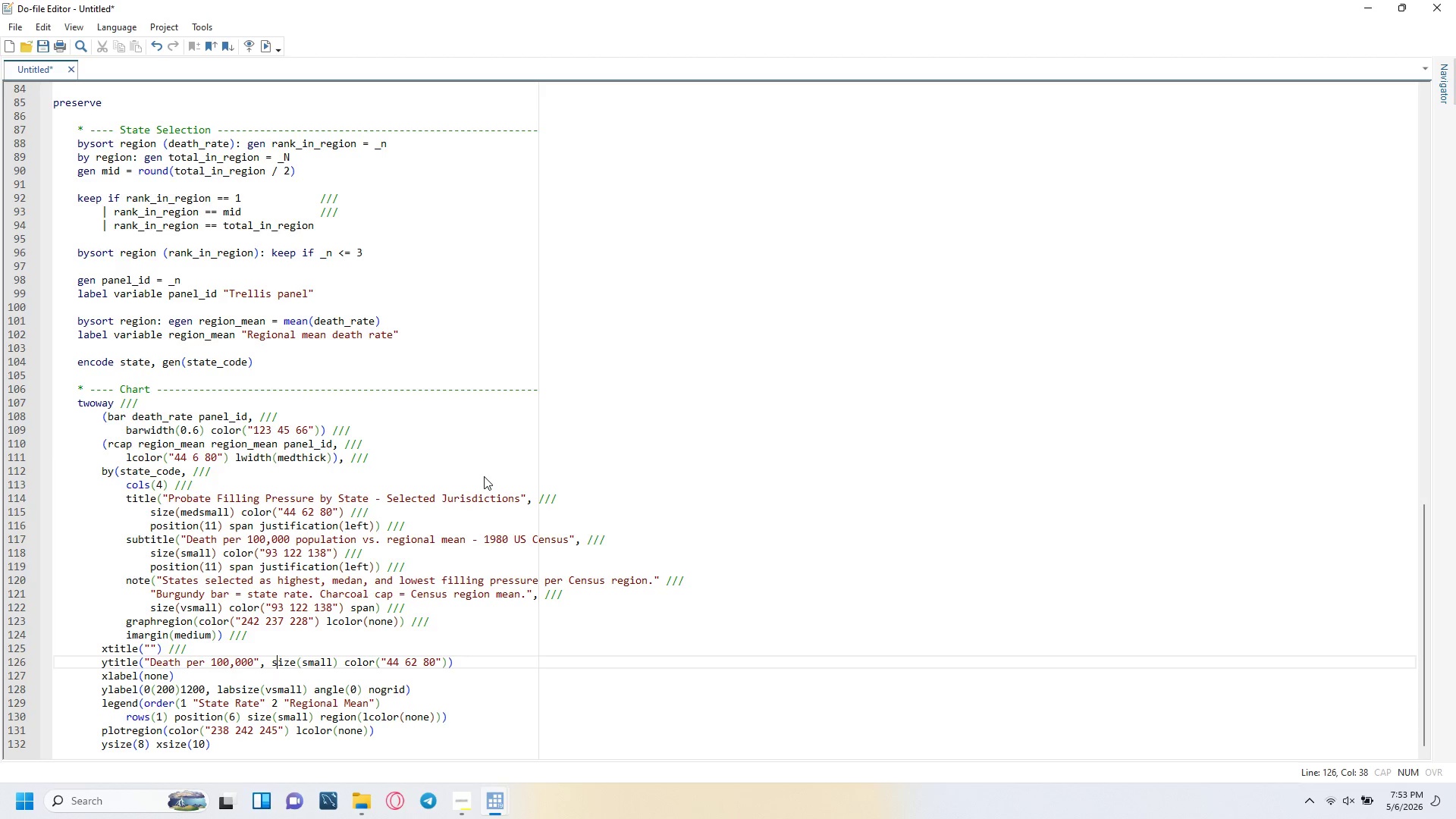 
key(ArrowRight)
 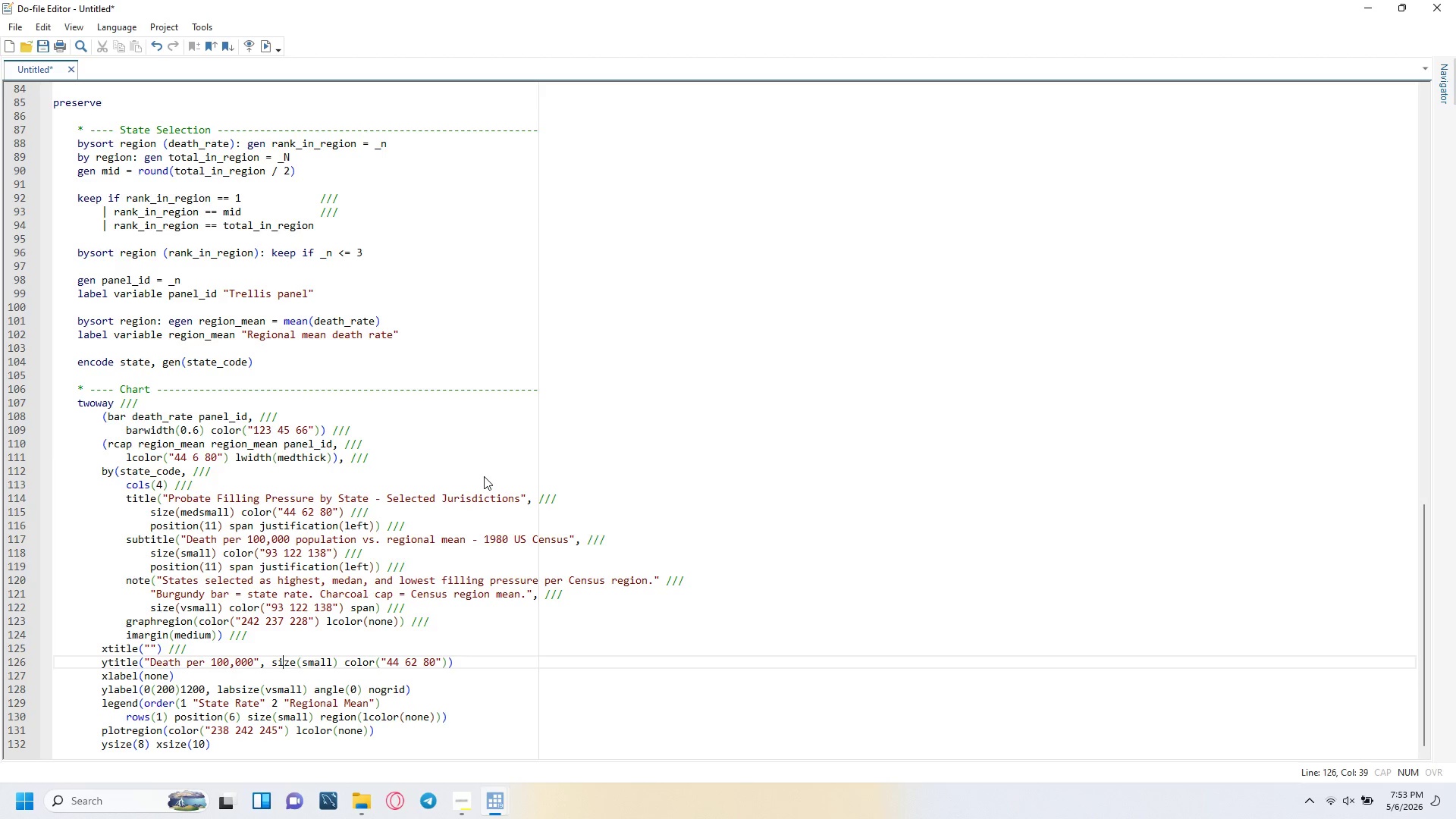 
key(ArrowRight)
 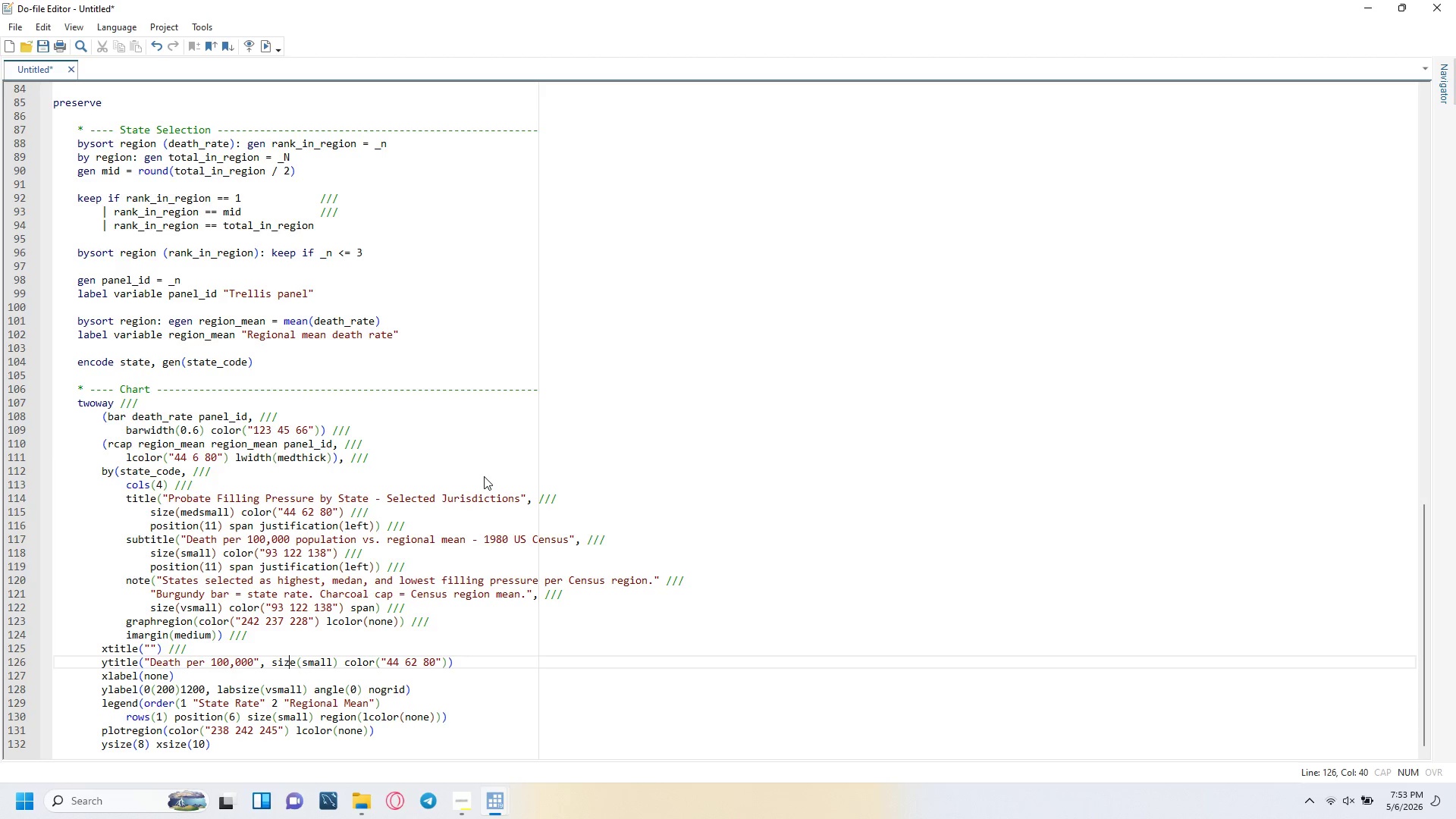 
key(ArrowRight)
 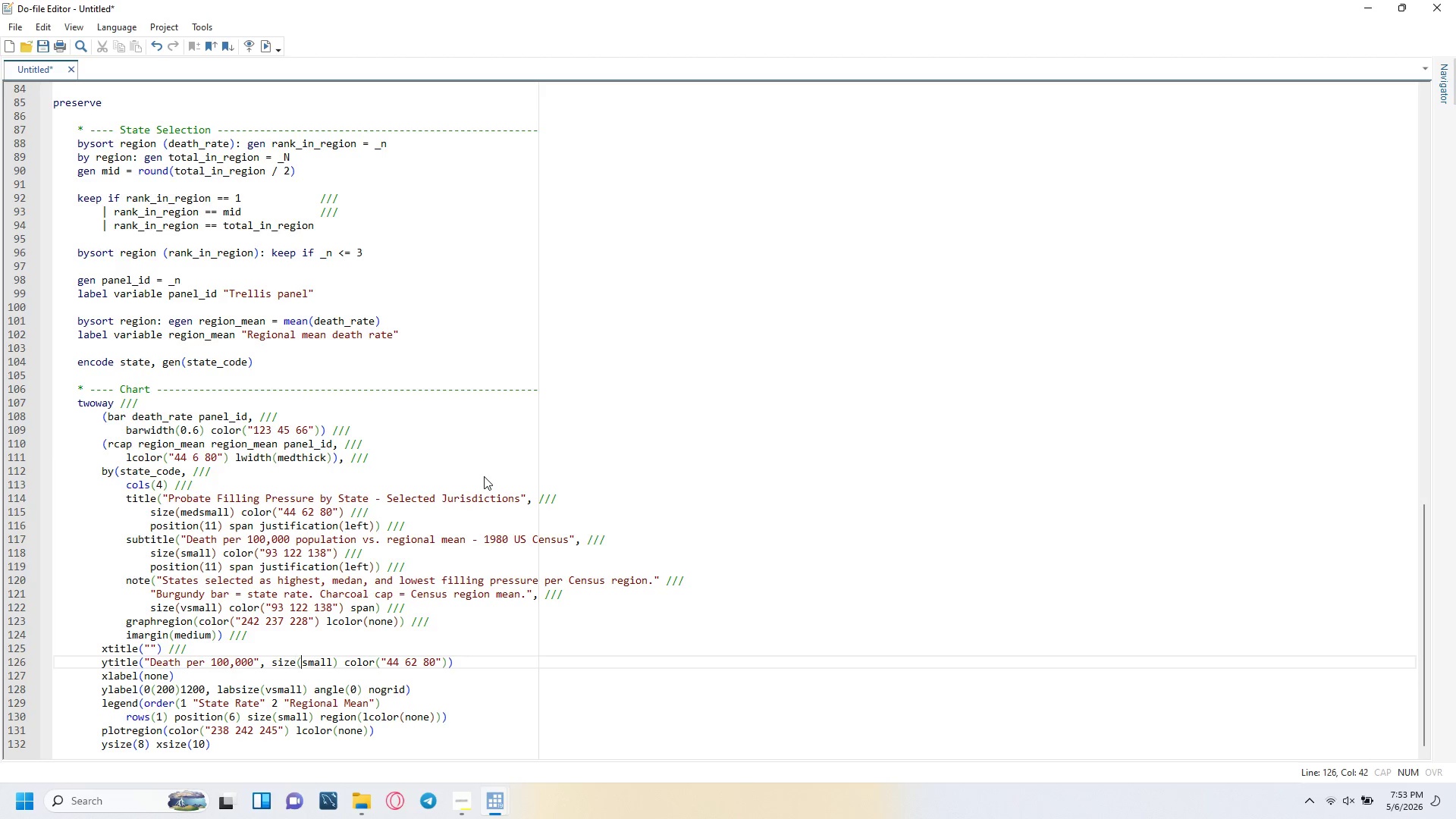 
key(ArrowRight)
 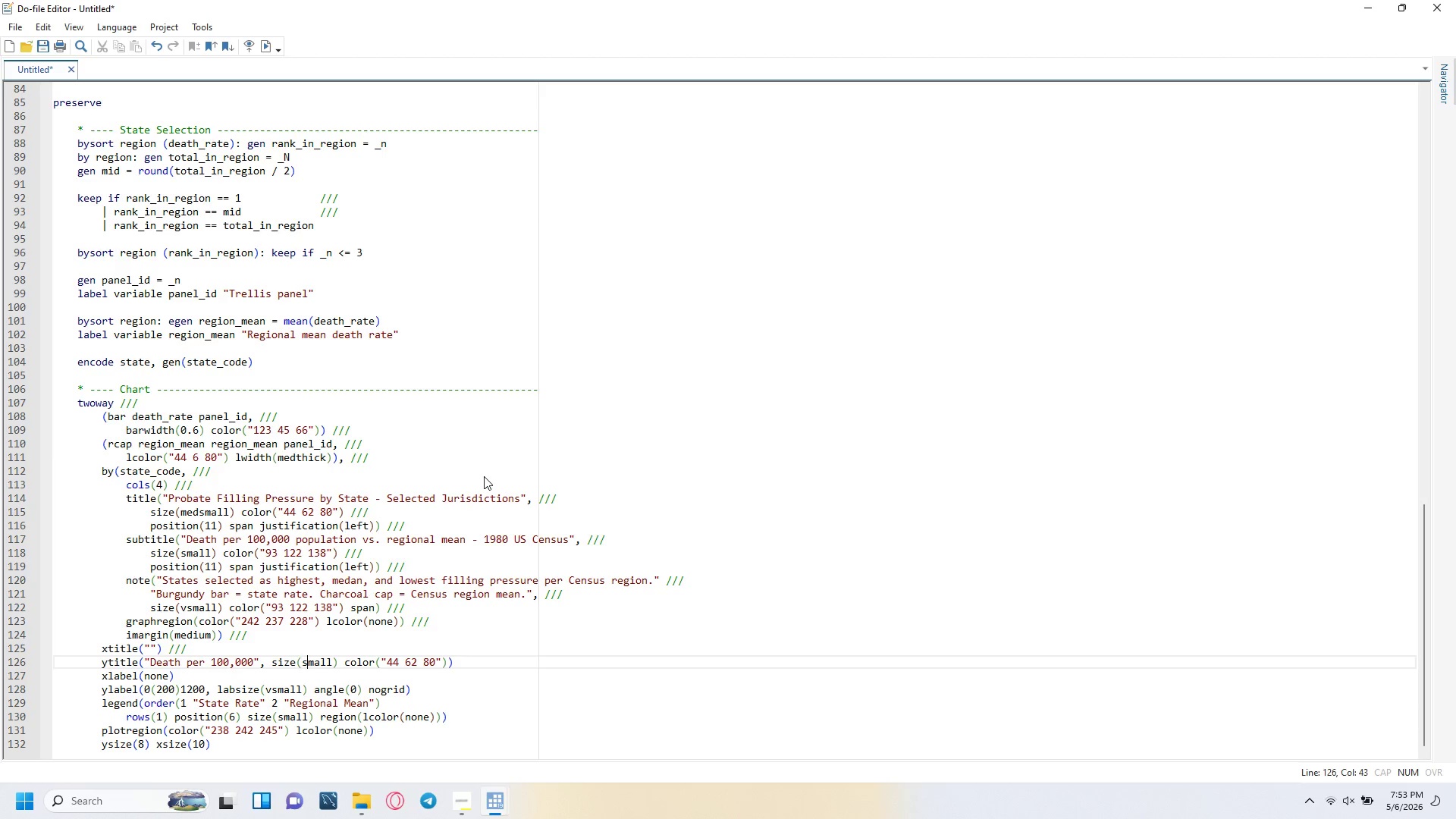 
key(ArrowRight)
 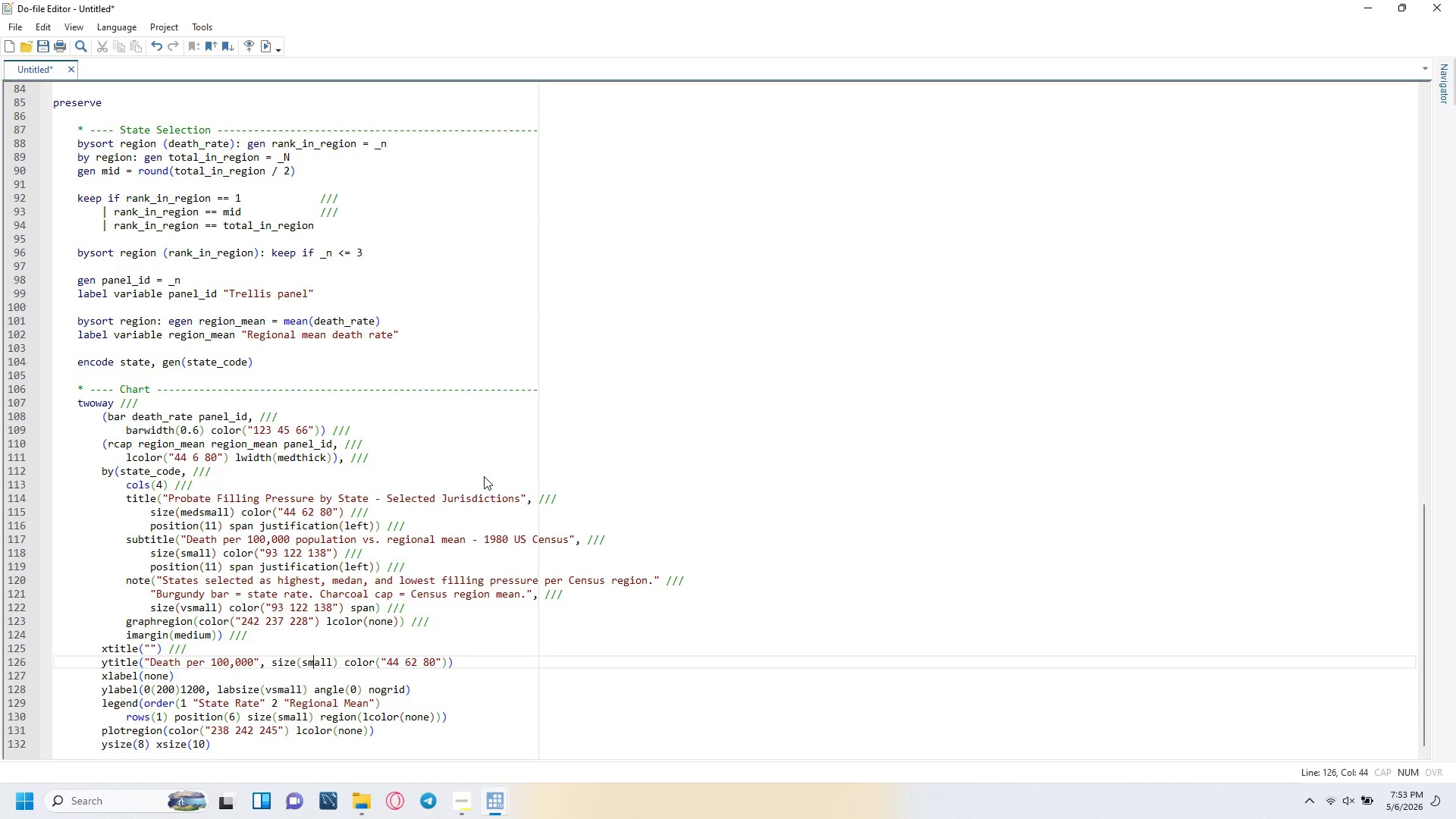 
key(ArrowRight)
 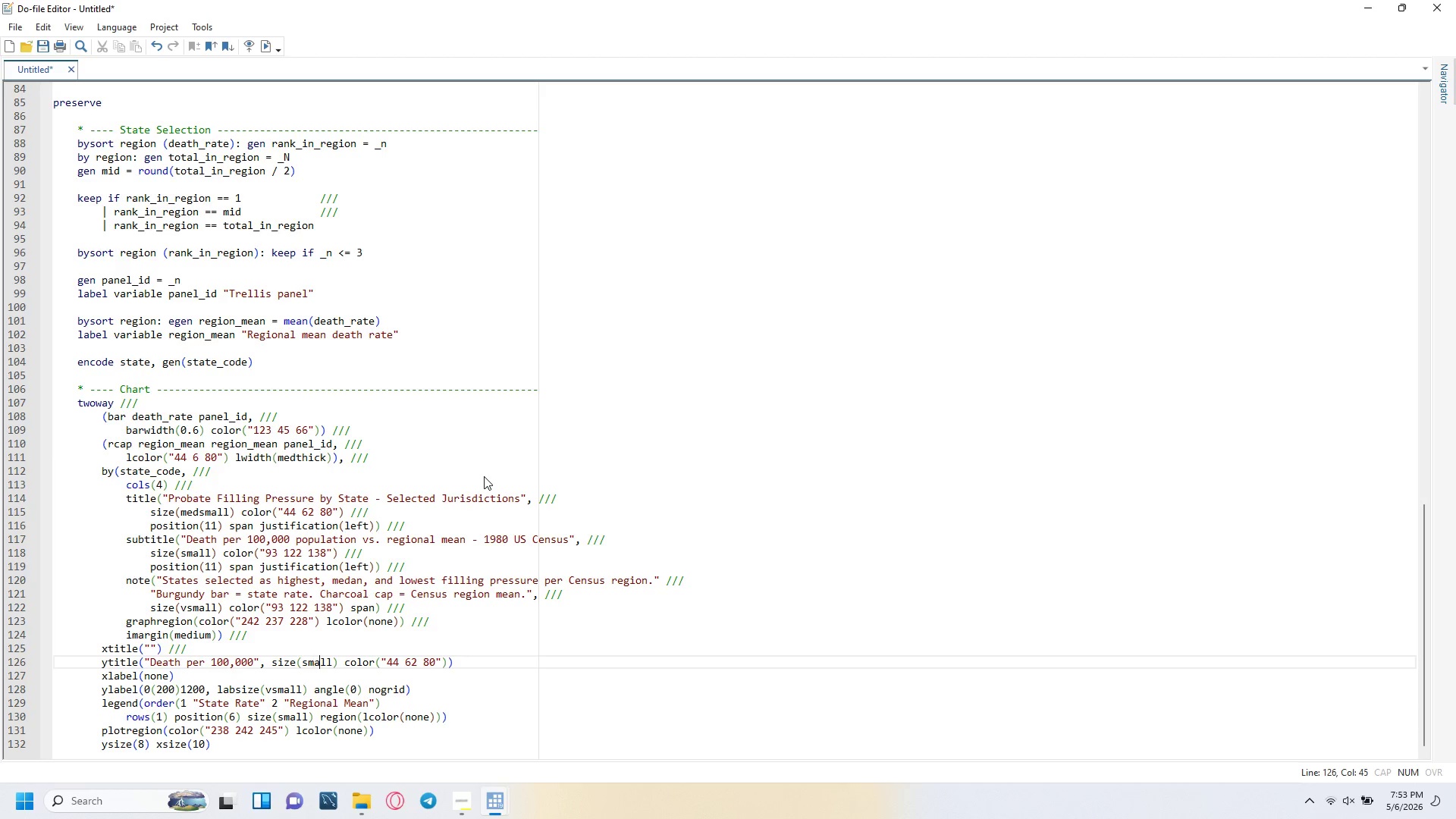 
key(ArrowRight)
 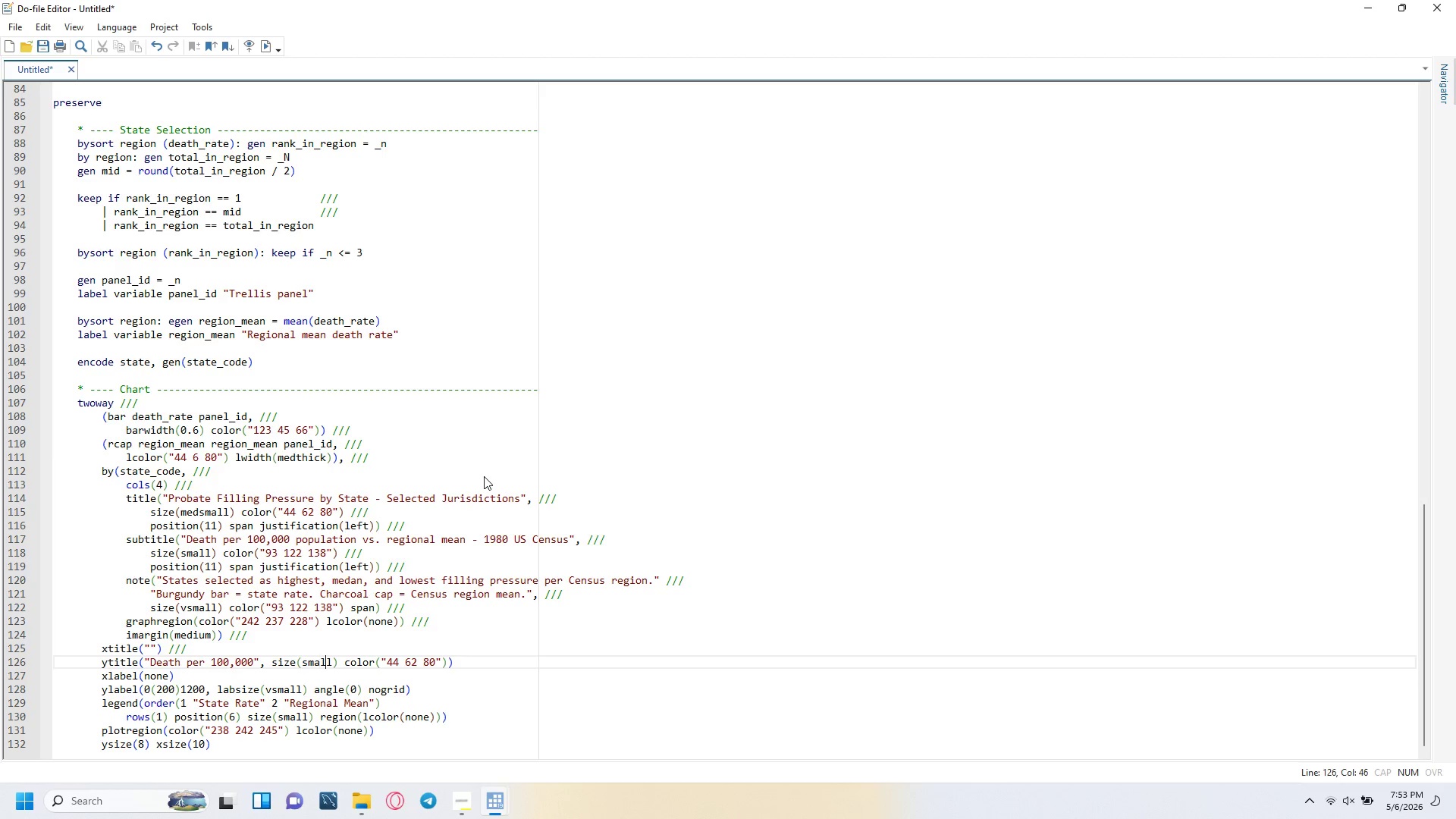 
key(ArrowRight)
 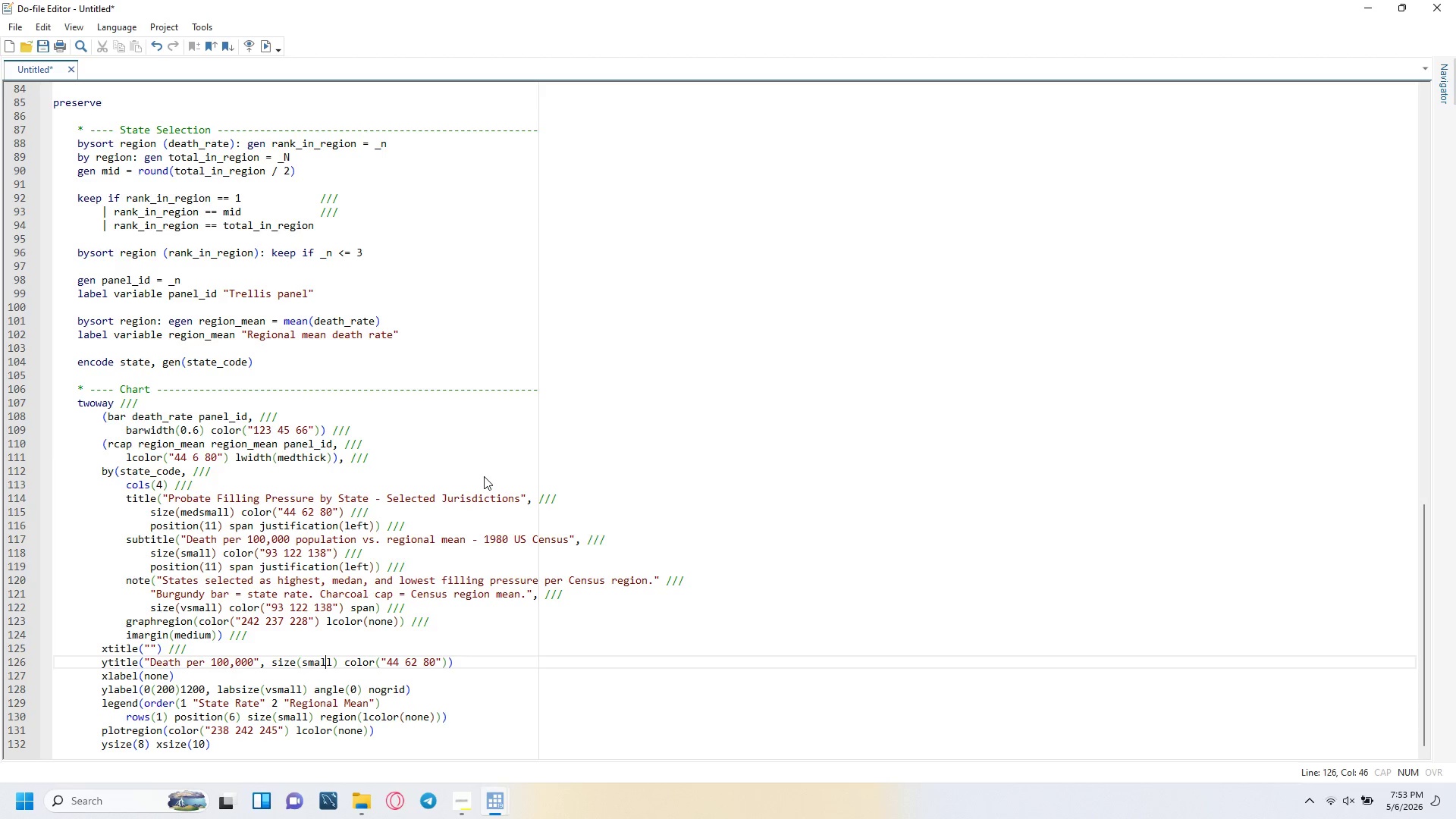 
key(ArrowRight)
 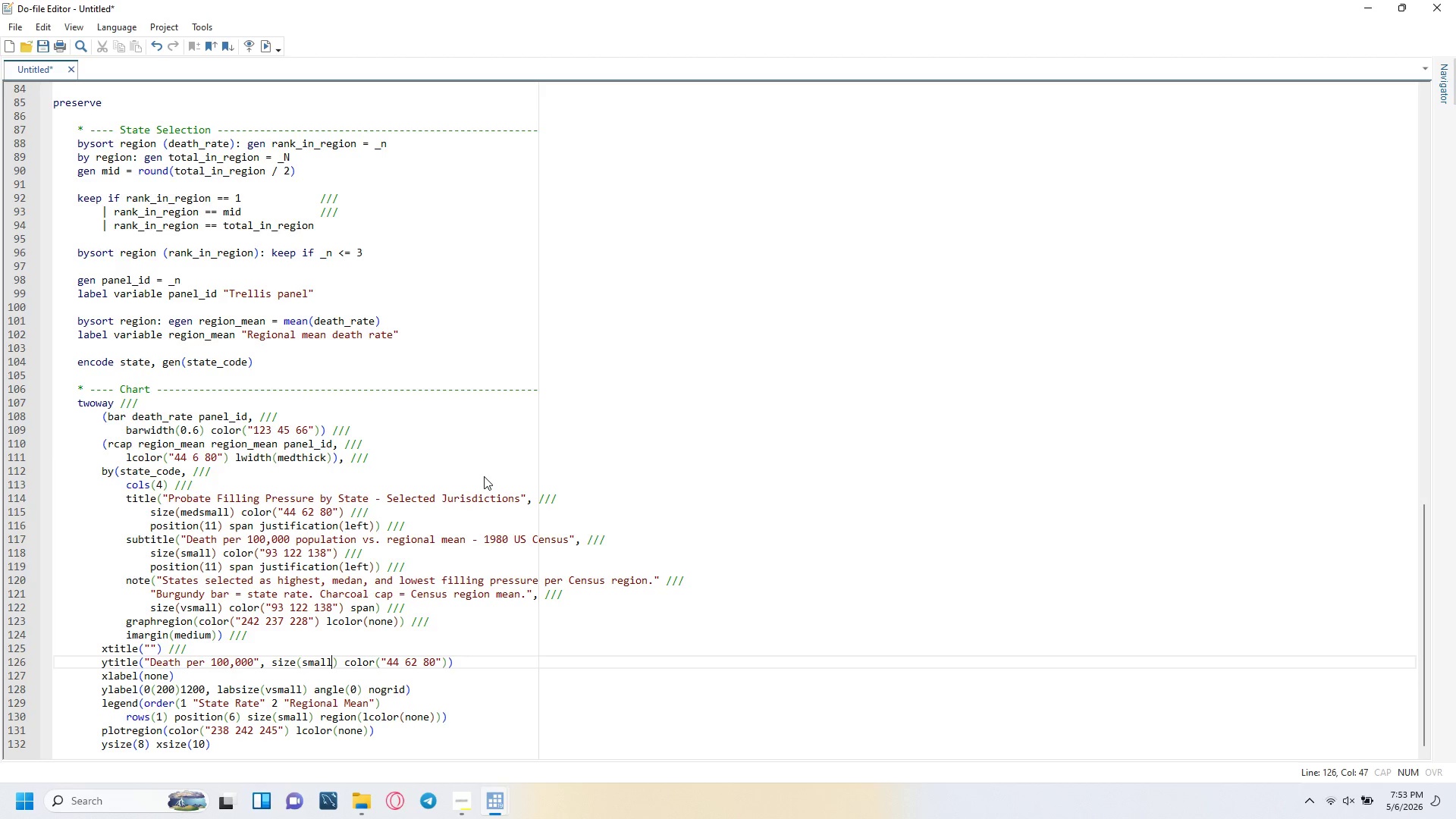 
key(ArrowRight)
 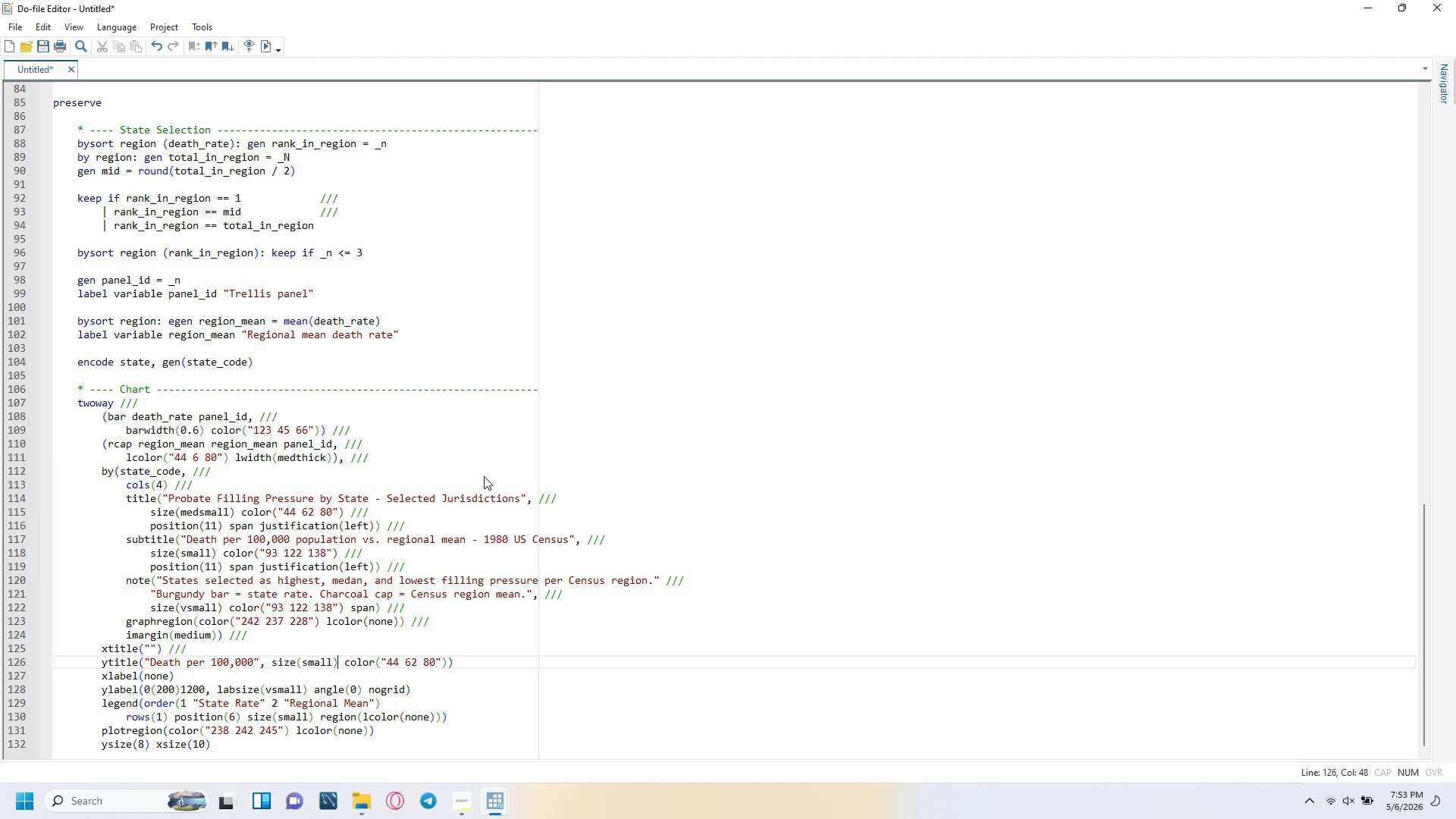 
key(ArrowRight)
 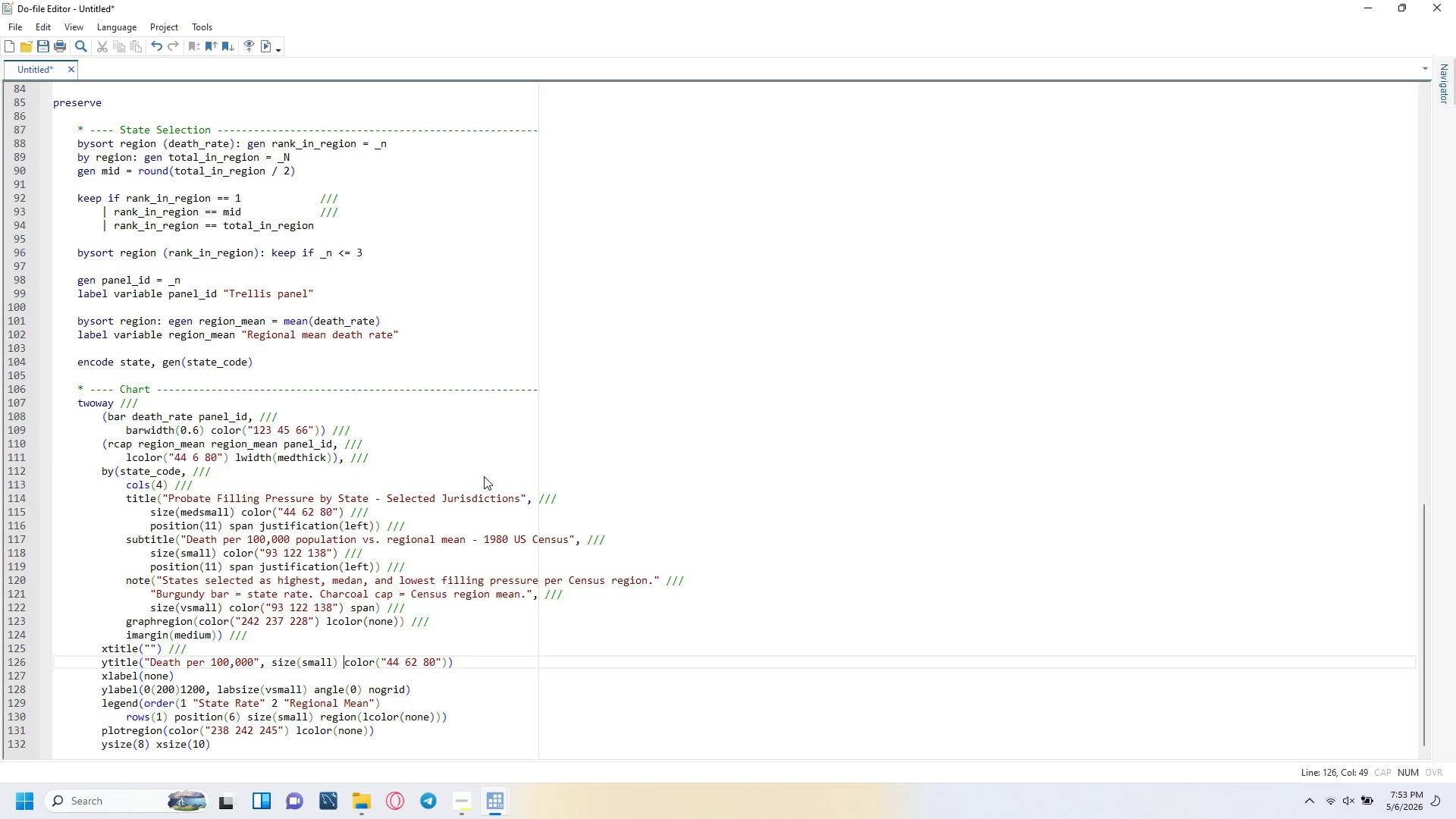 
key(ArrowRight)
 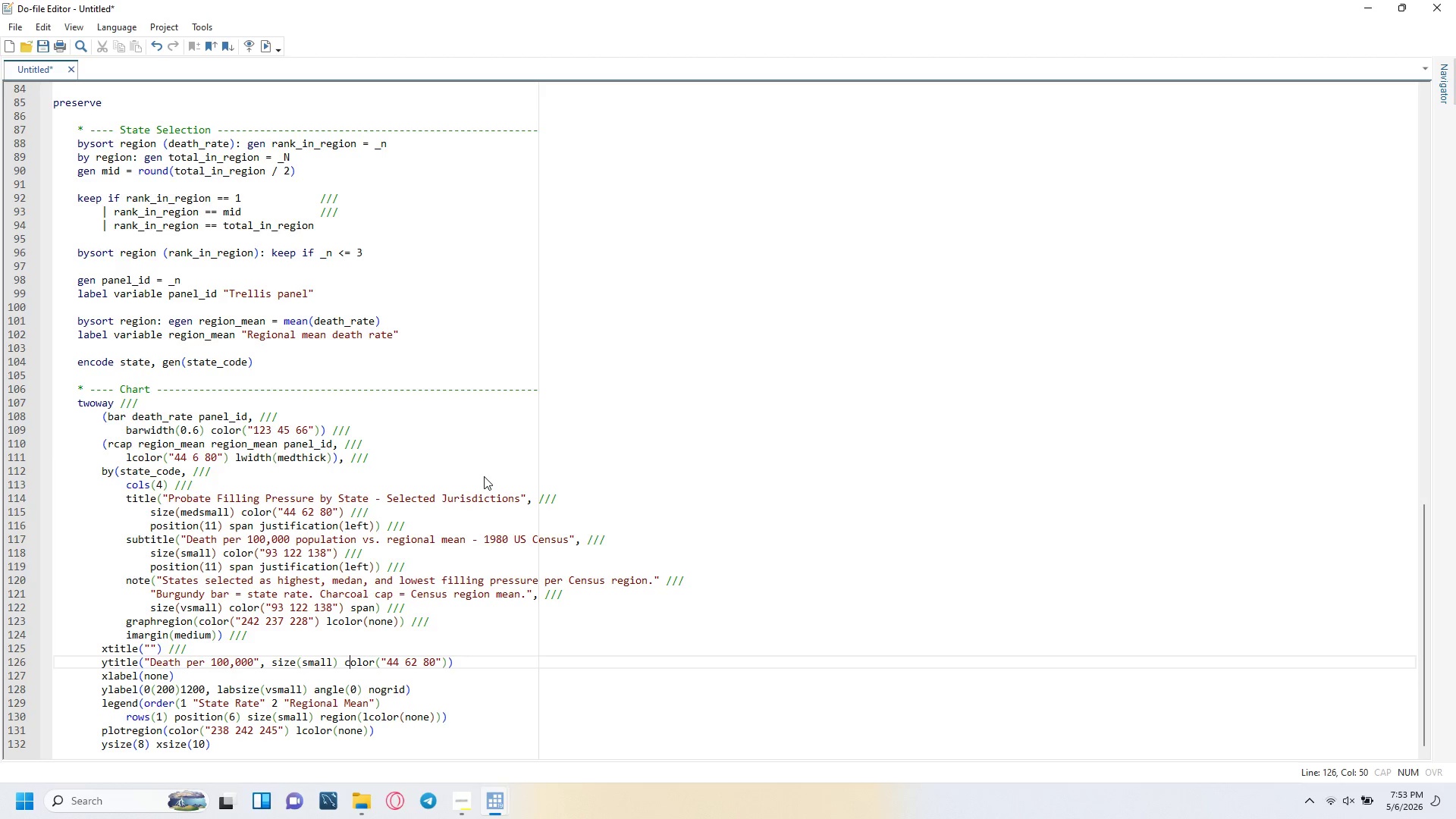 
key(ArrowRight)
 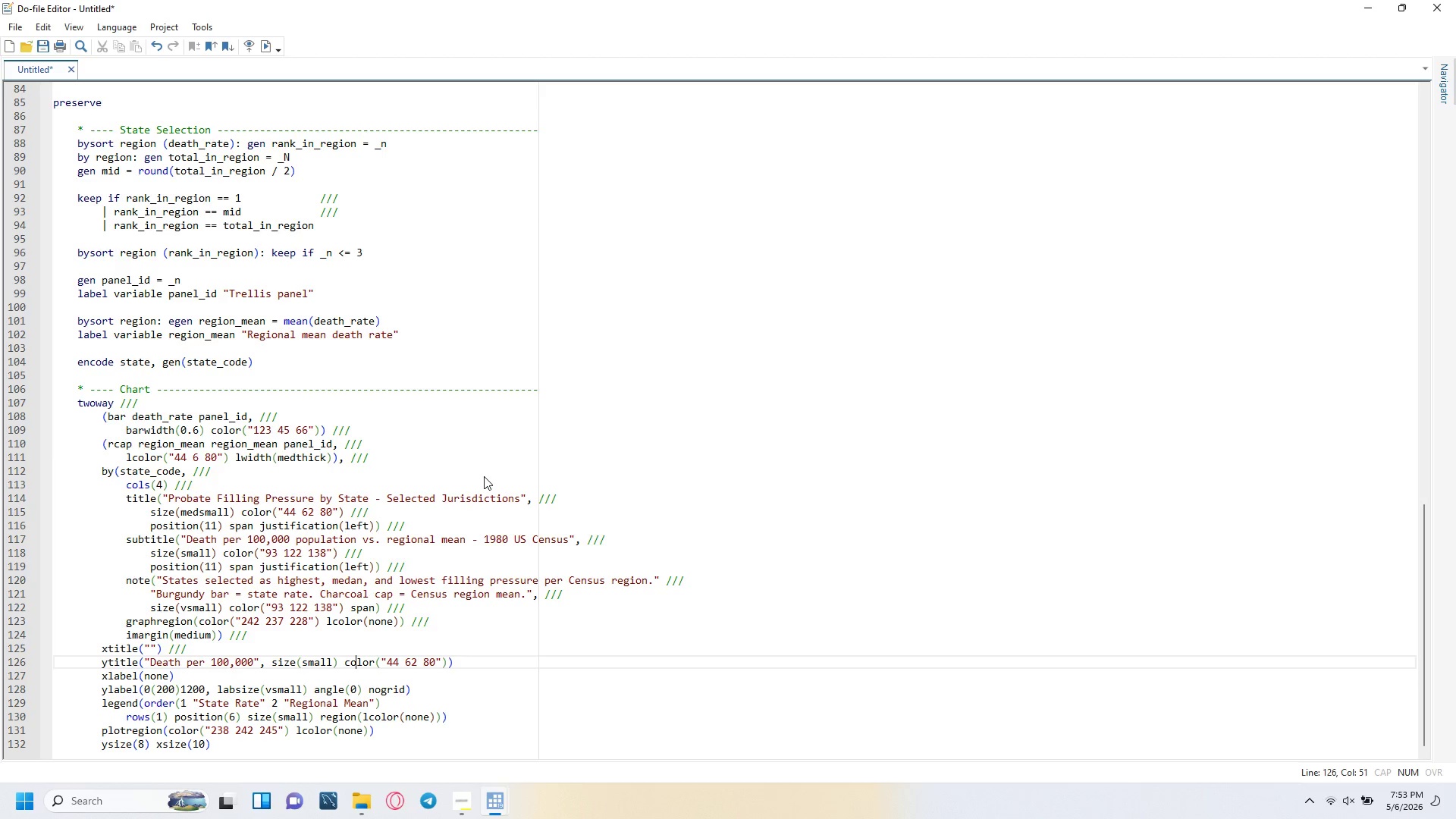 
key(ArrowRight)
 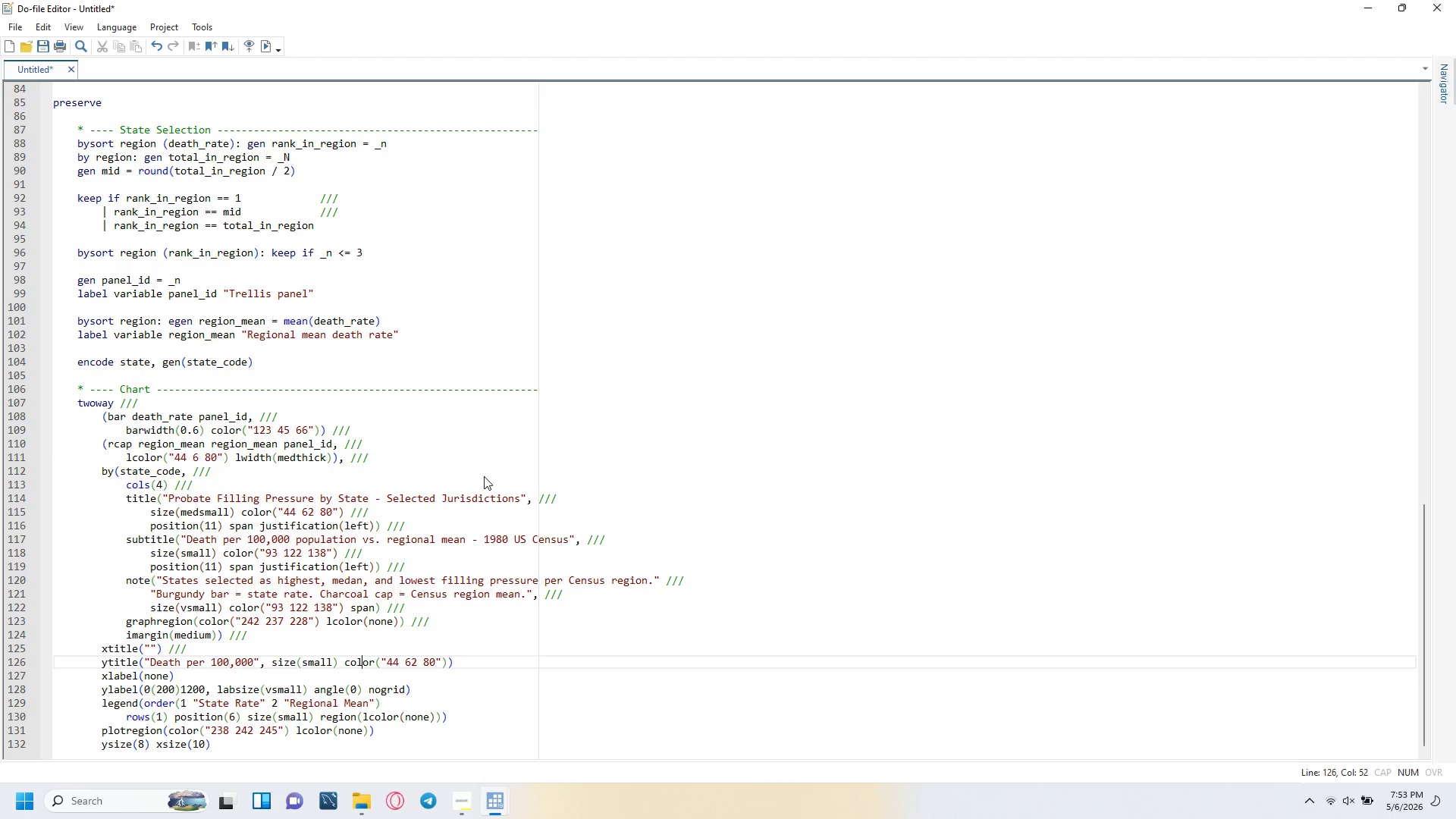 
key(ArrowRight)
 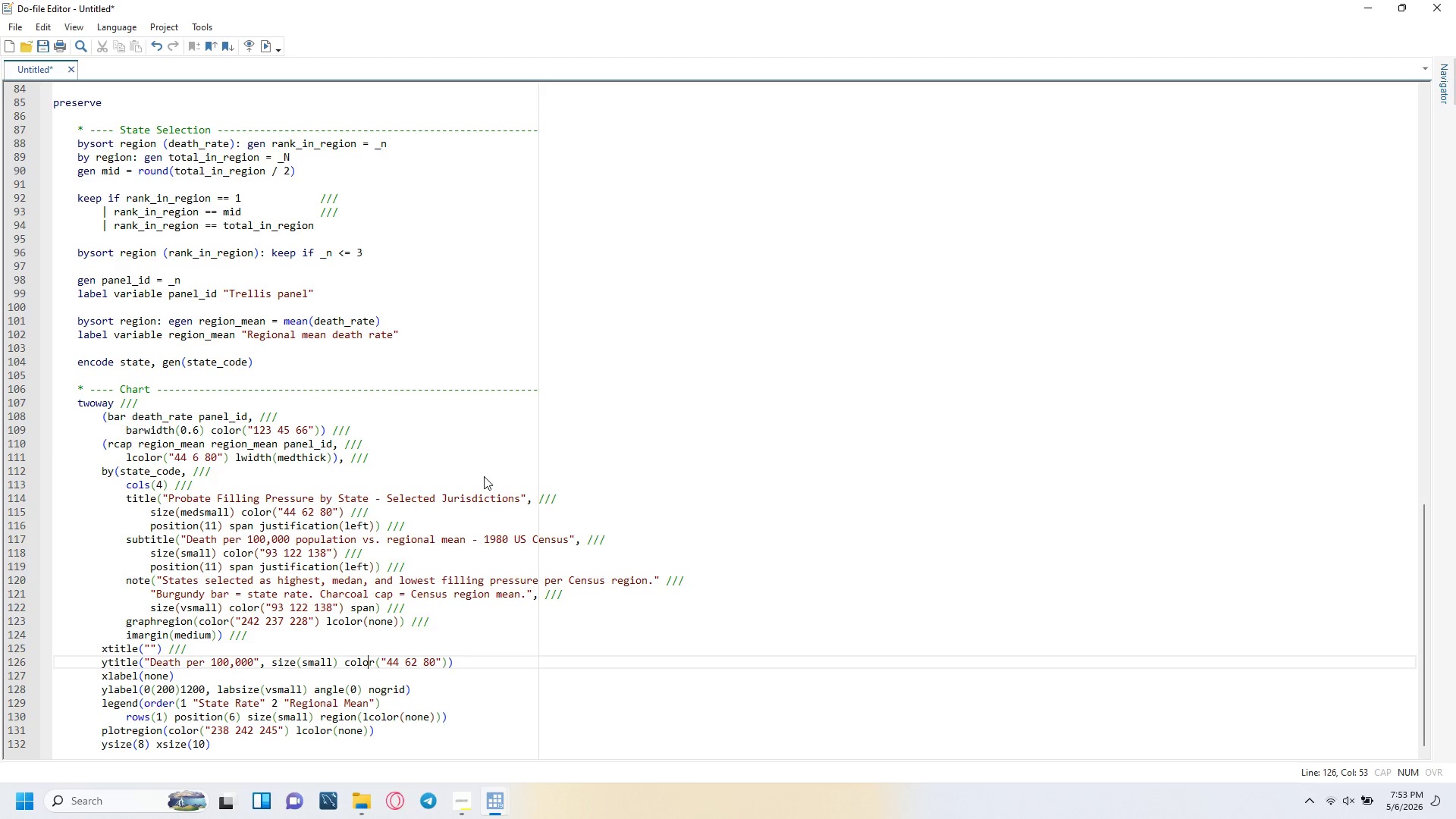 
key(ArrowRight)
 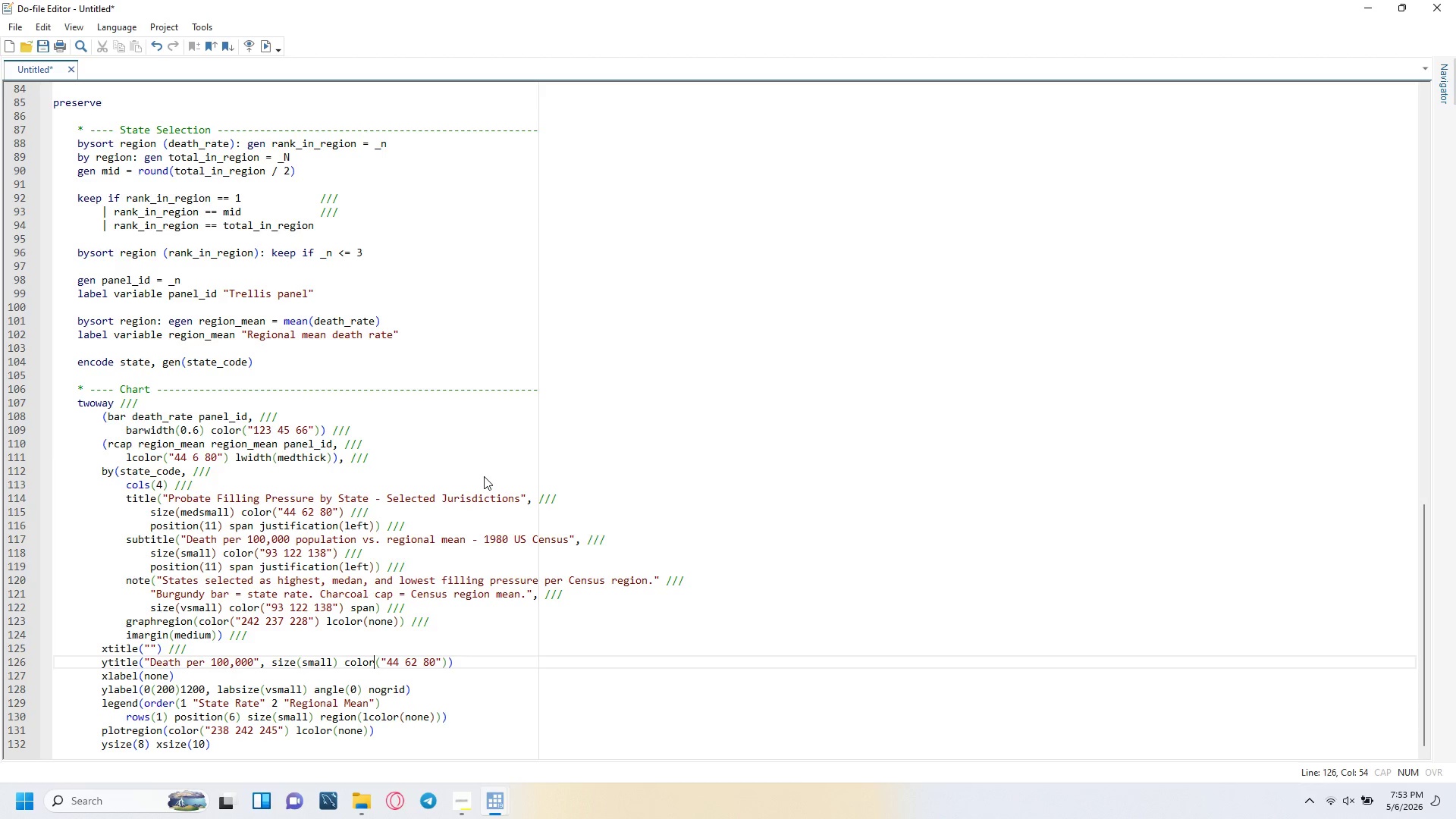 
key(ArrowRight)
 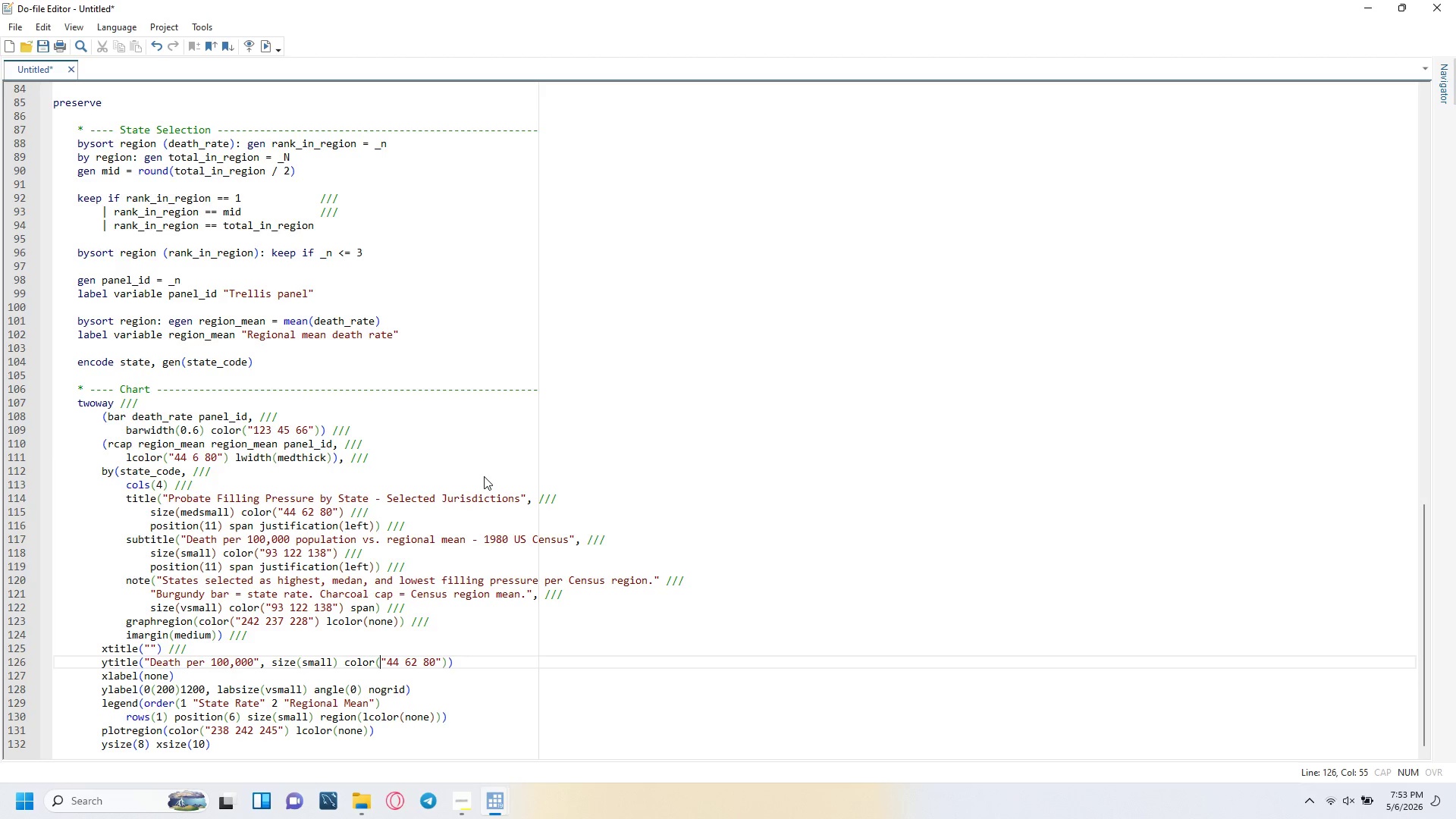 
key(ArrowRight)
 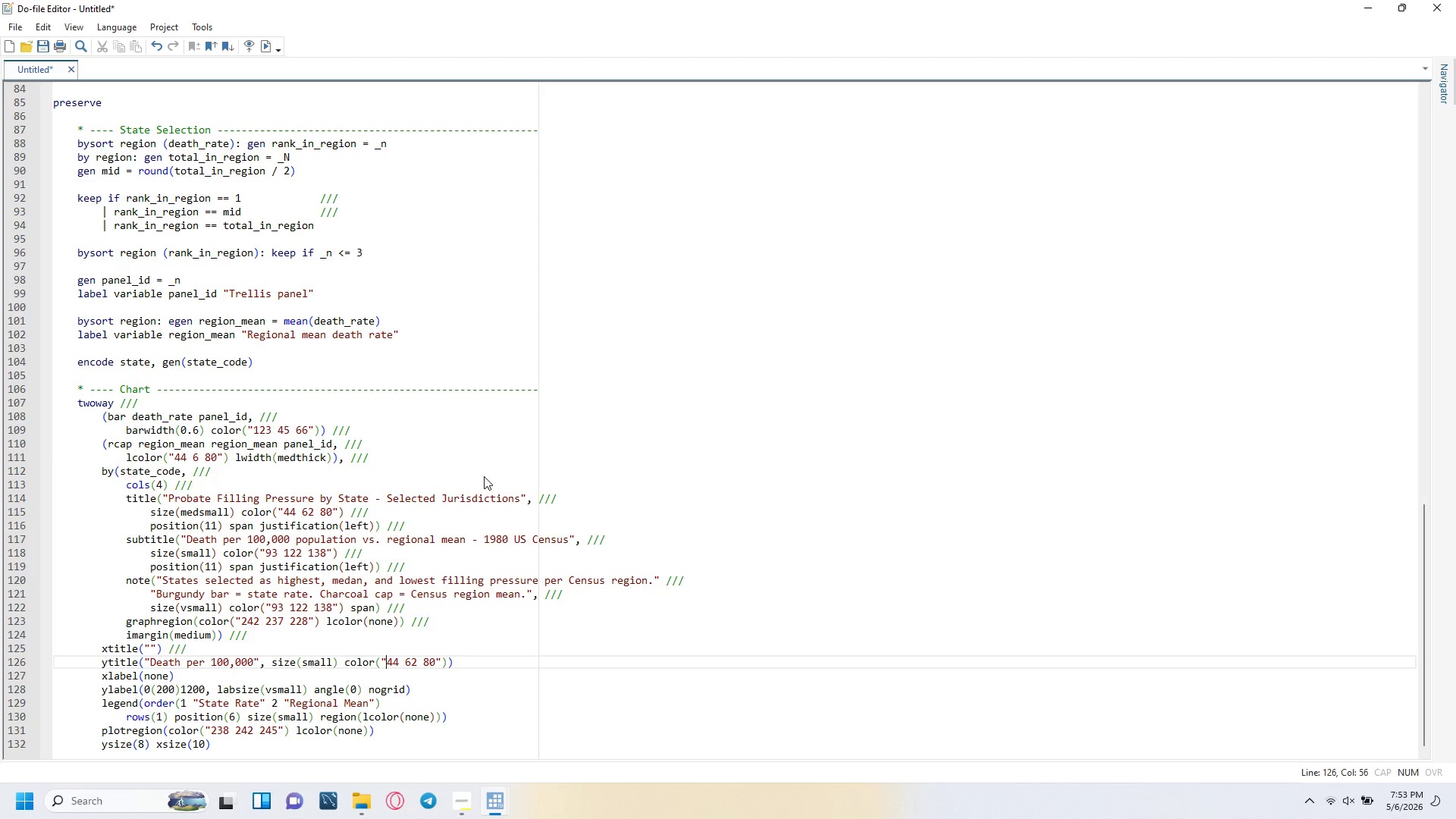 
key(ArrowRight)
 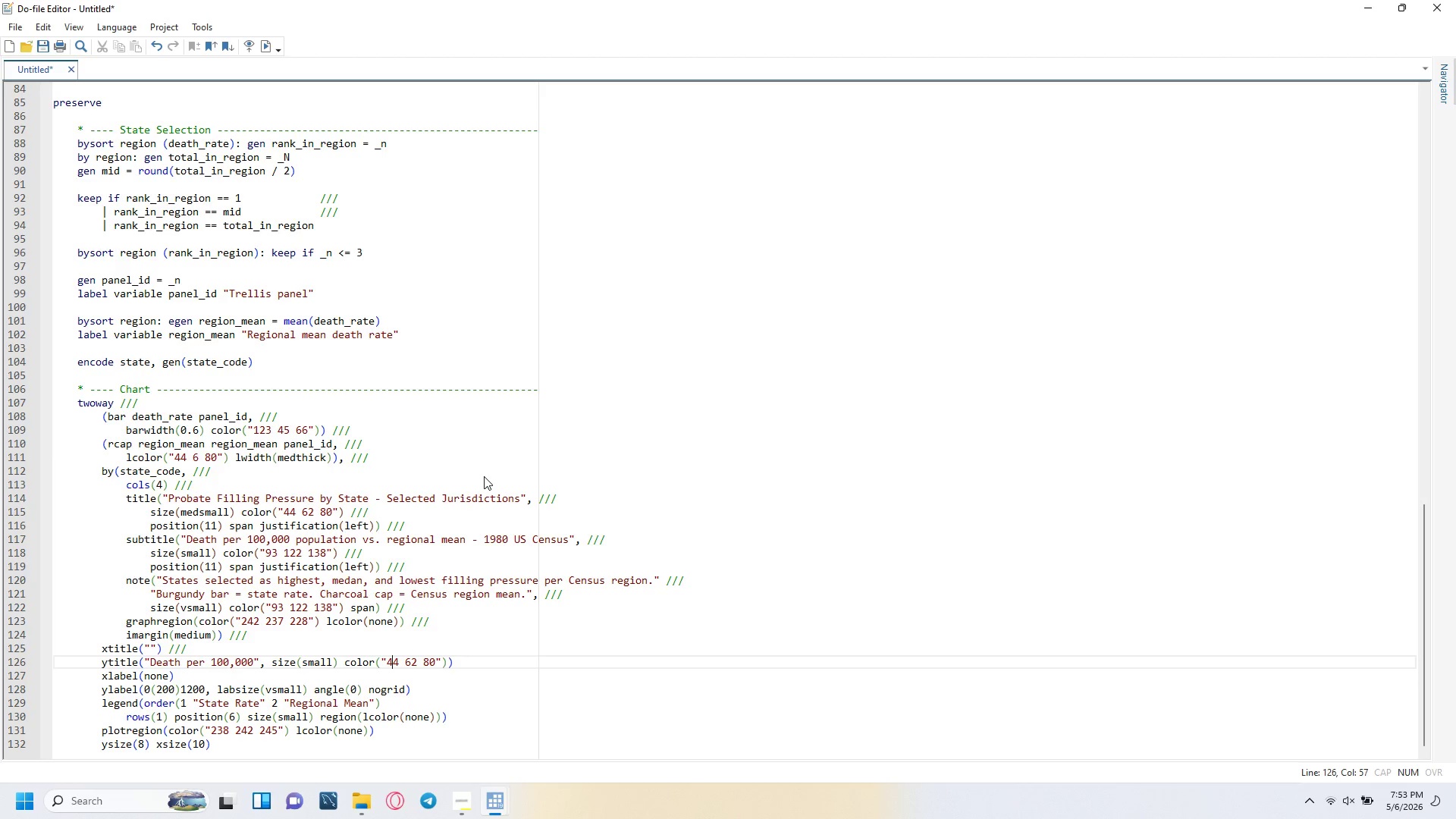 
key(ArrowRight)
 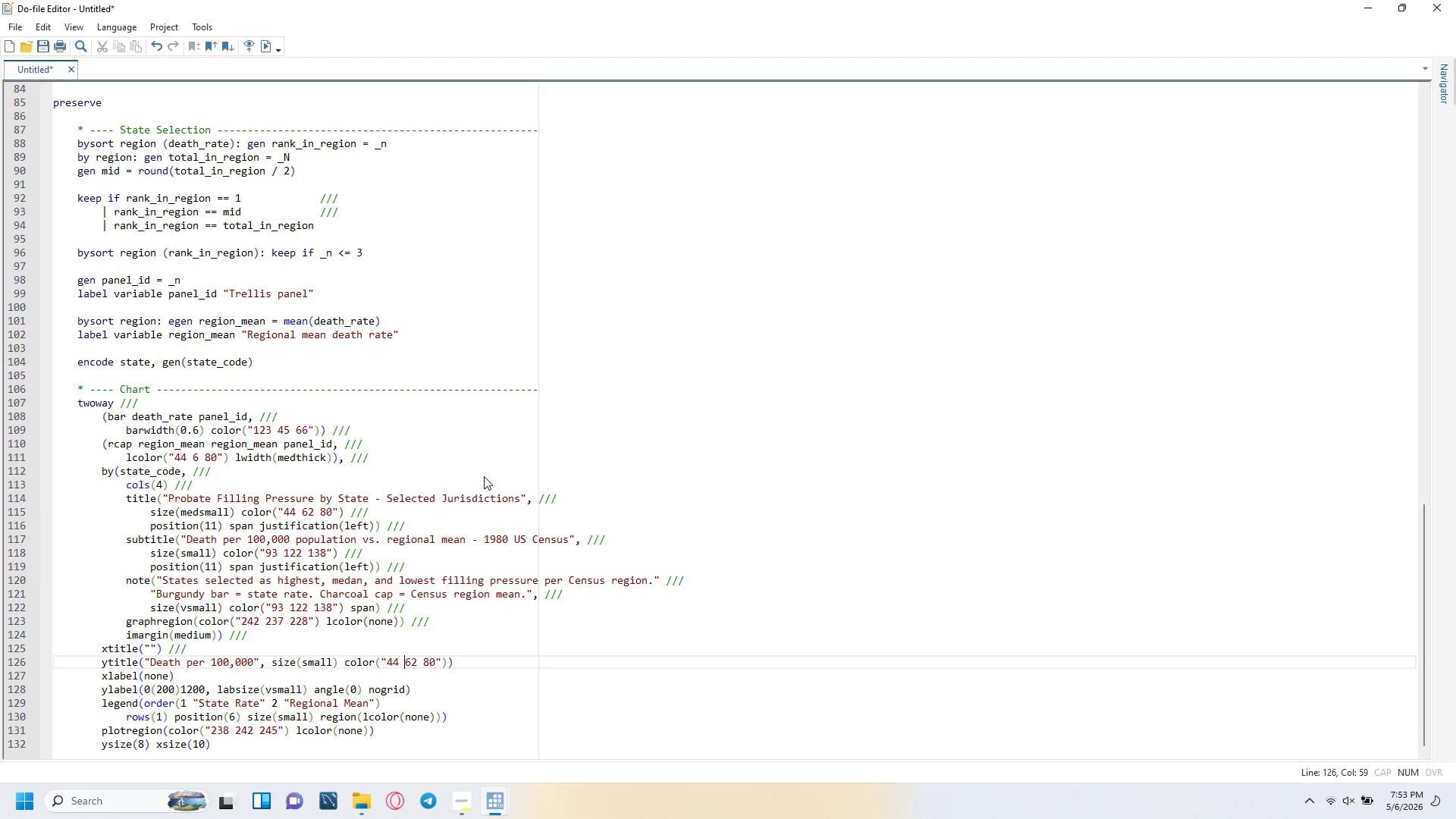 
key(ArrowRight)
 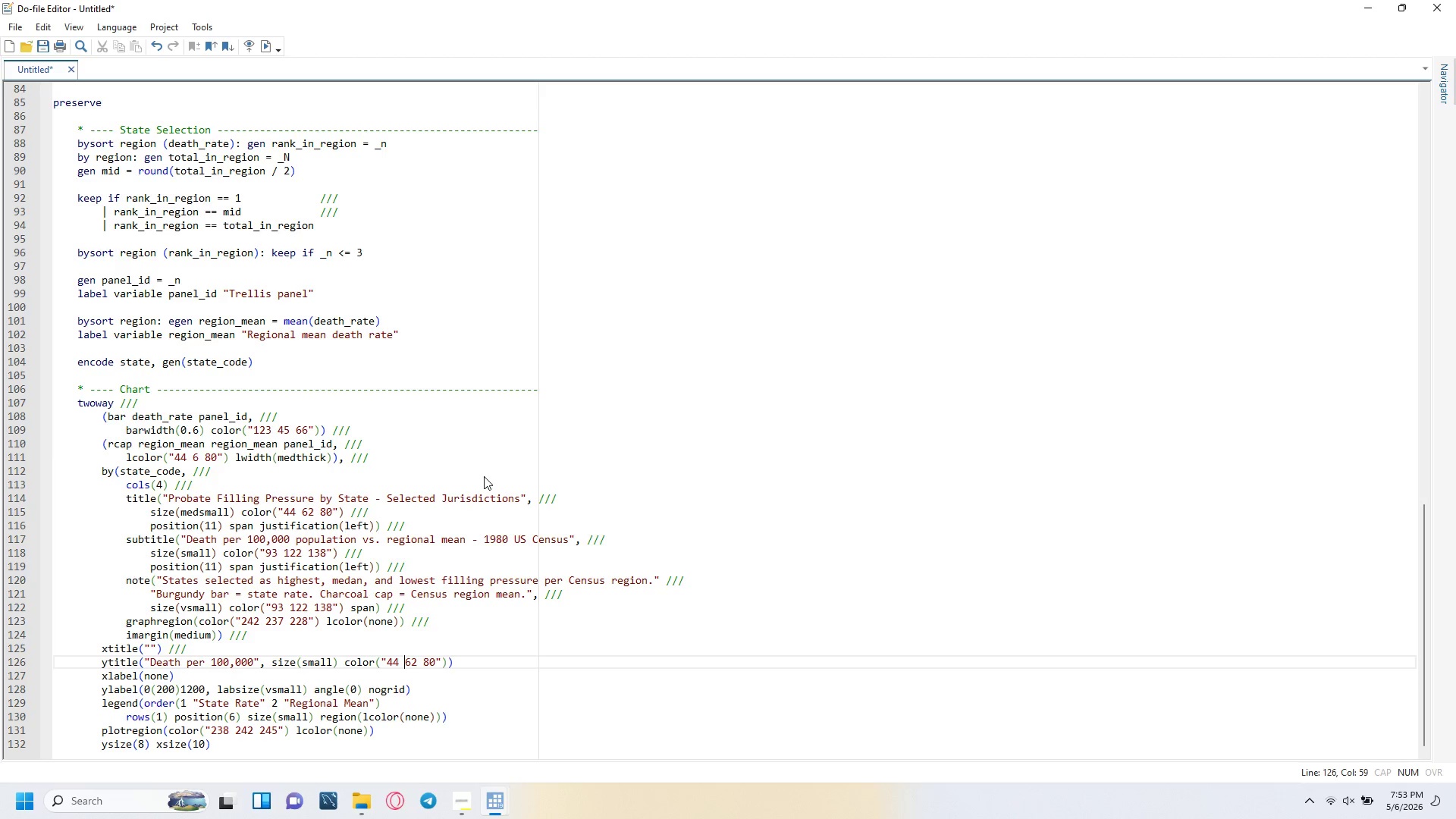 
key(ArrowRight)
 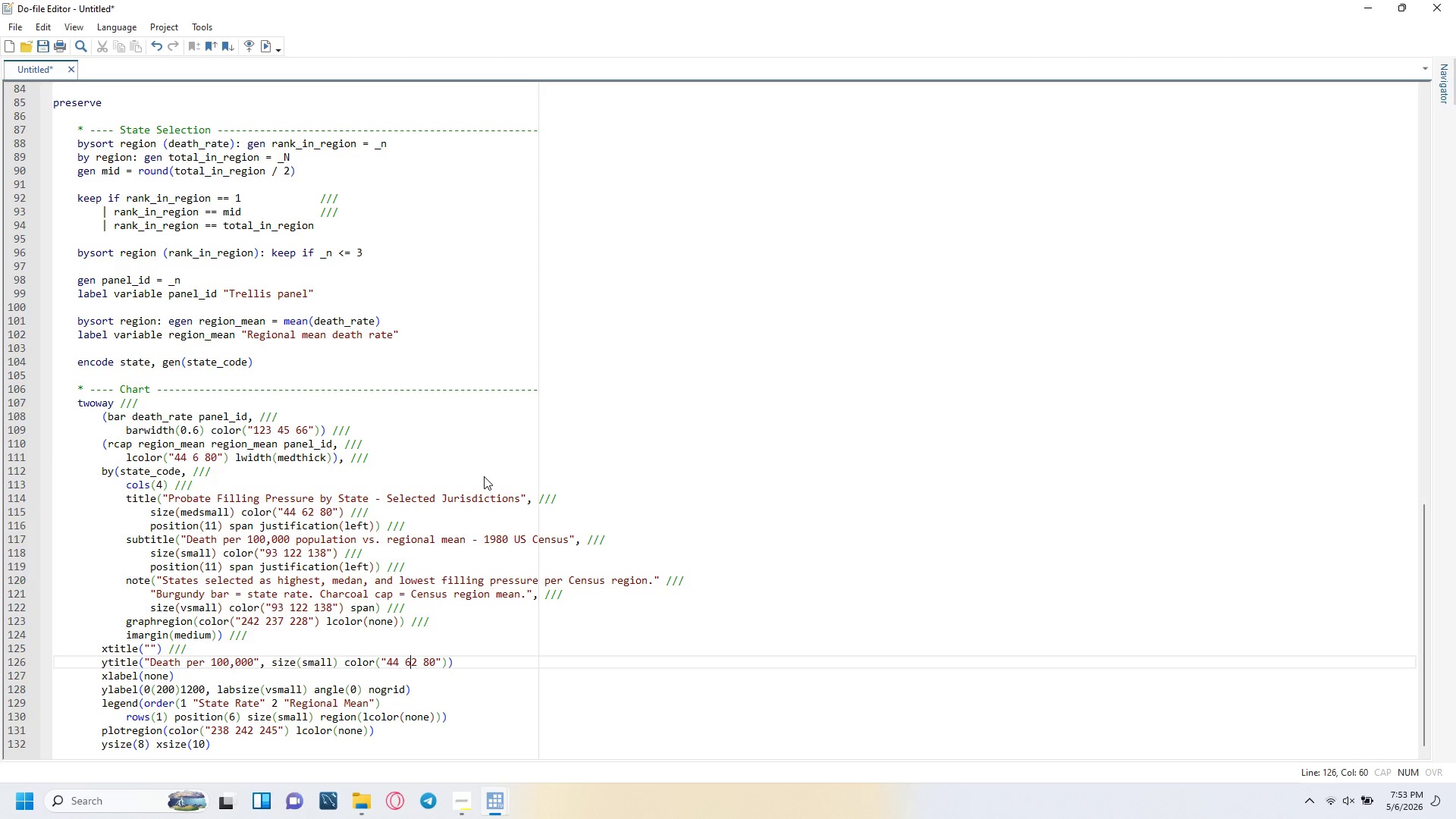 
key(ArrowRight)
 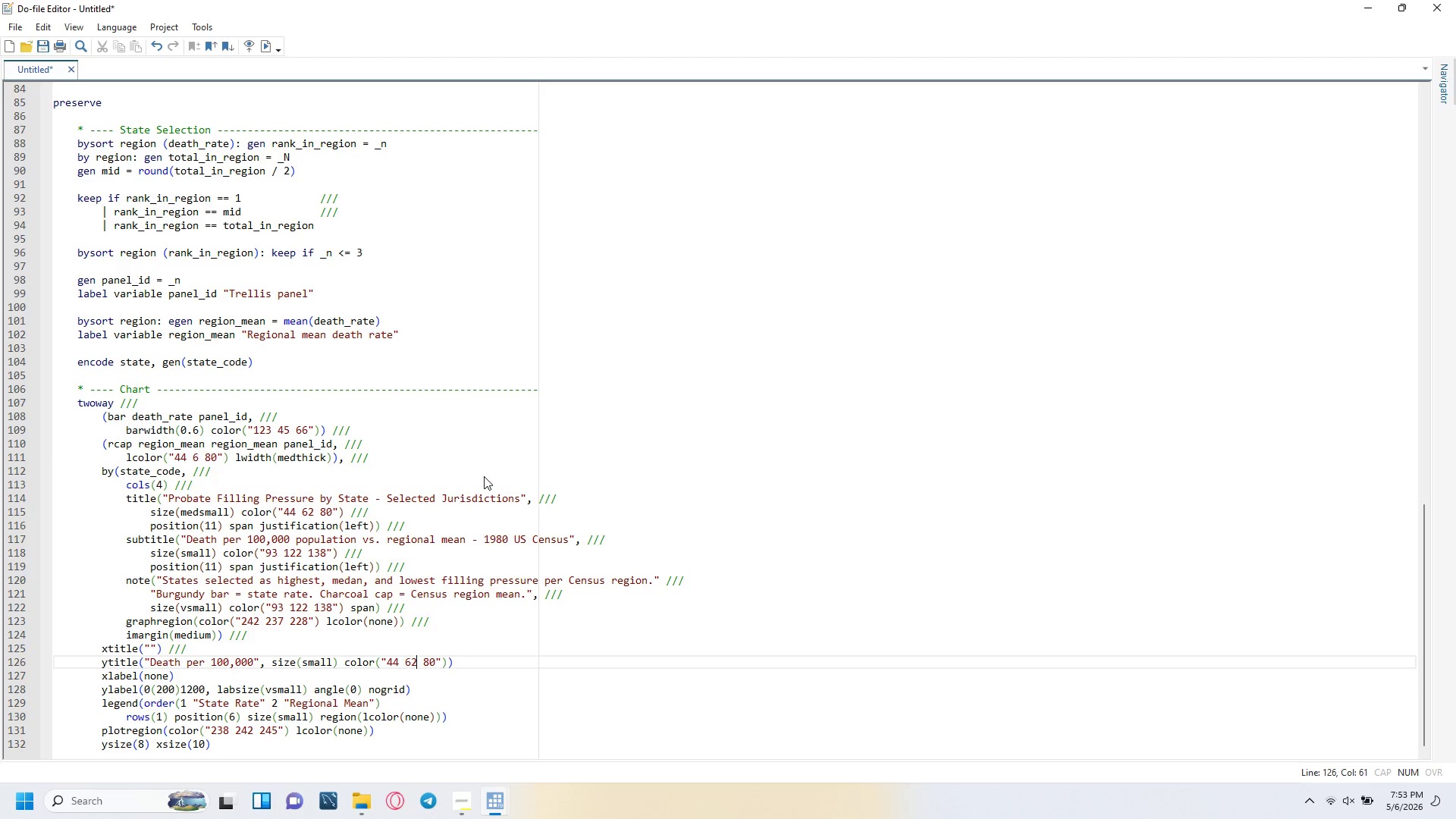 
key(ArrowRight)
 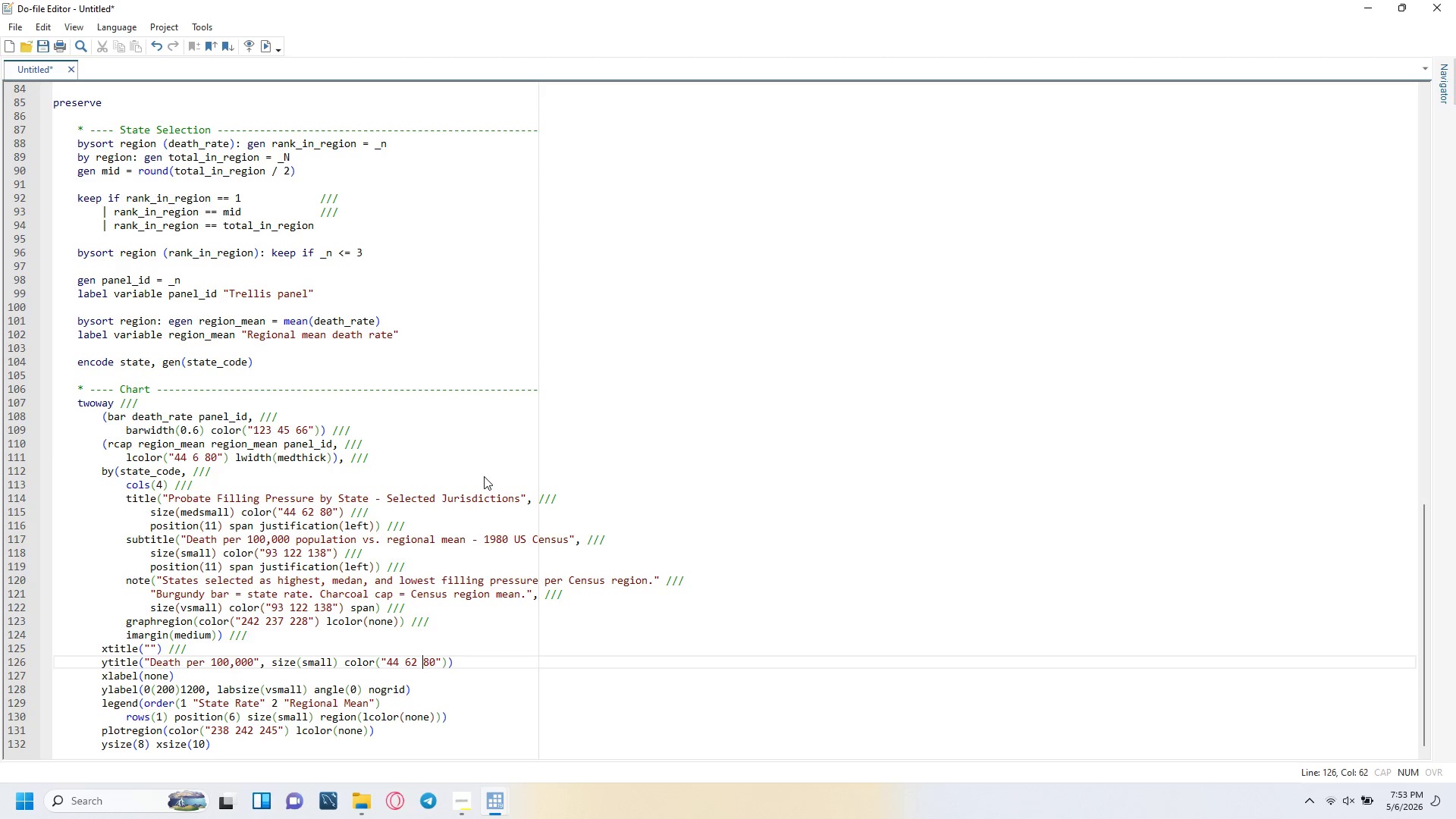 
key(ArrowRight)
 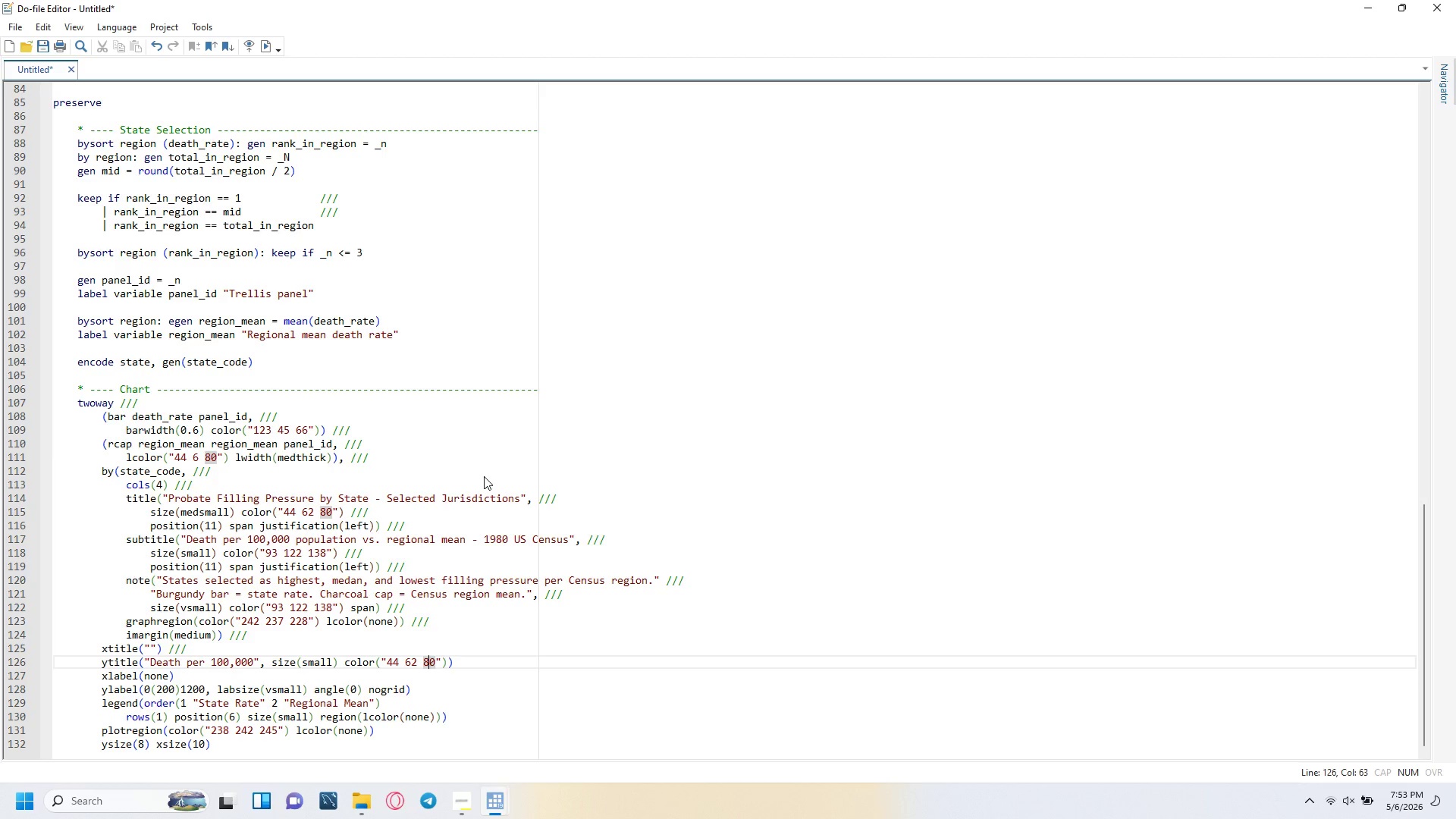 
key(ArrowRight)
 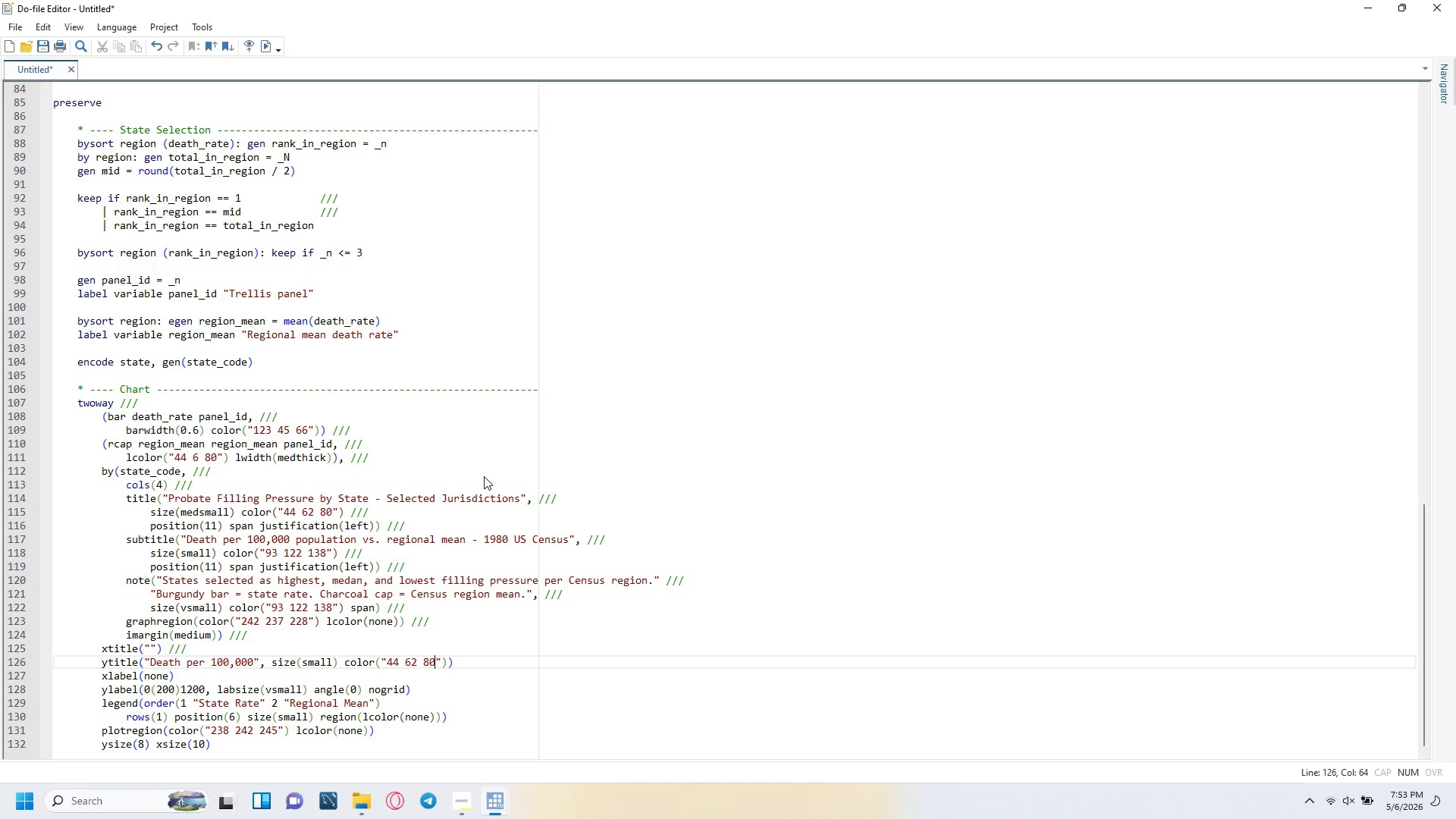 
key(ArrowRight)
 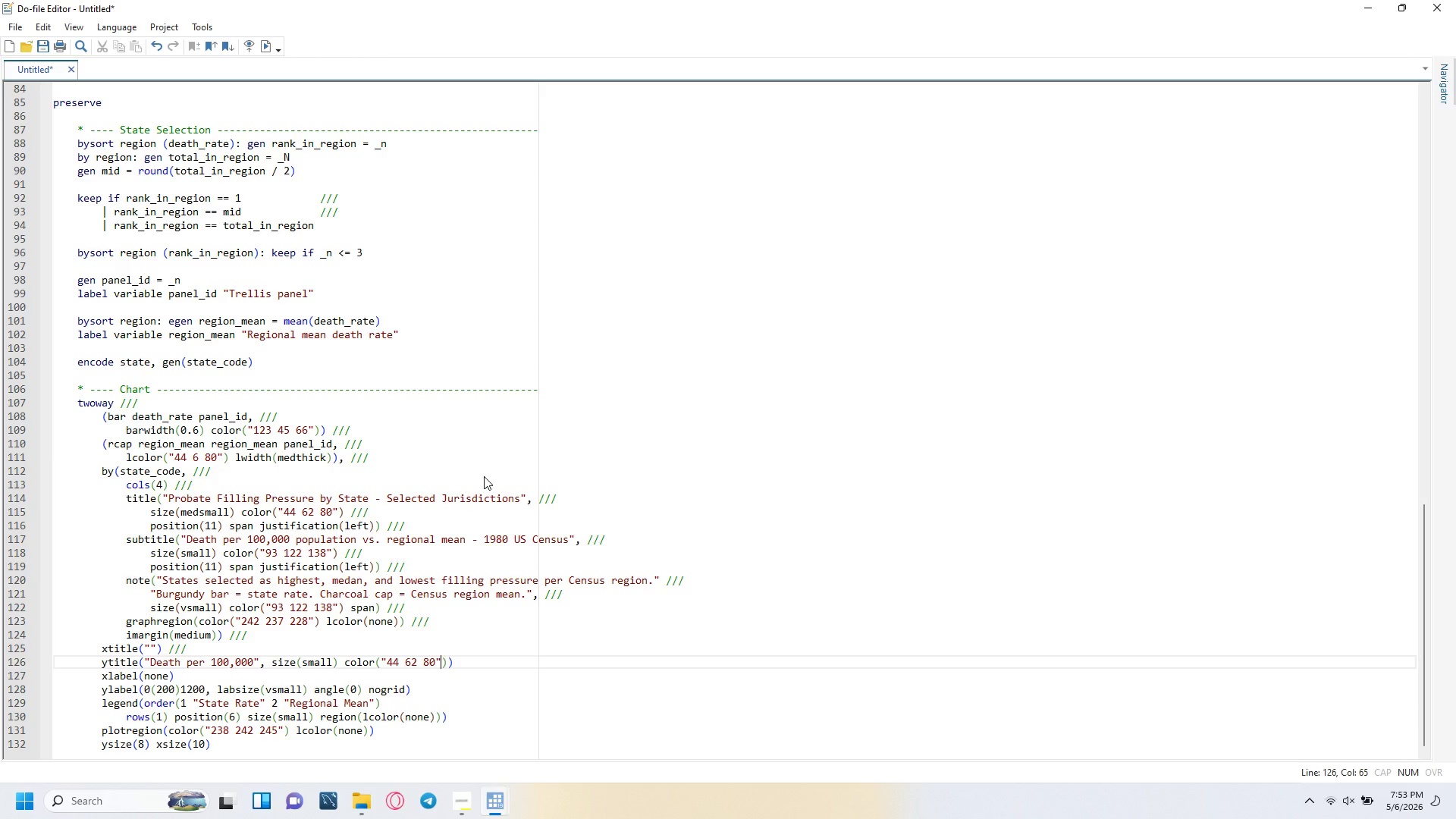 
key(ArrowRight)
 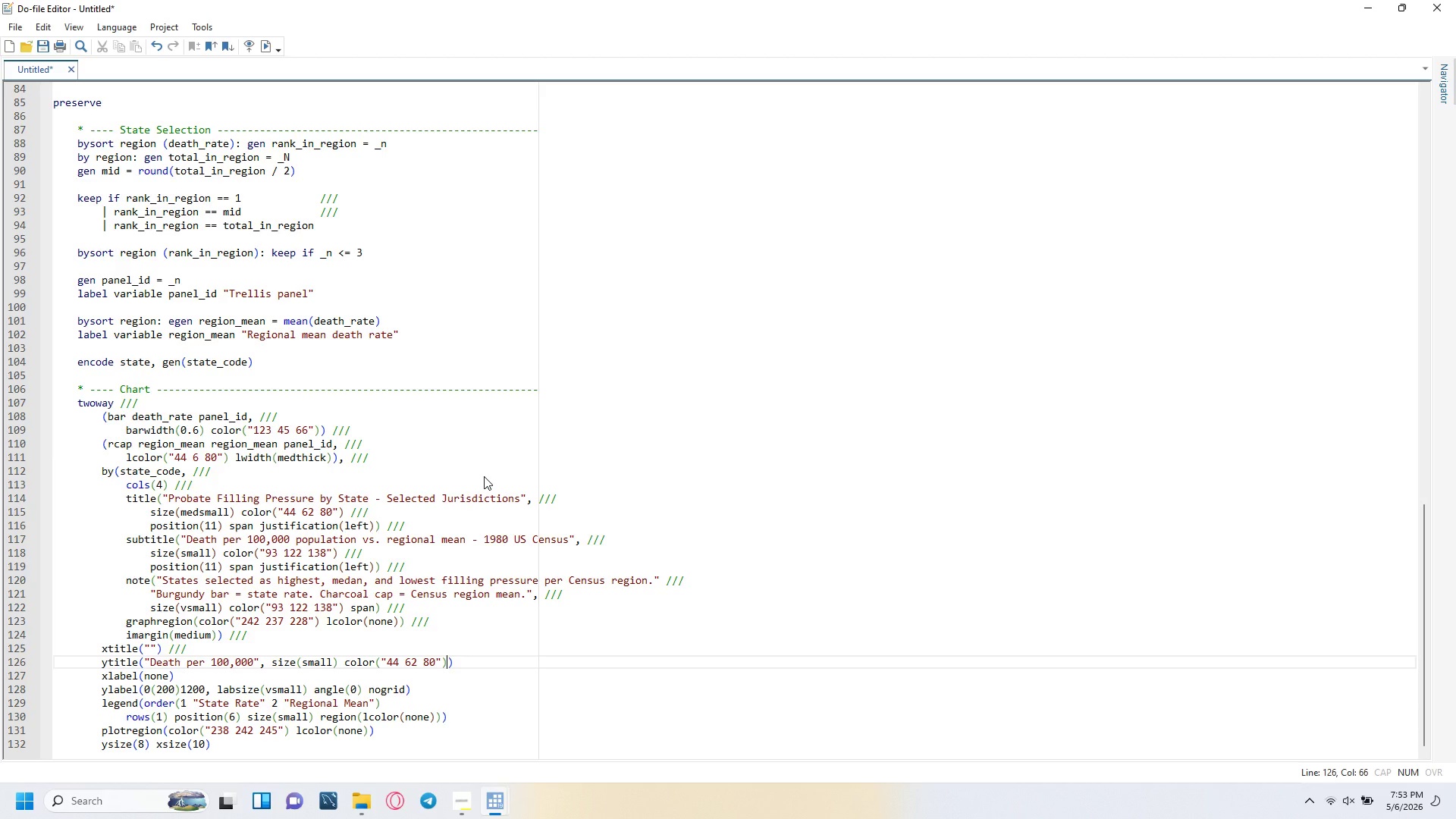 
key(ArrowRight)
 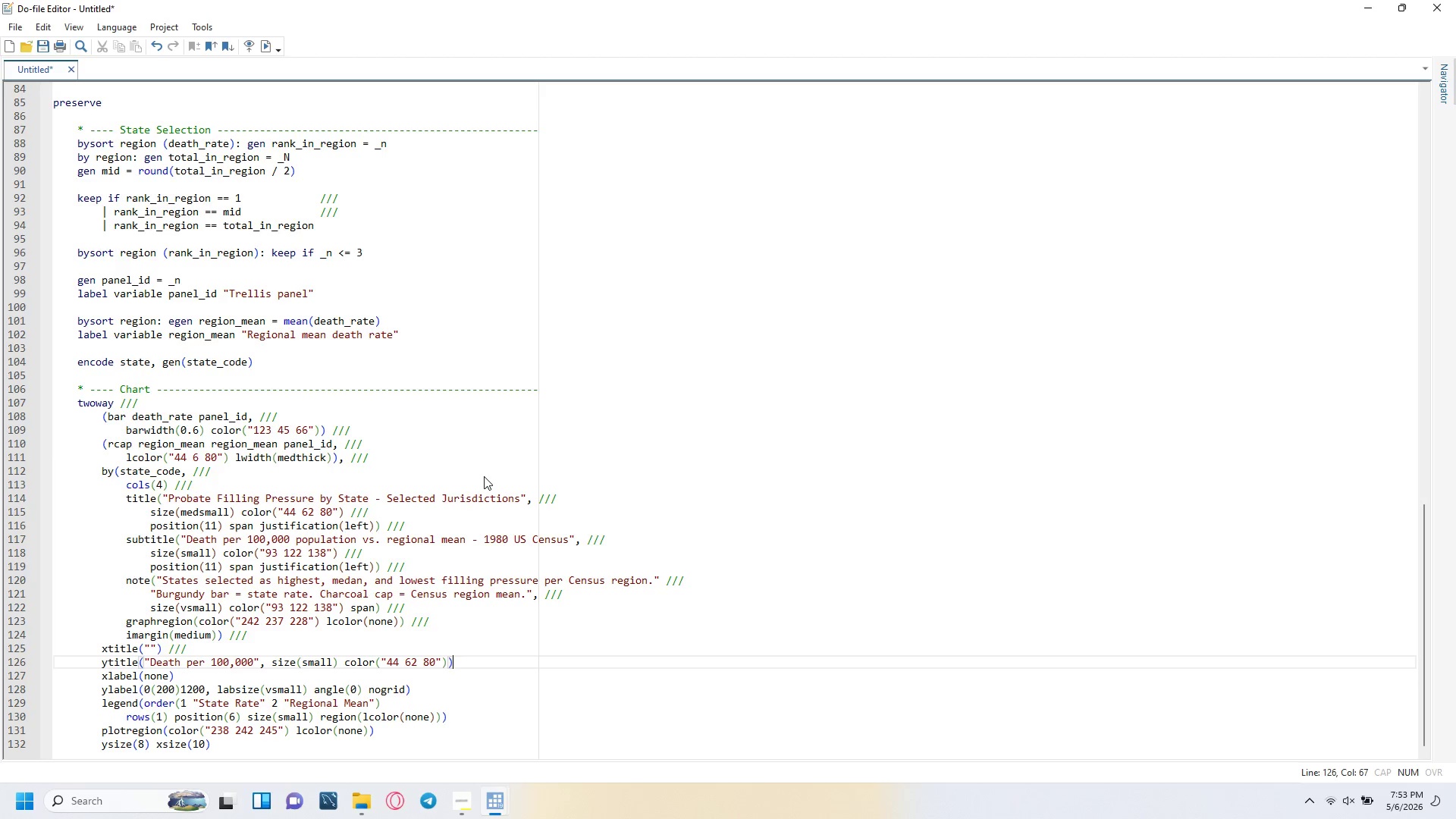 
key(Space)
 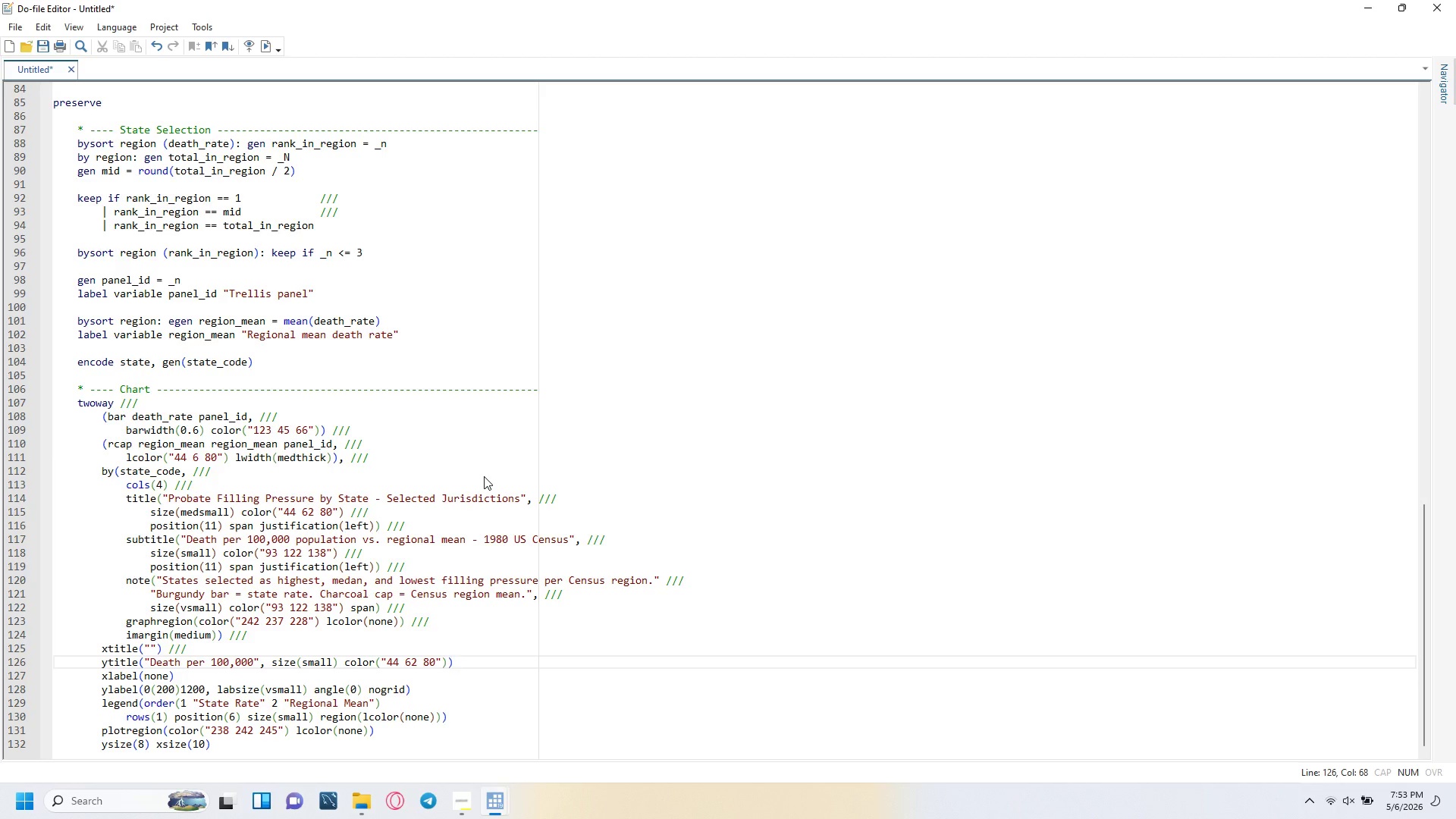 
key(Slash)
 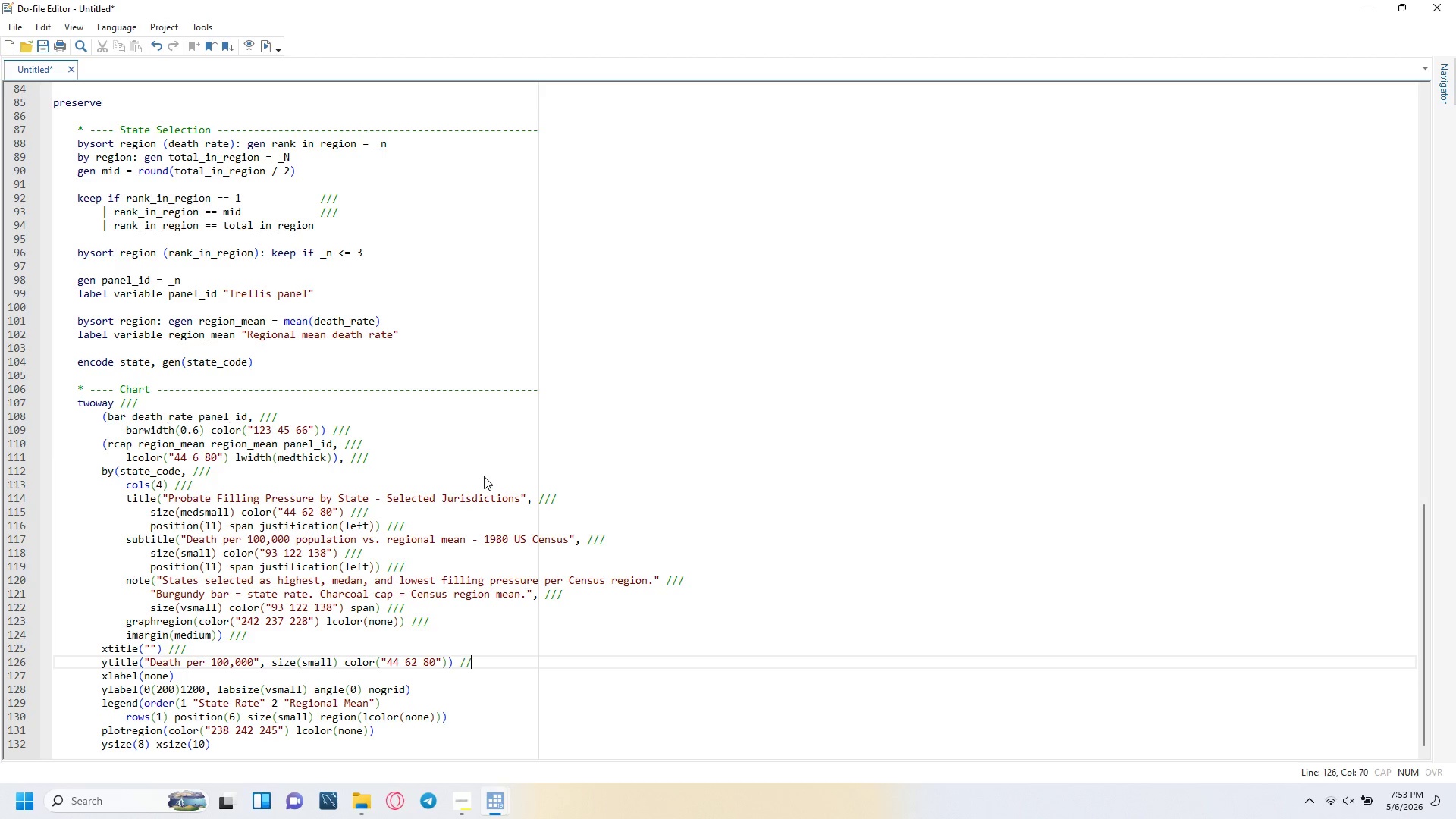 
key(Slash)
 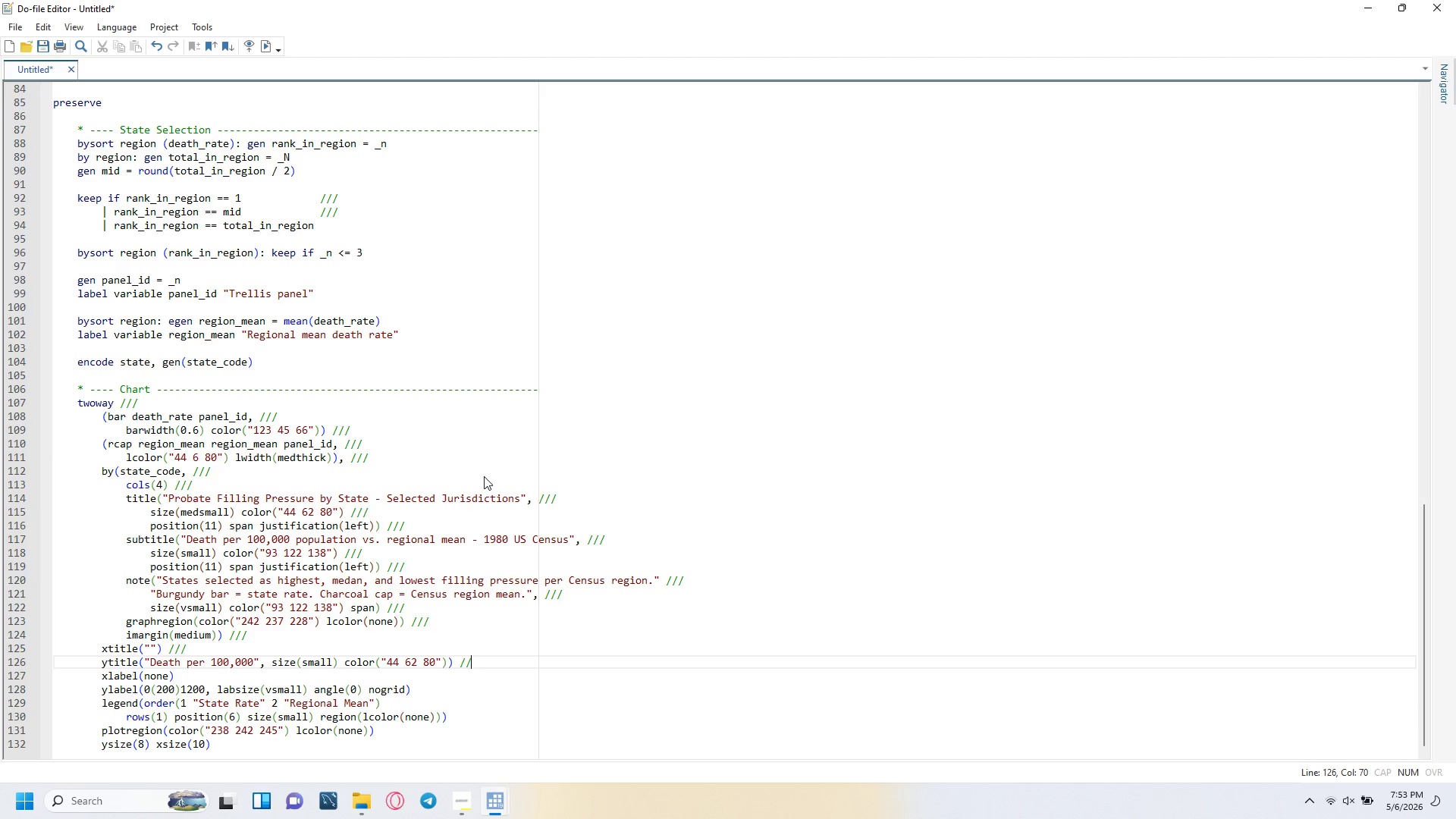 
key(Slash)
 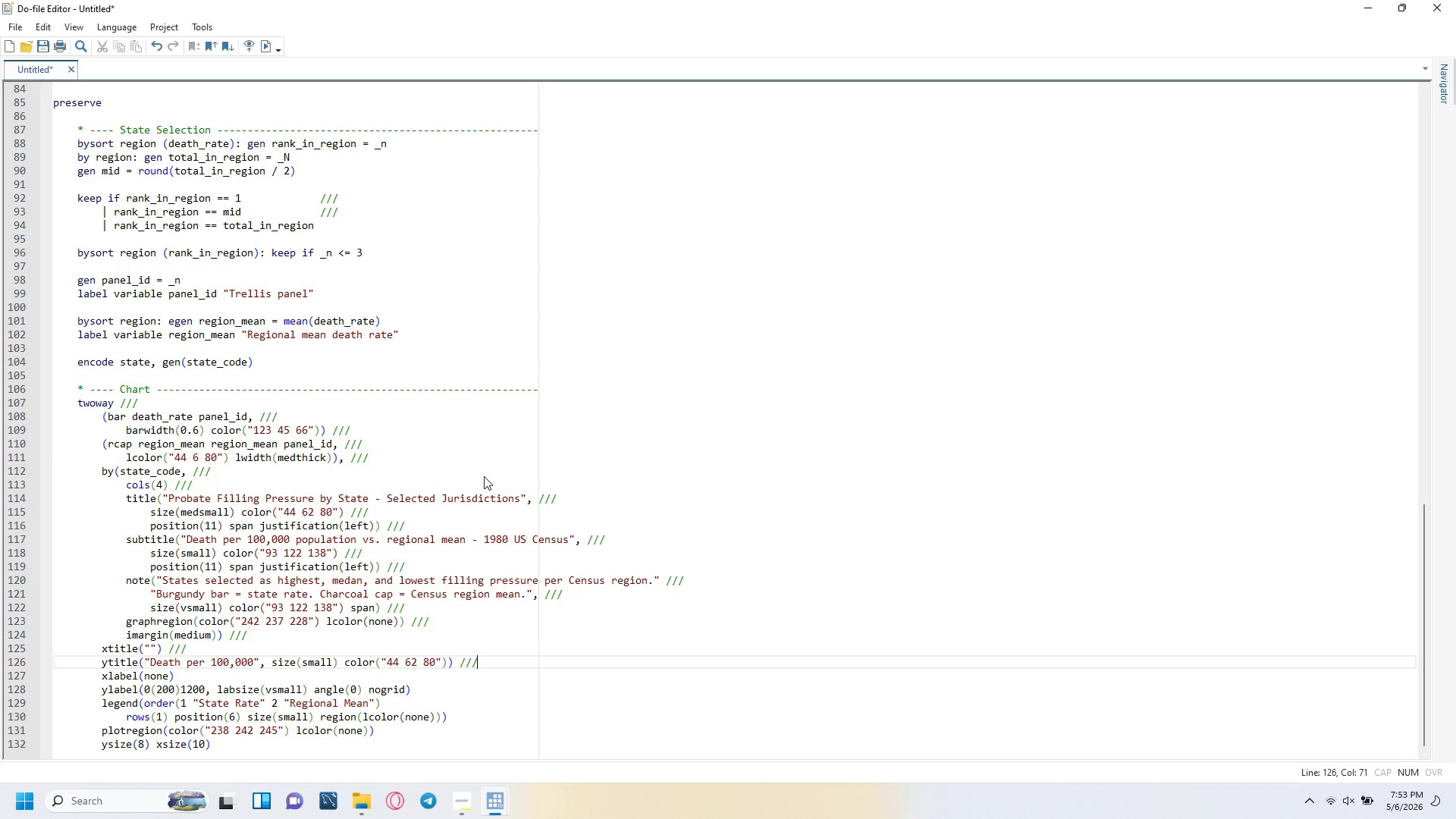 
key(ArrowRight)
 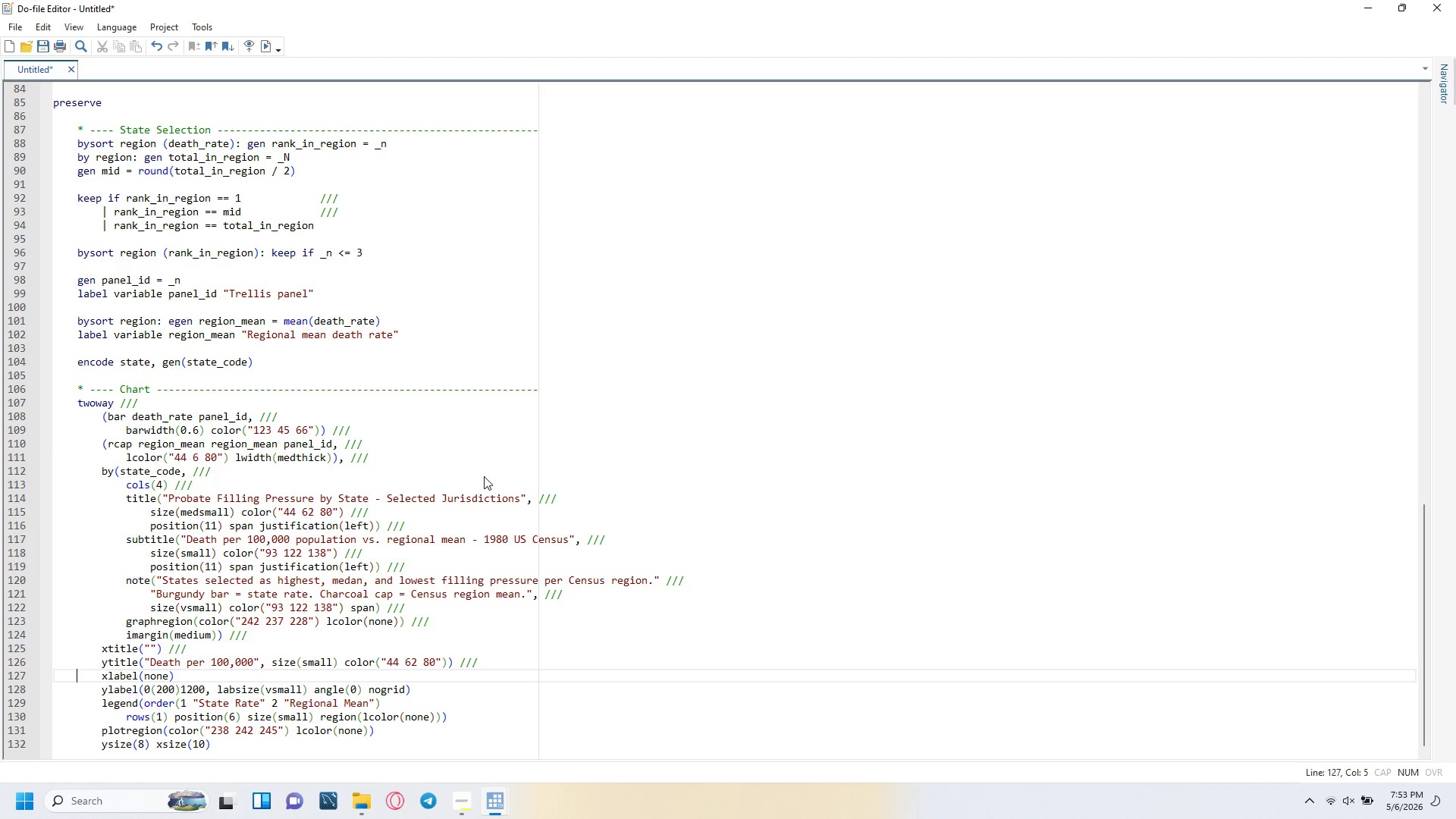 
key(ArrowRight)
 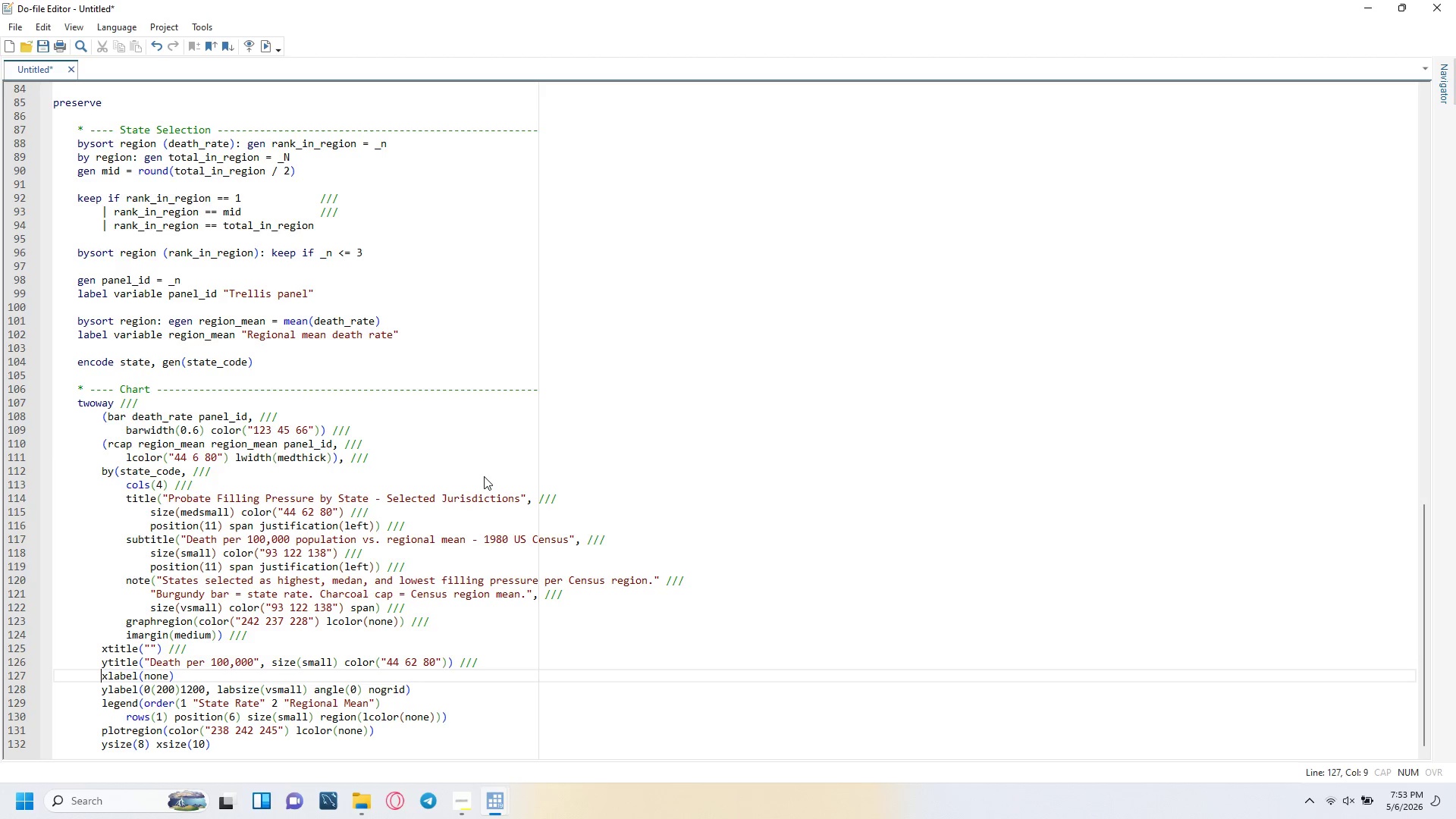 
key(ArrowRight)
 